 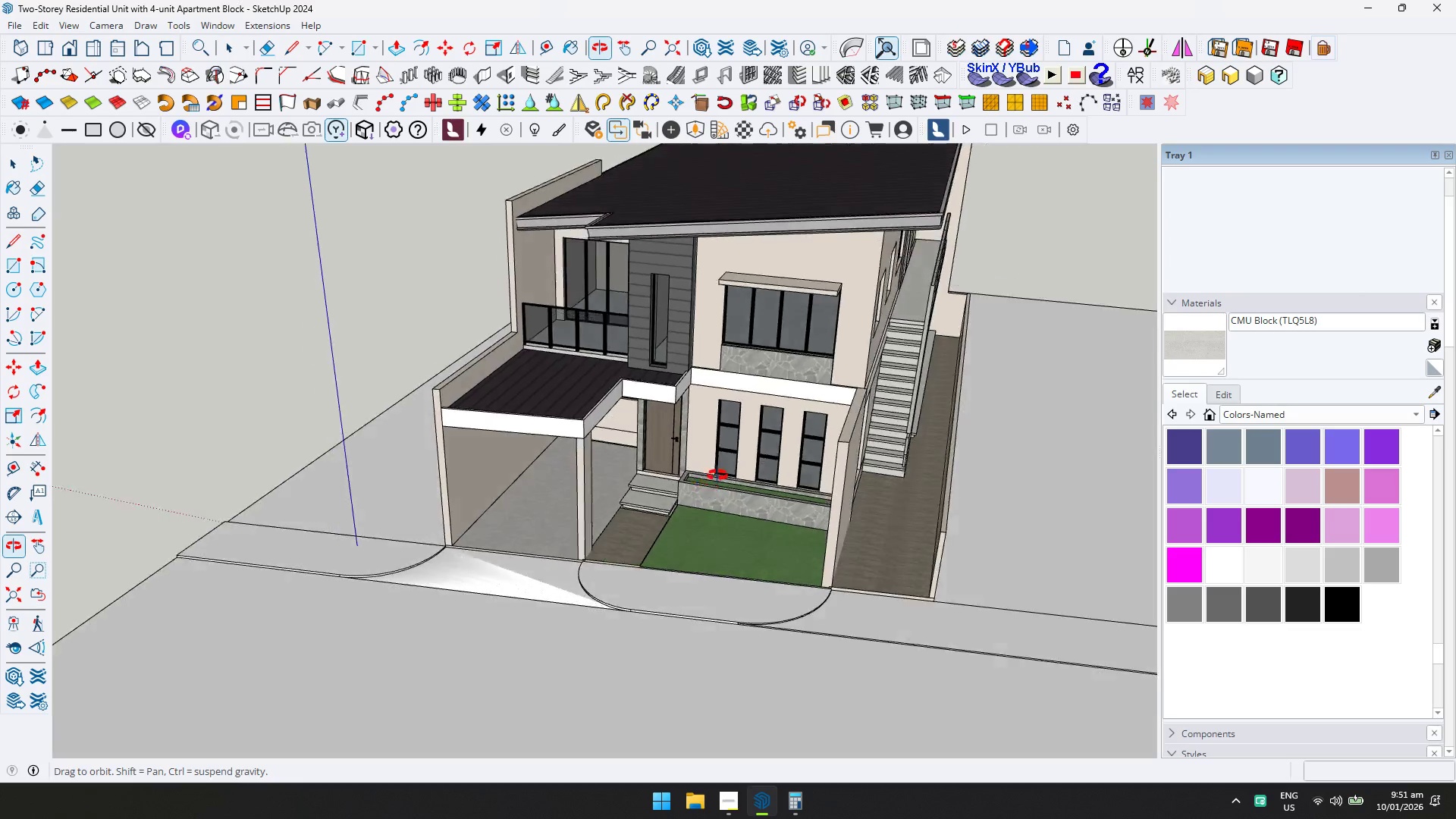 
key(Control+ControlLeft)
 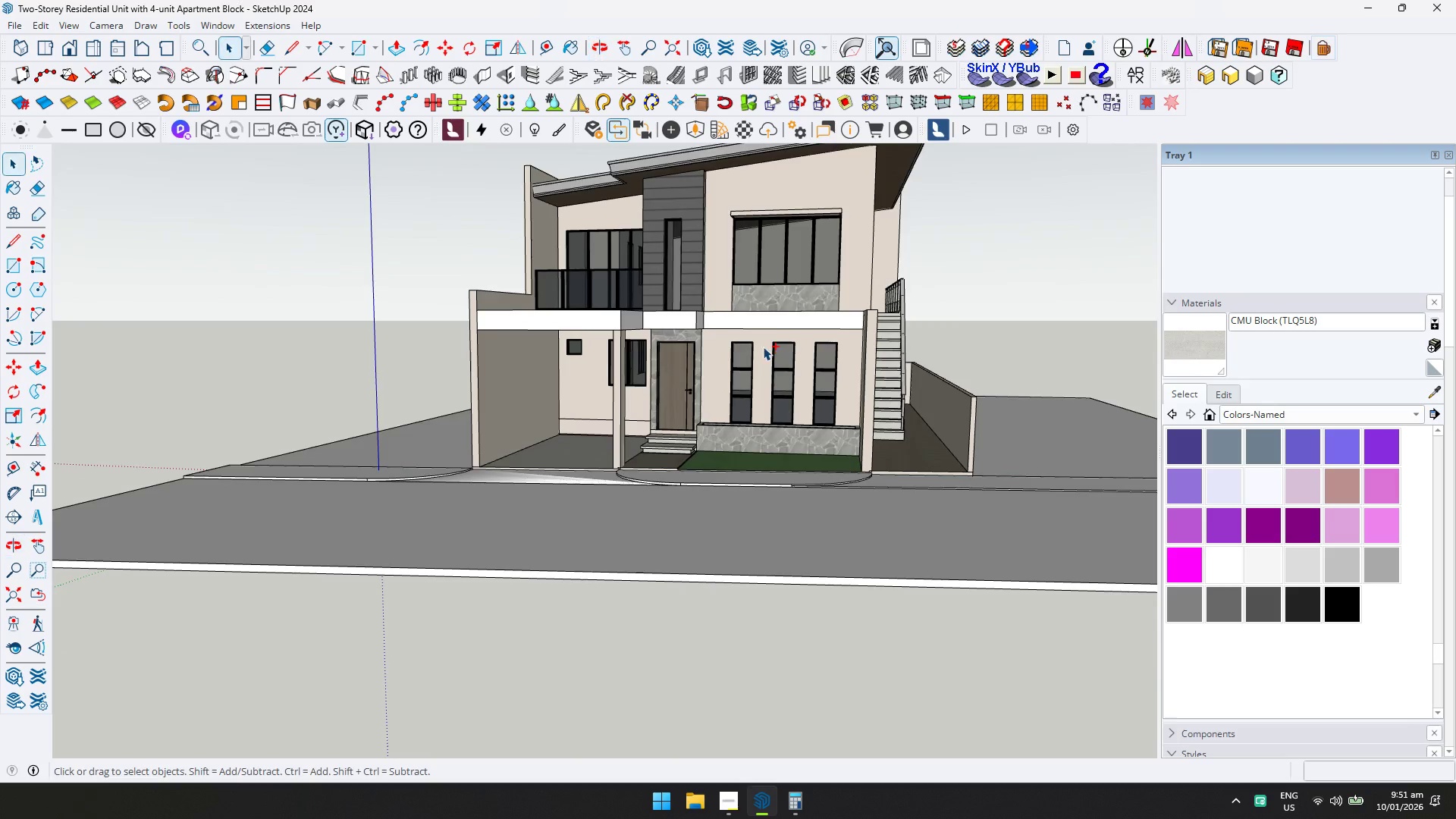 
key(Control+S)
 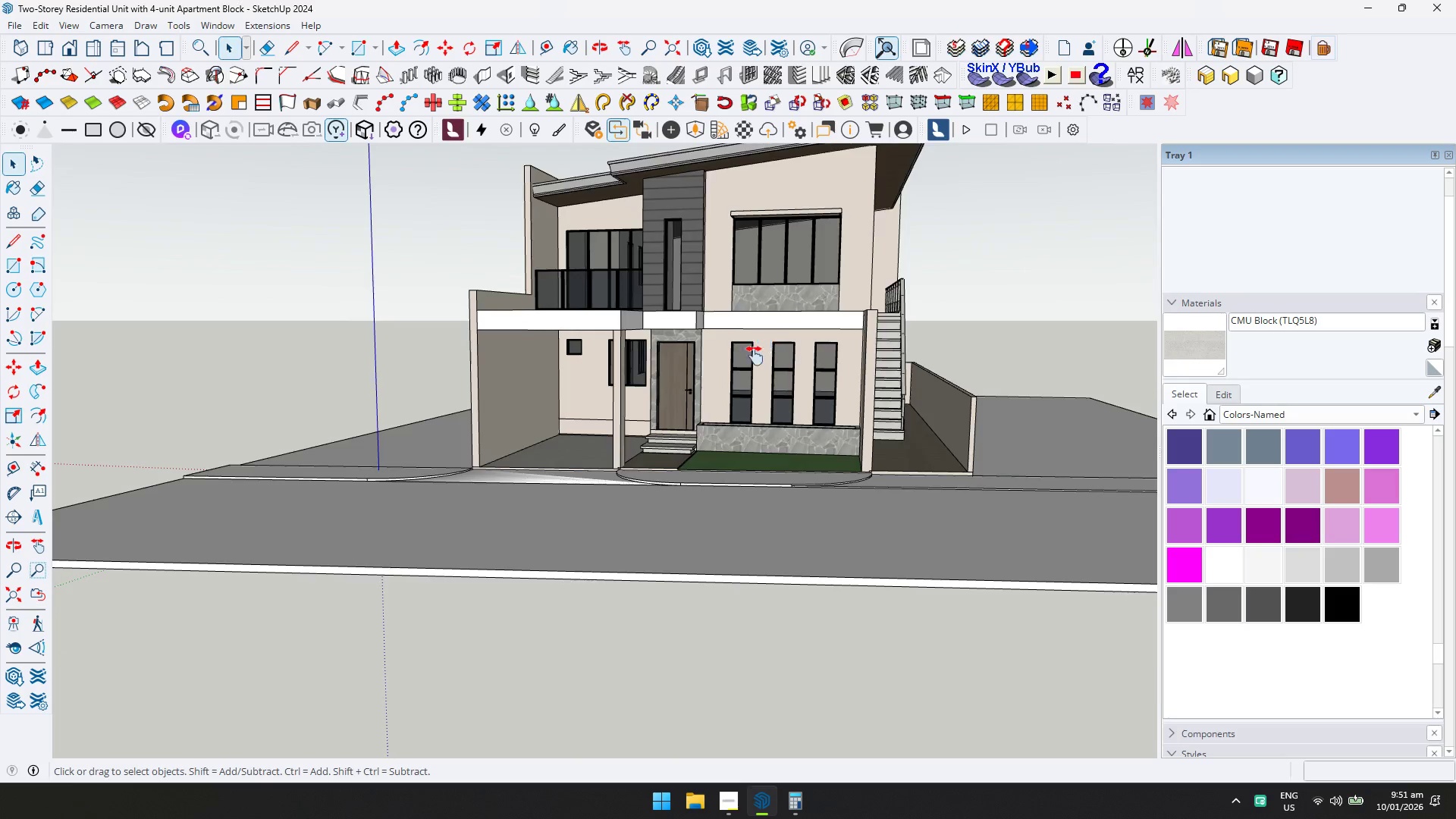 
key(Shift+ShiftLeft)
 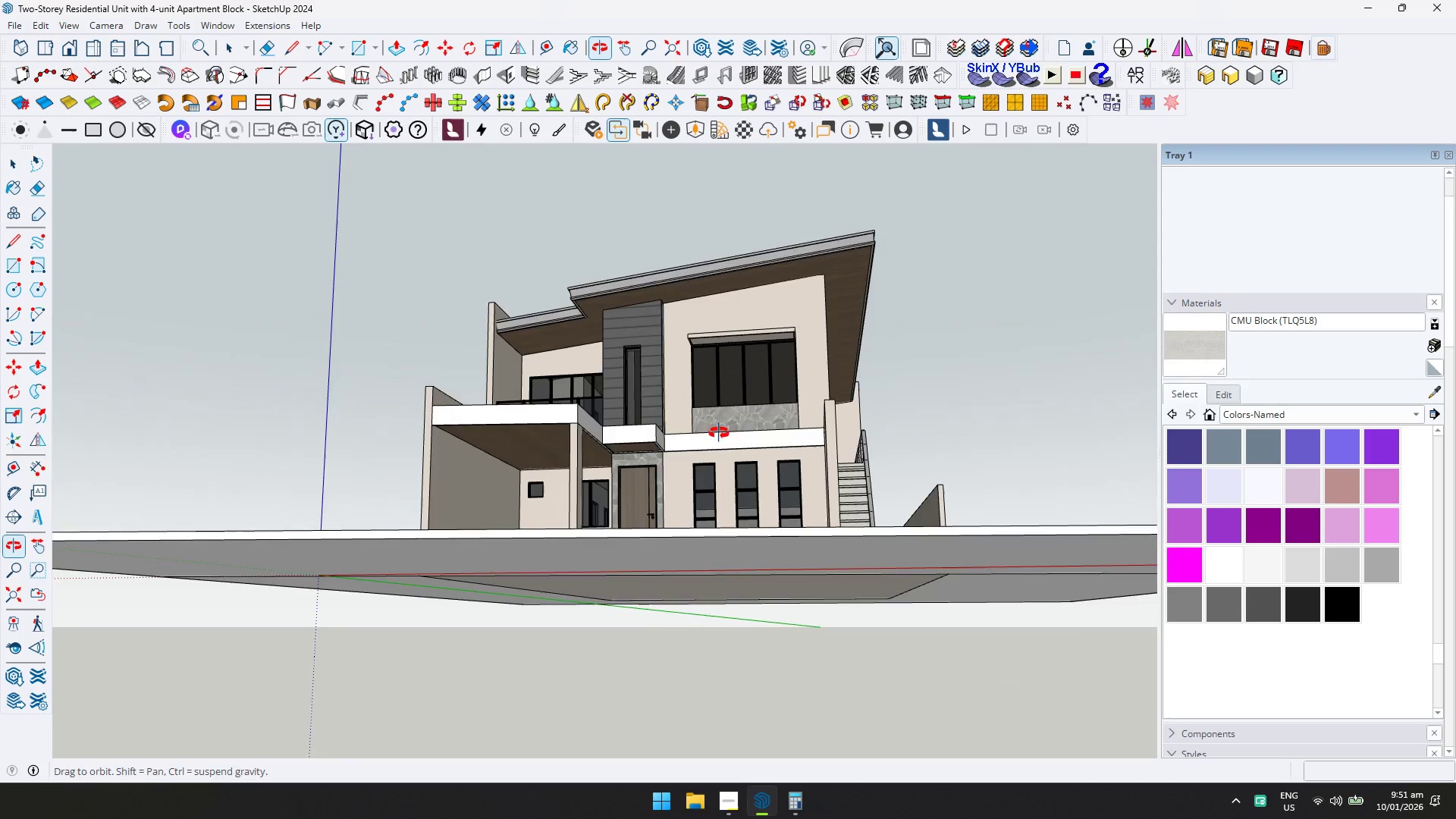 
key(Control+ControlLeft)
 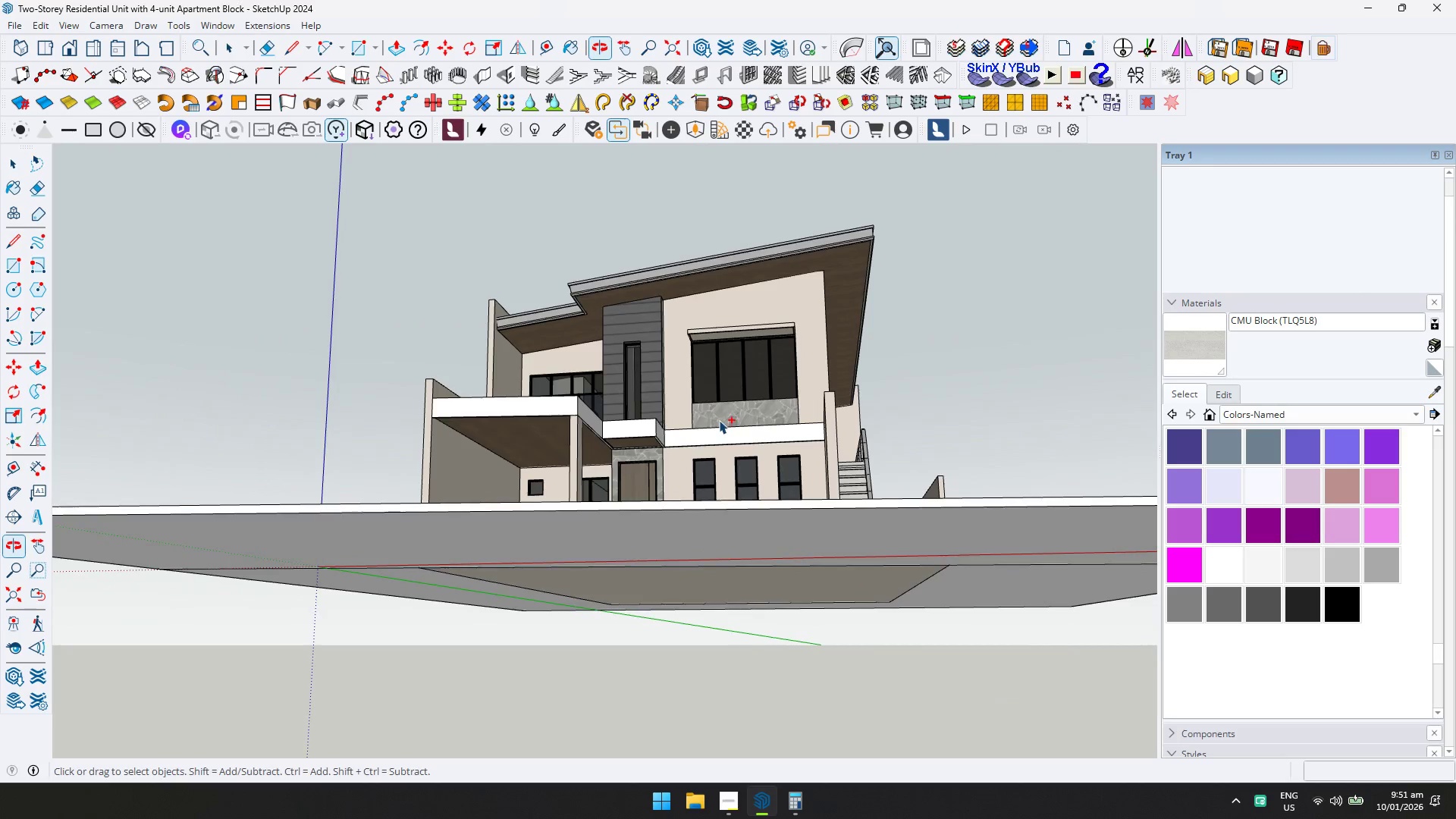 
key(Control+S)
 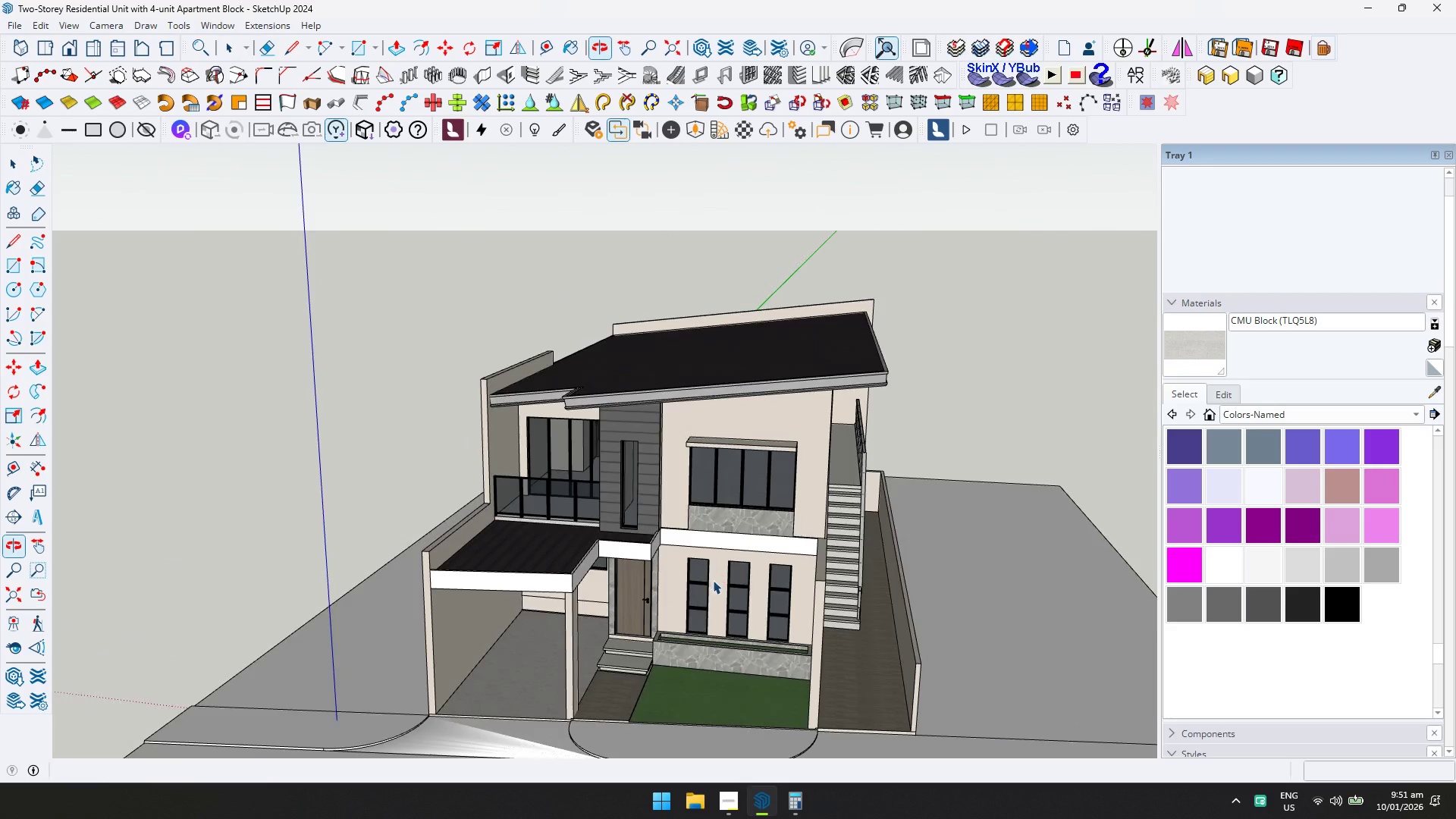 
double_click([990, 636])
 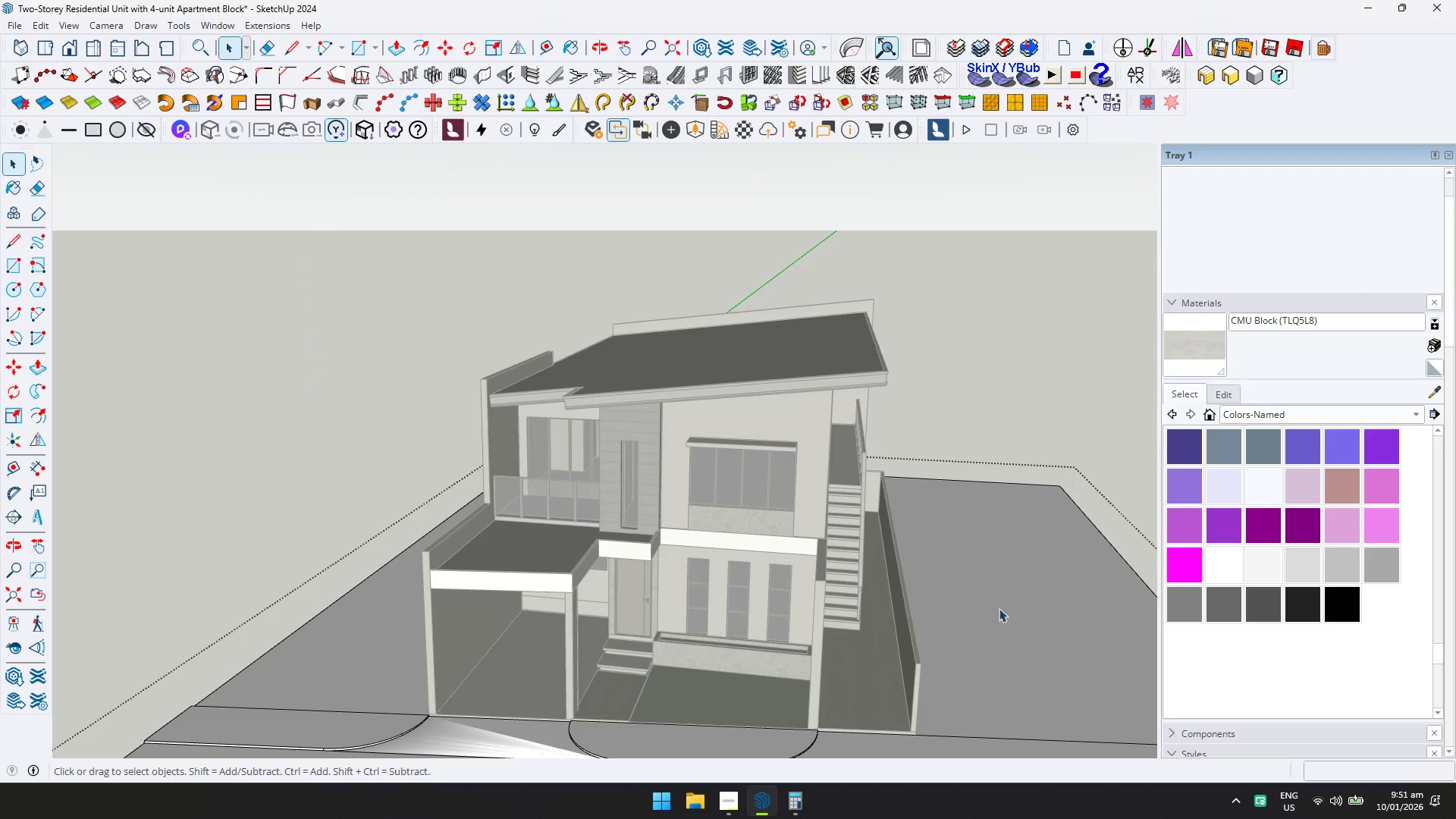 
triple_click([1005, 595])
 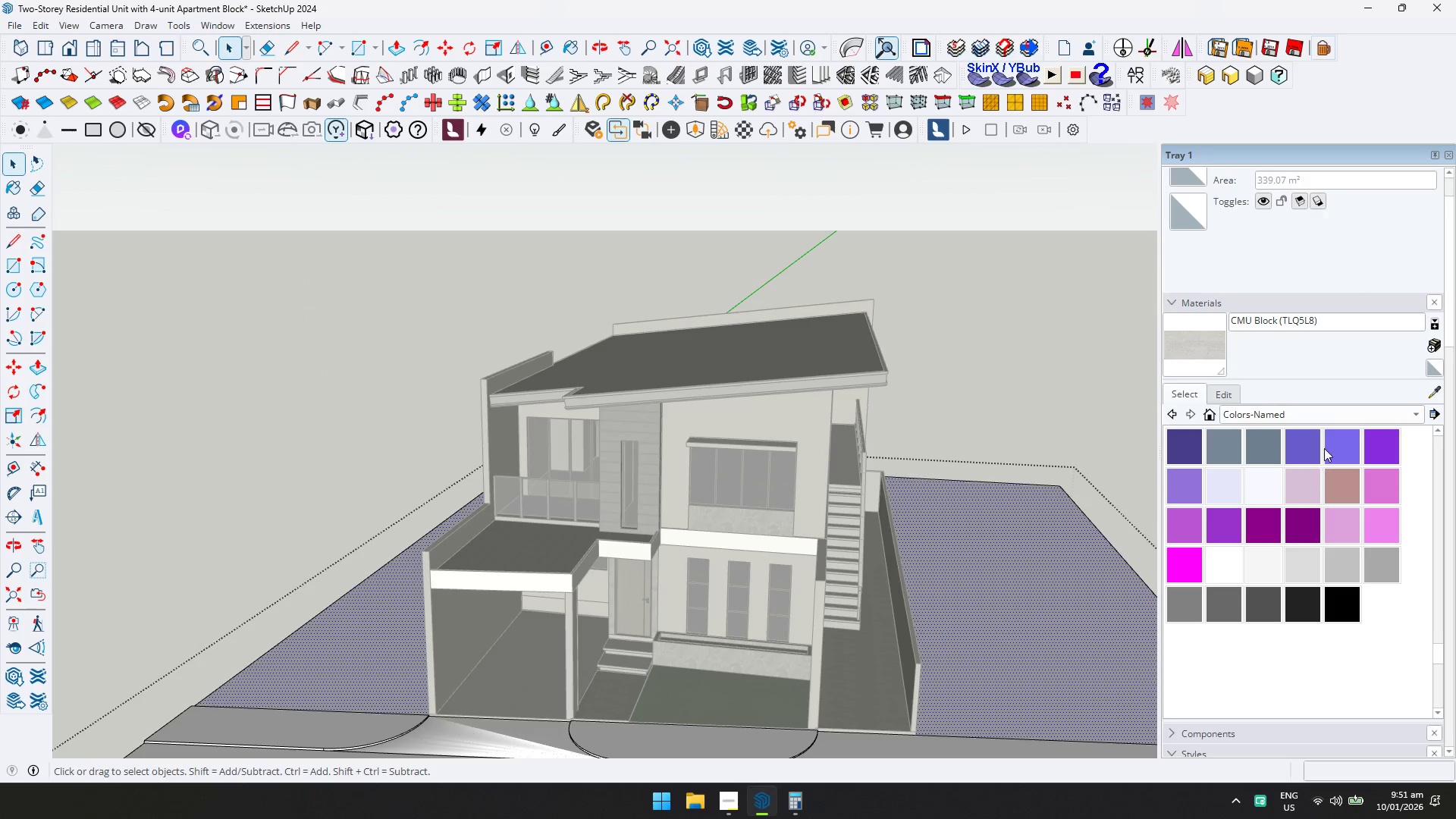 
left_click([1332, 414])
 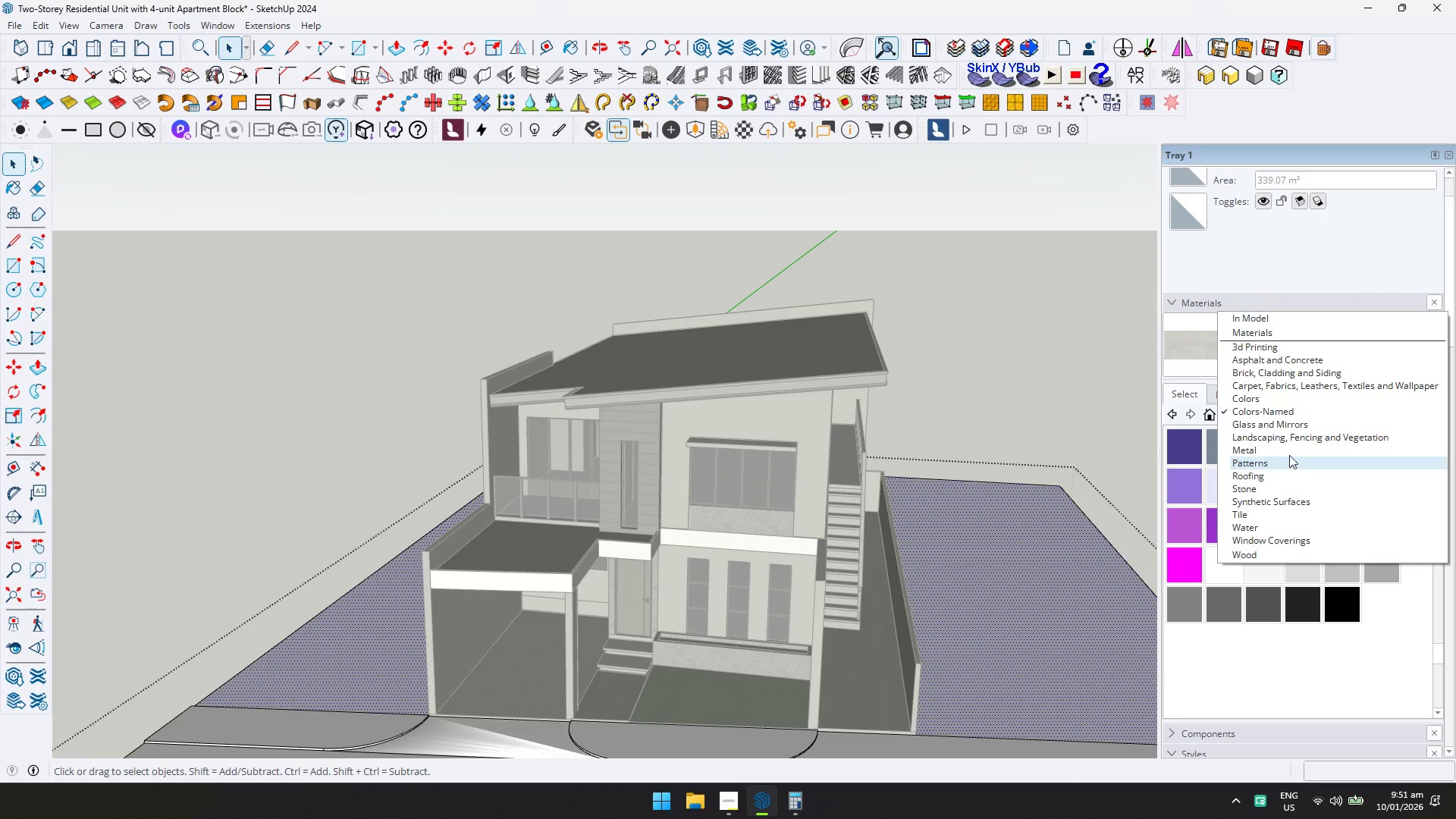 
left_click([1284, 435])
 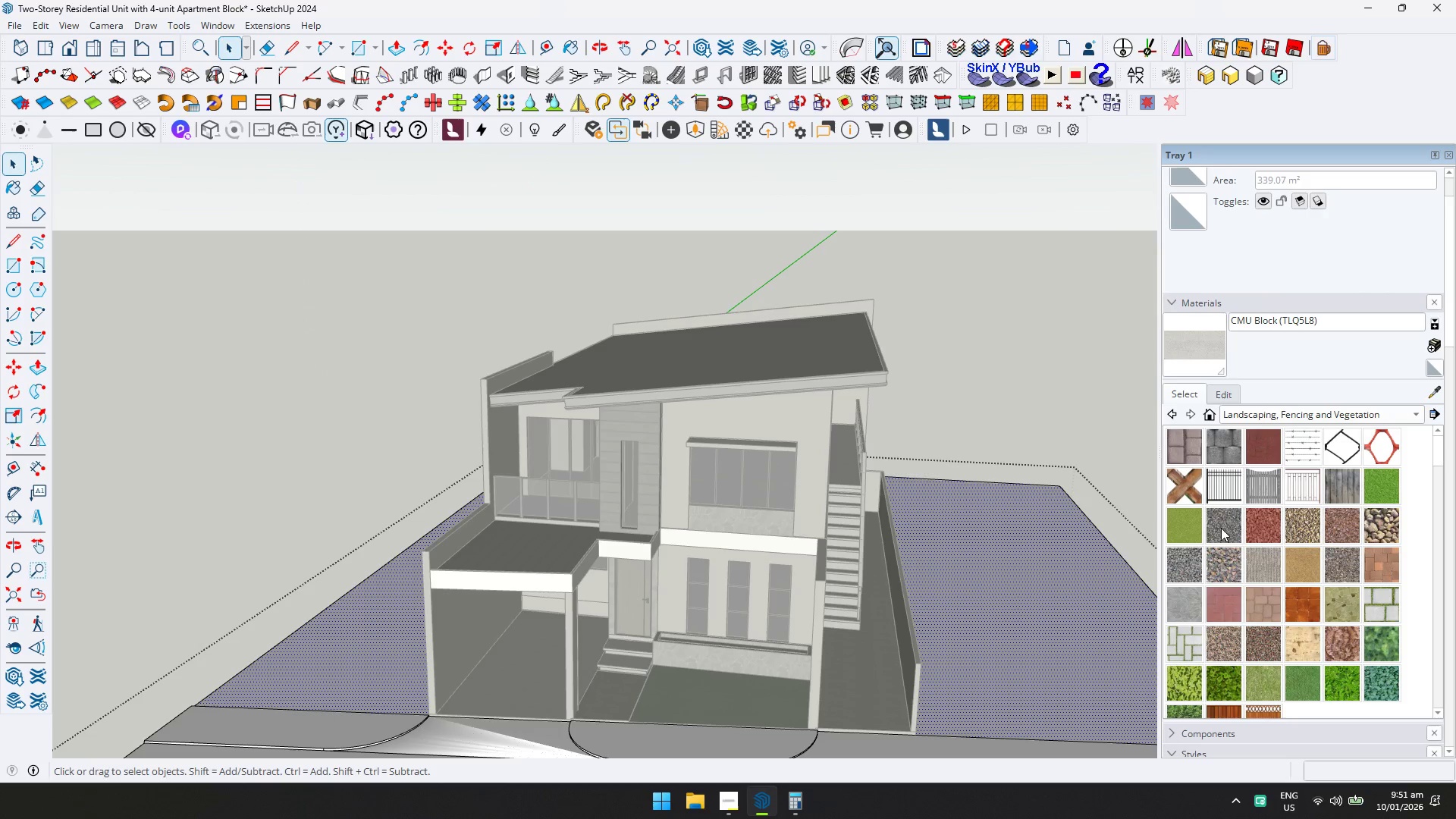 
scroll: coordinate [1238, 653], scroll_direction: down, amount: 1.0
 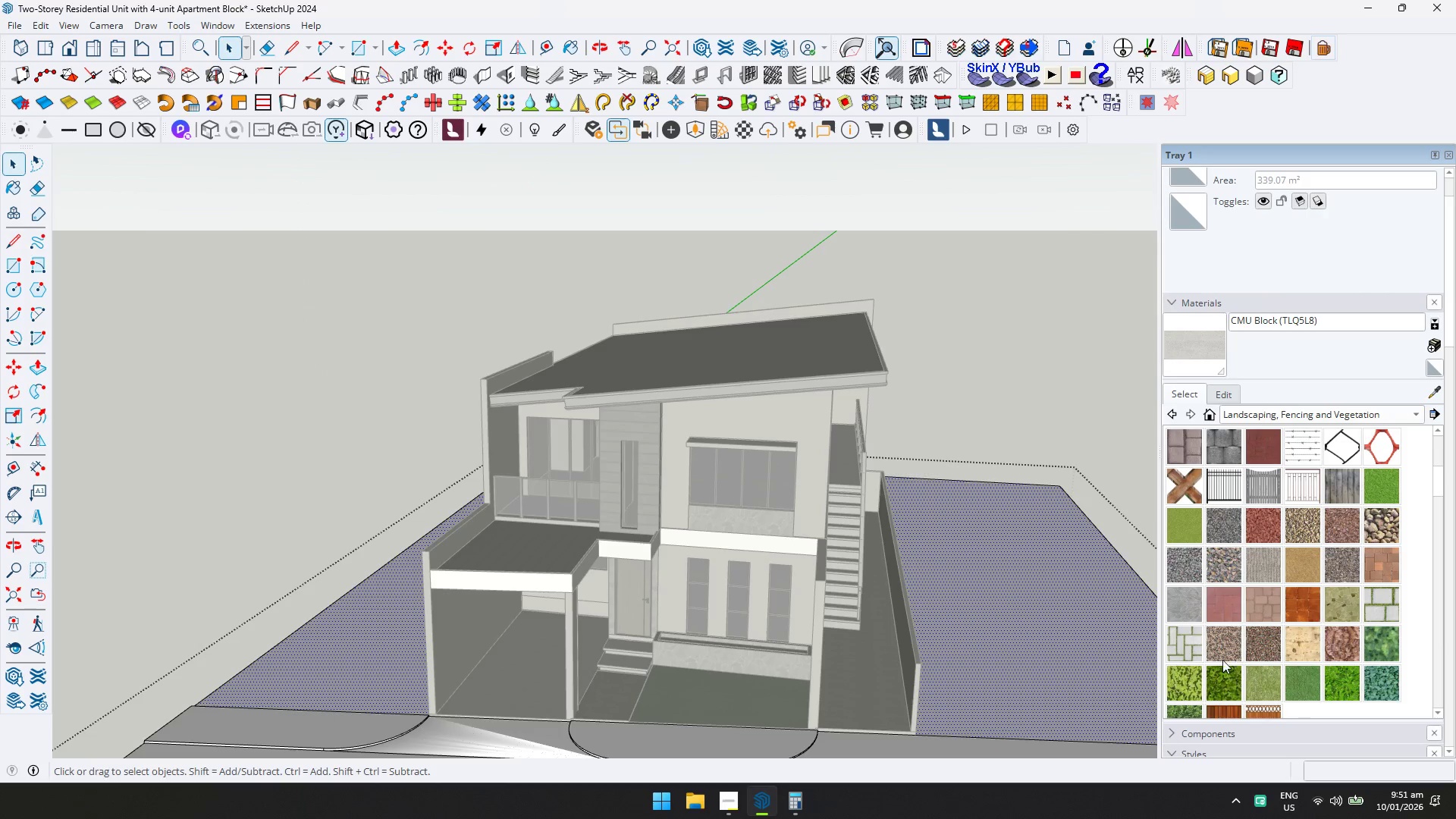 
left_click([1219, 676])
 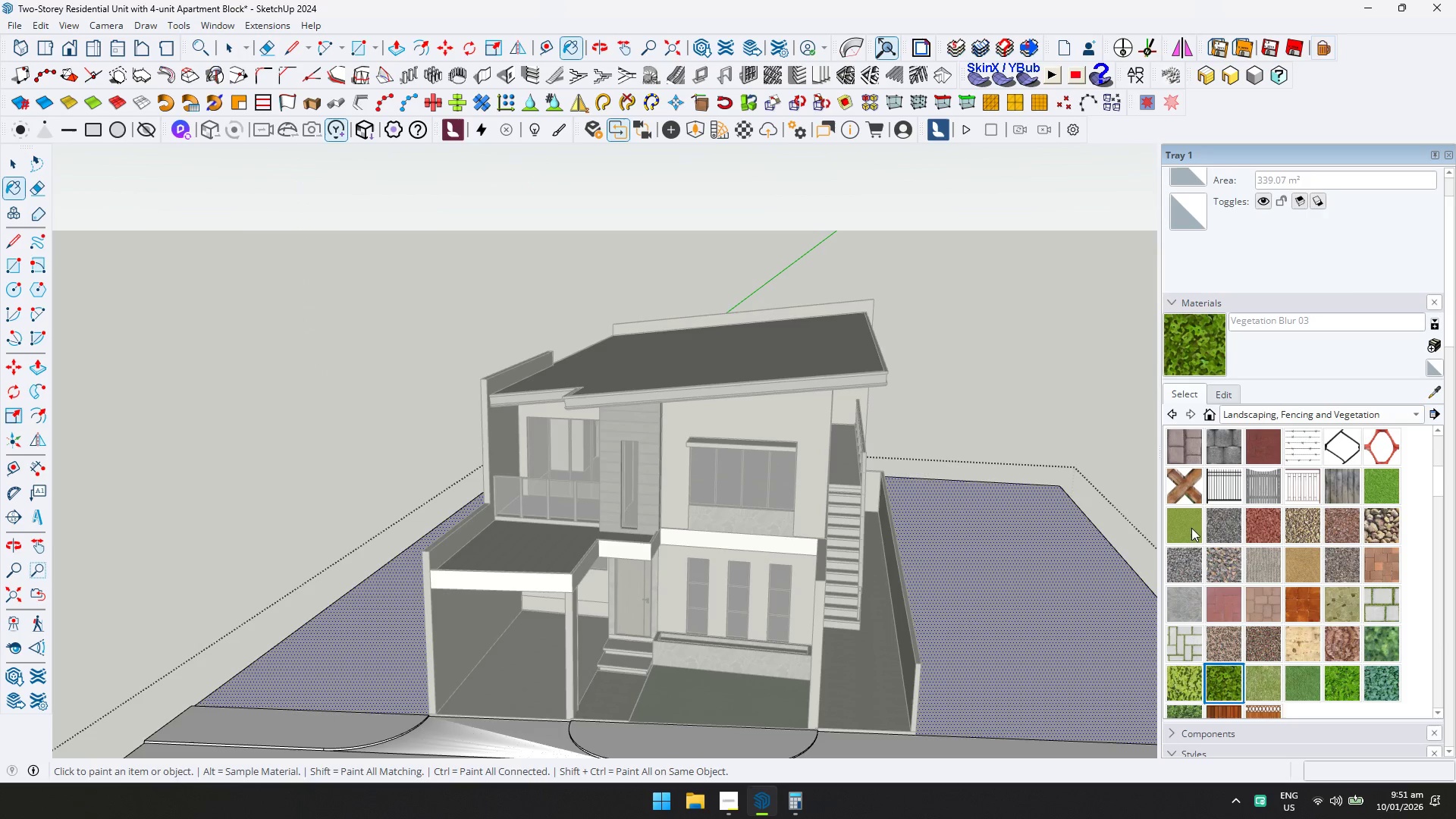 
left_click([956, 642])
 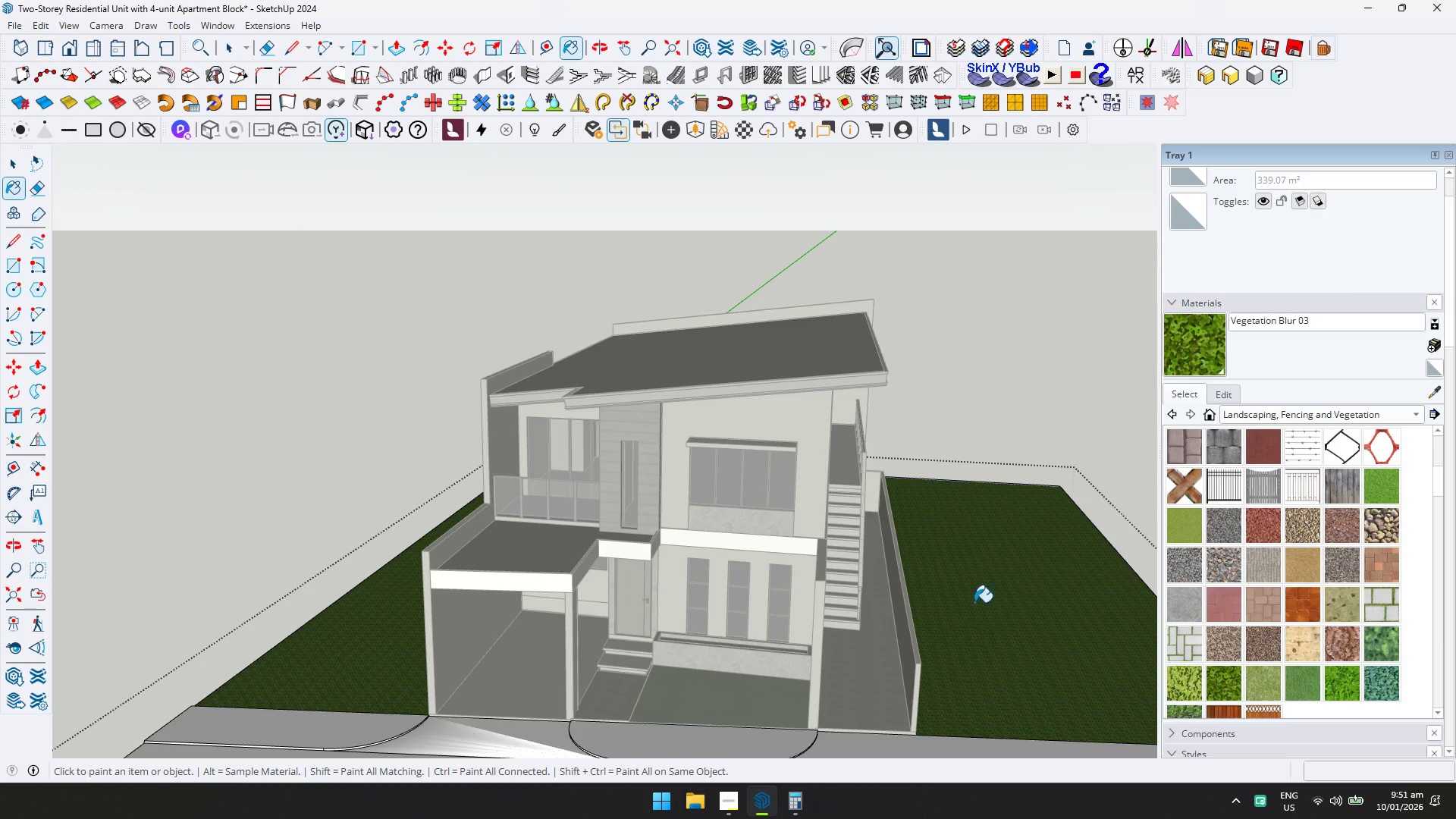 
scroll: coordinate [977, 541], scroll_direction: down, amount: 2.0
 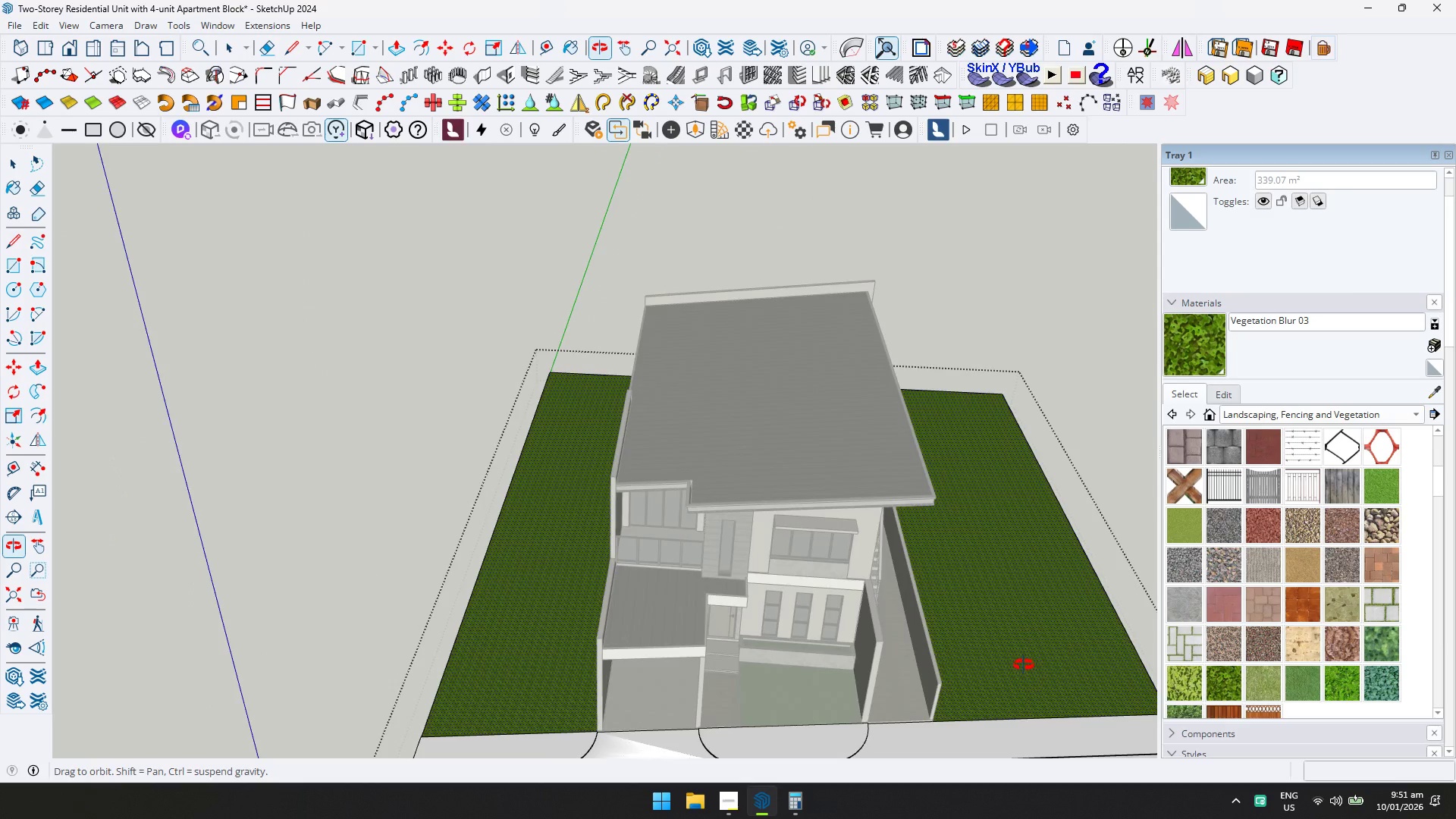 
key(Shift+ShiftLeft)
 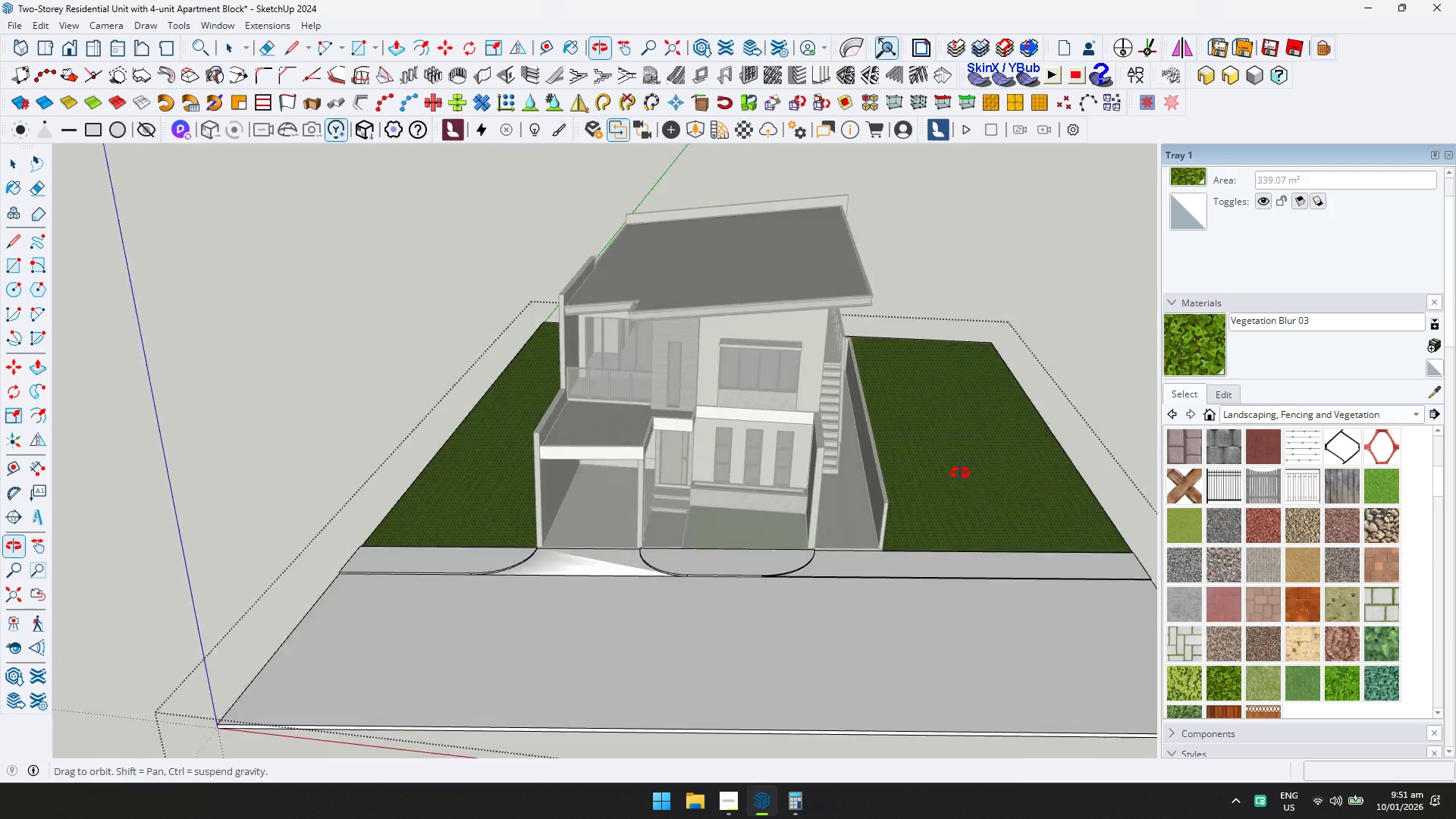 
scroll: coordinate [1256, 550], scroll_direction: none, amount: 0.0
 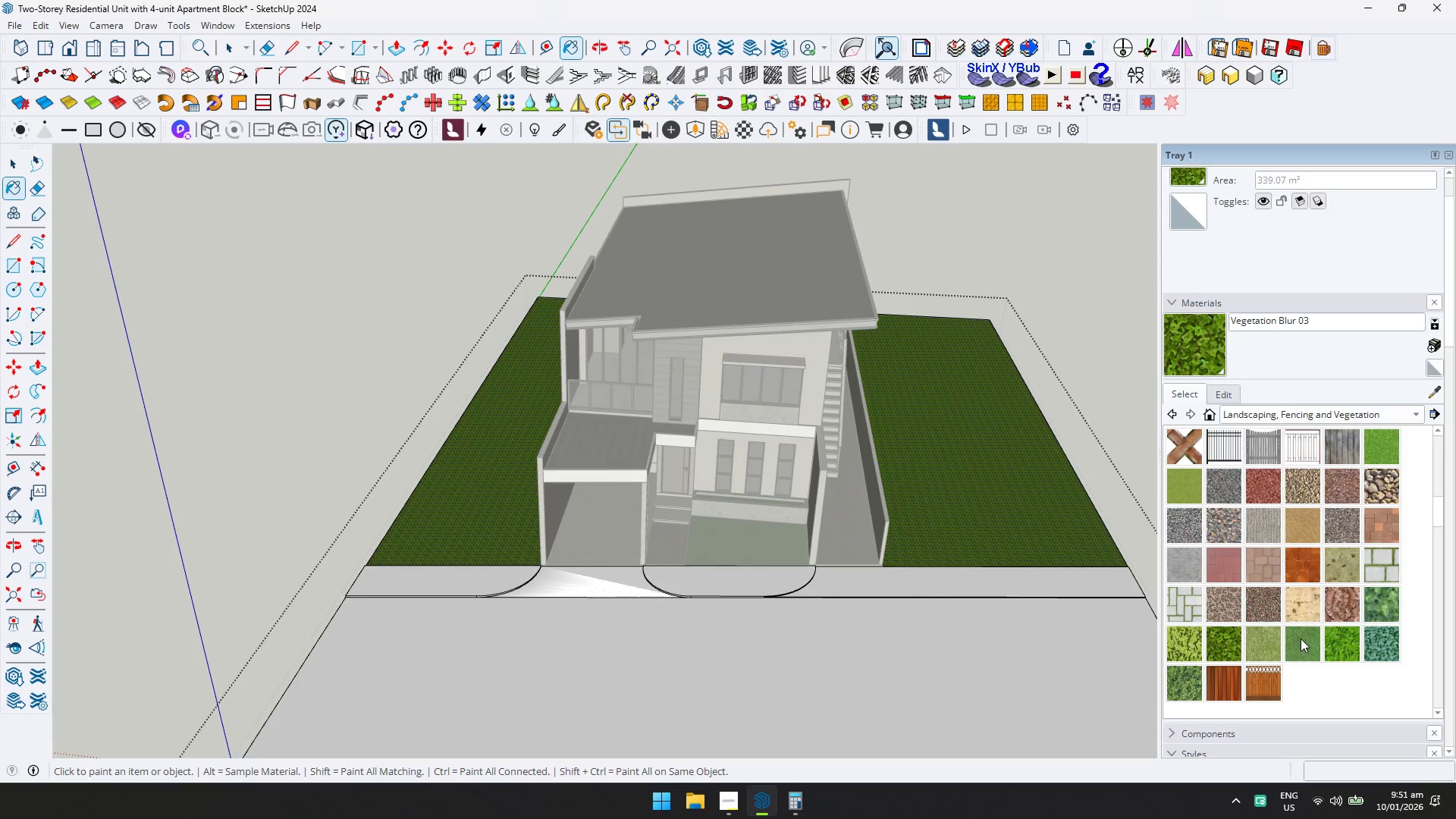 
double_click([1004, 517])
 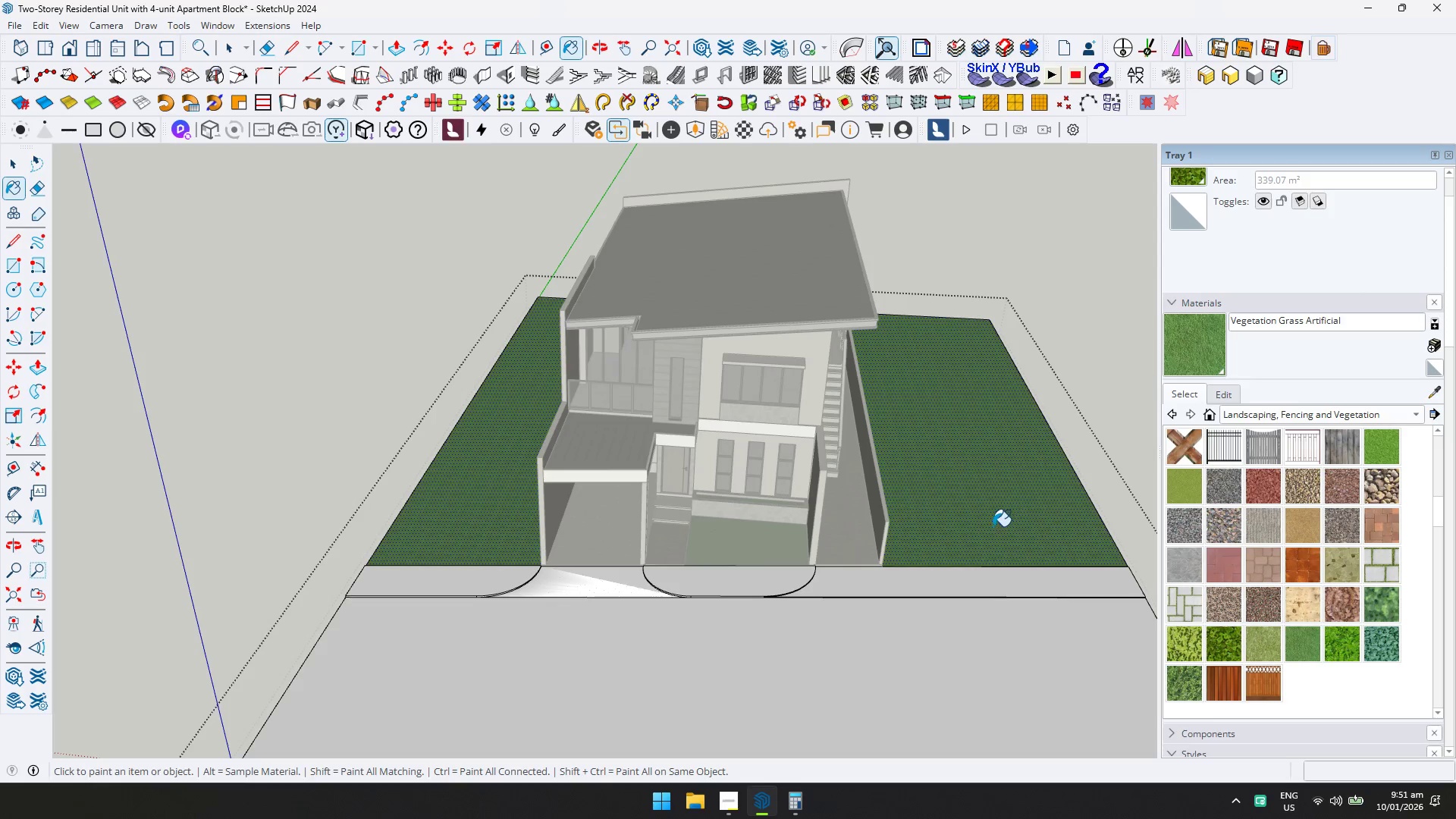 
key(Space)
 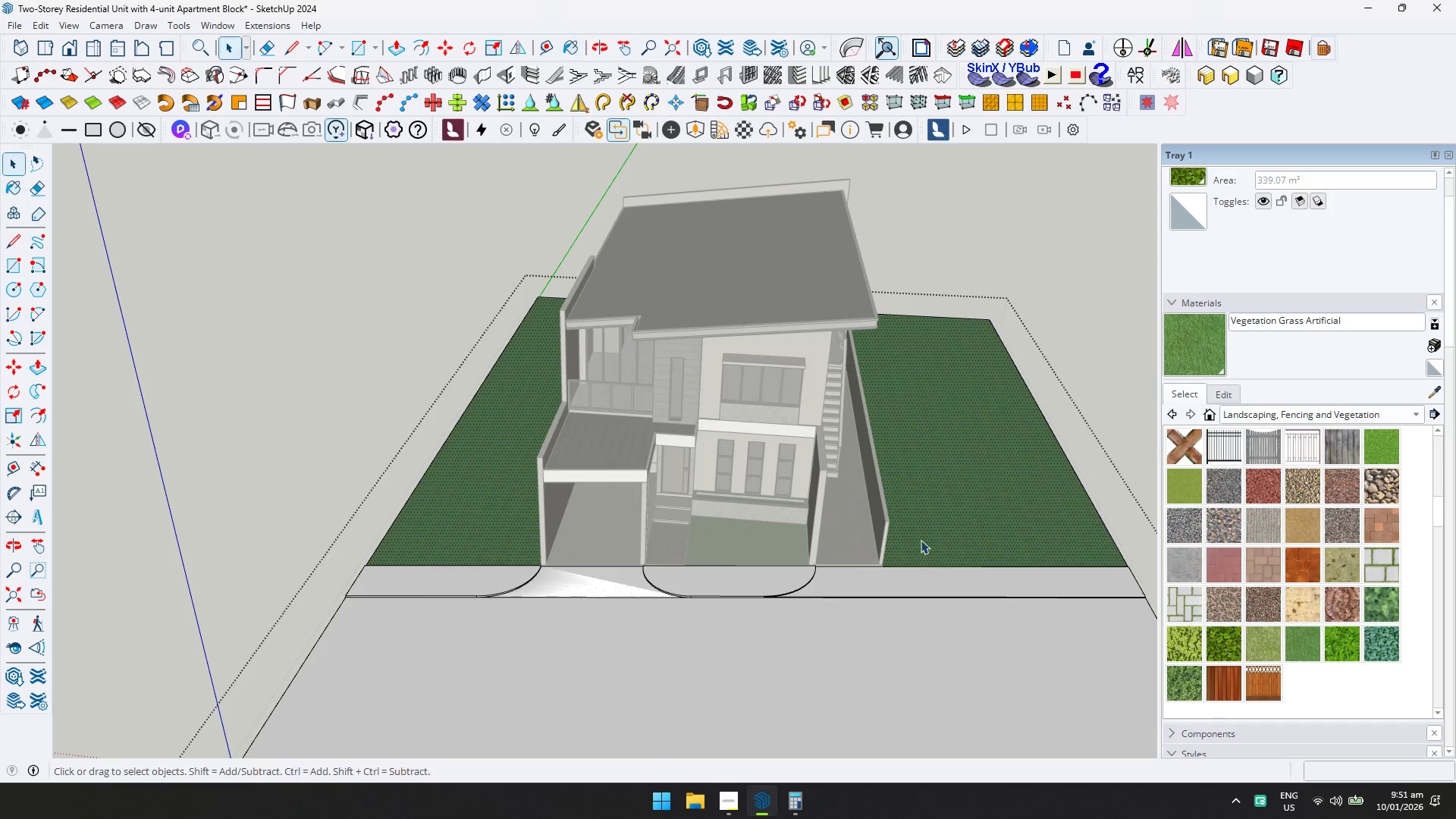 
key(Escape)
 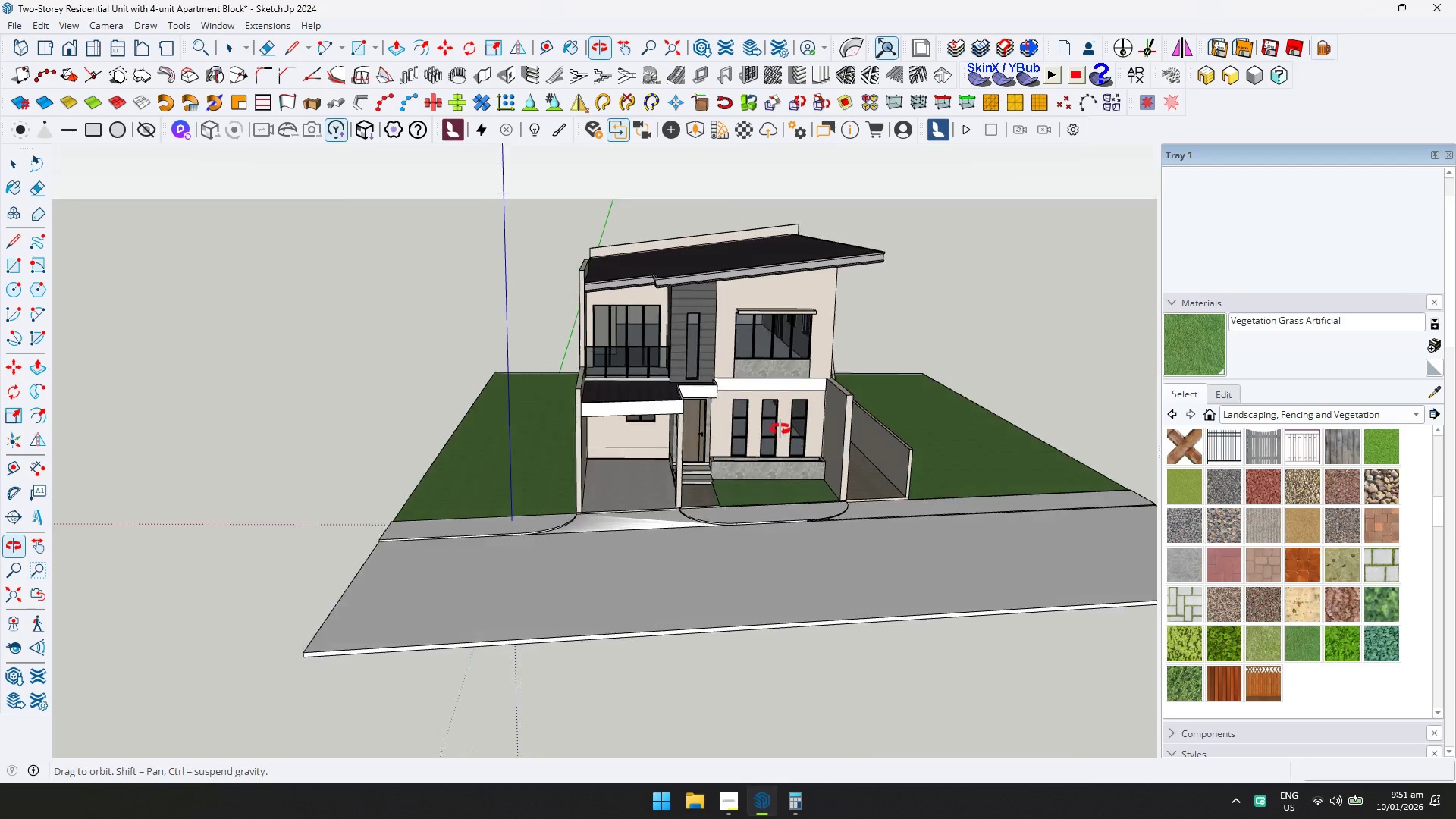 
double_click([691, 577])
 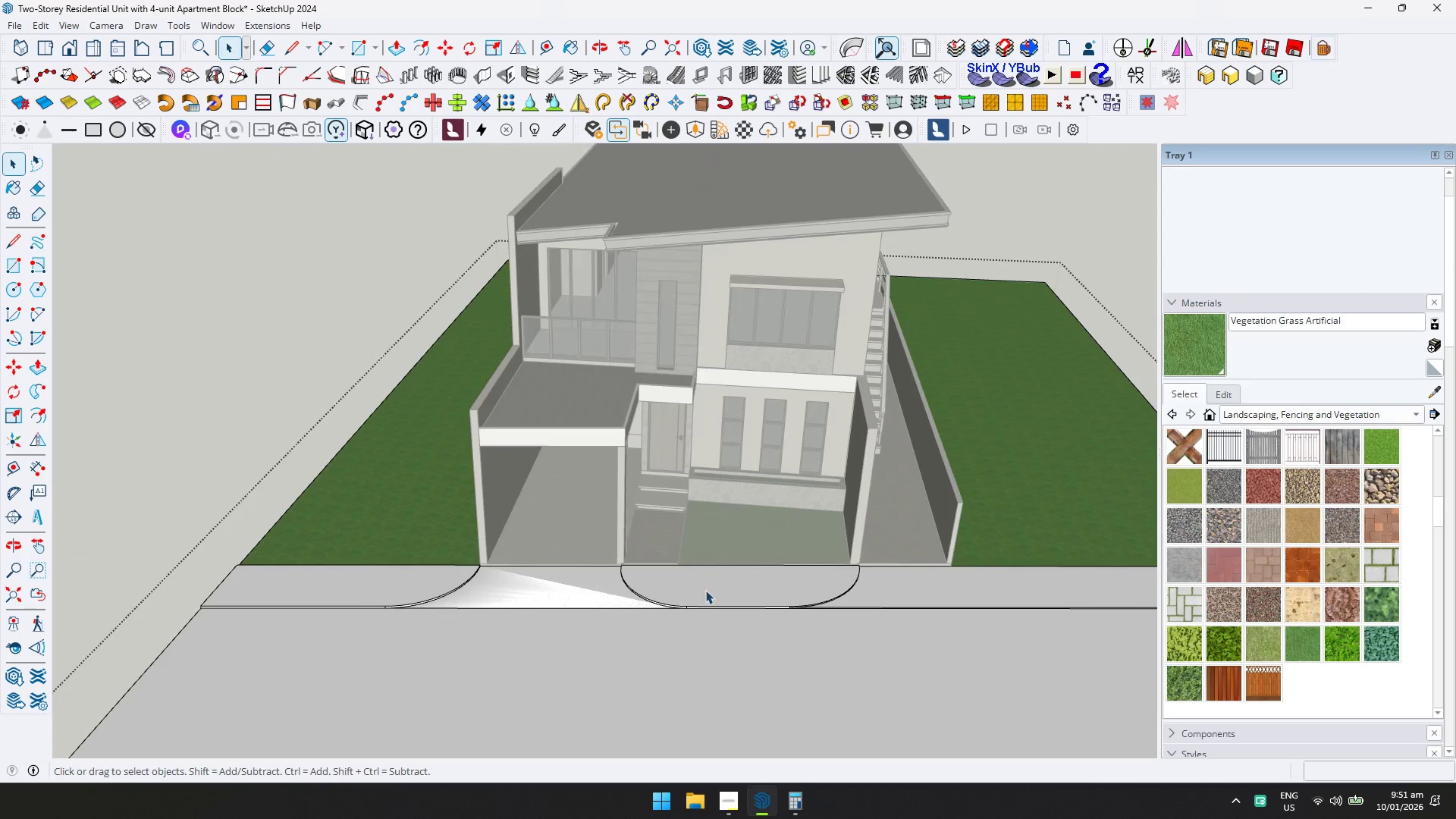 
scroll: coordinate [690, 562], scroll_direction: up, amount: 3.0
 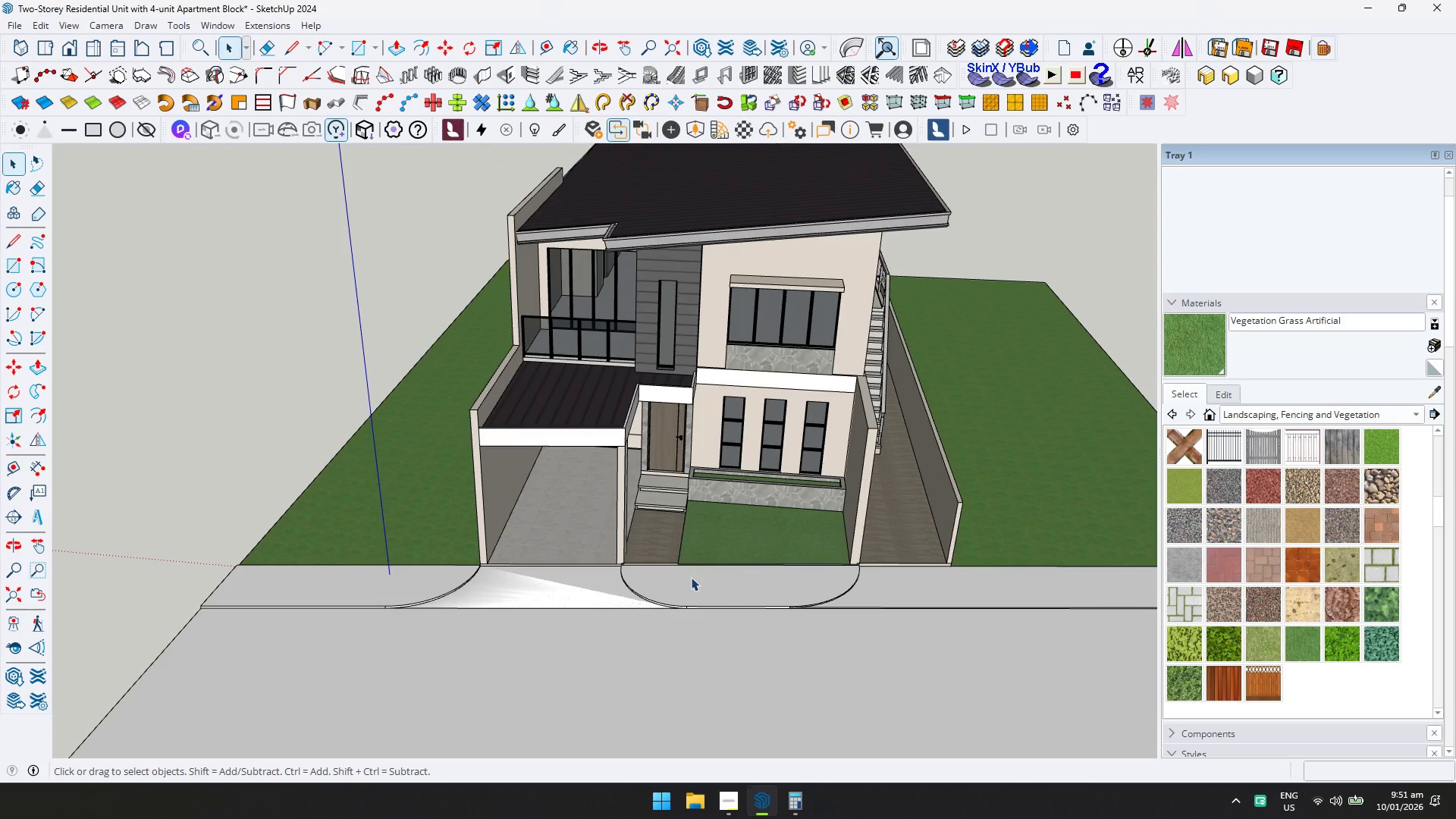 
triple_click([714, 595])
 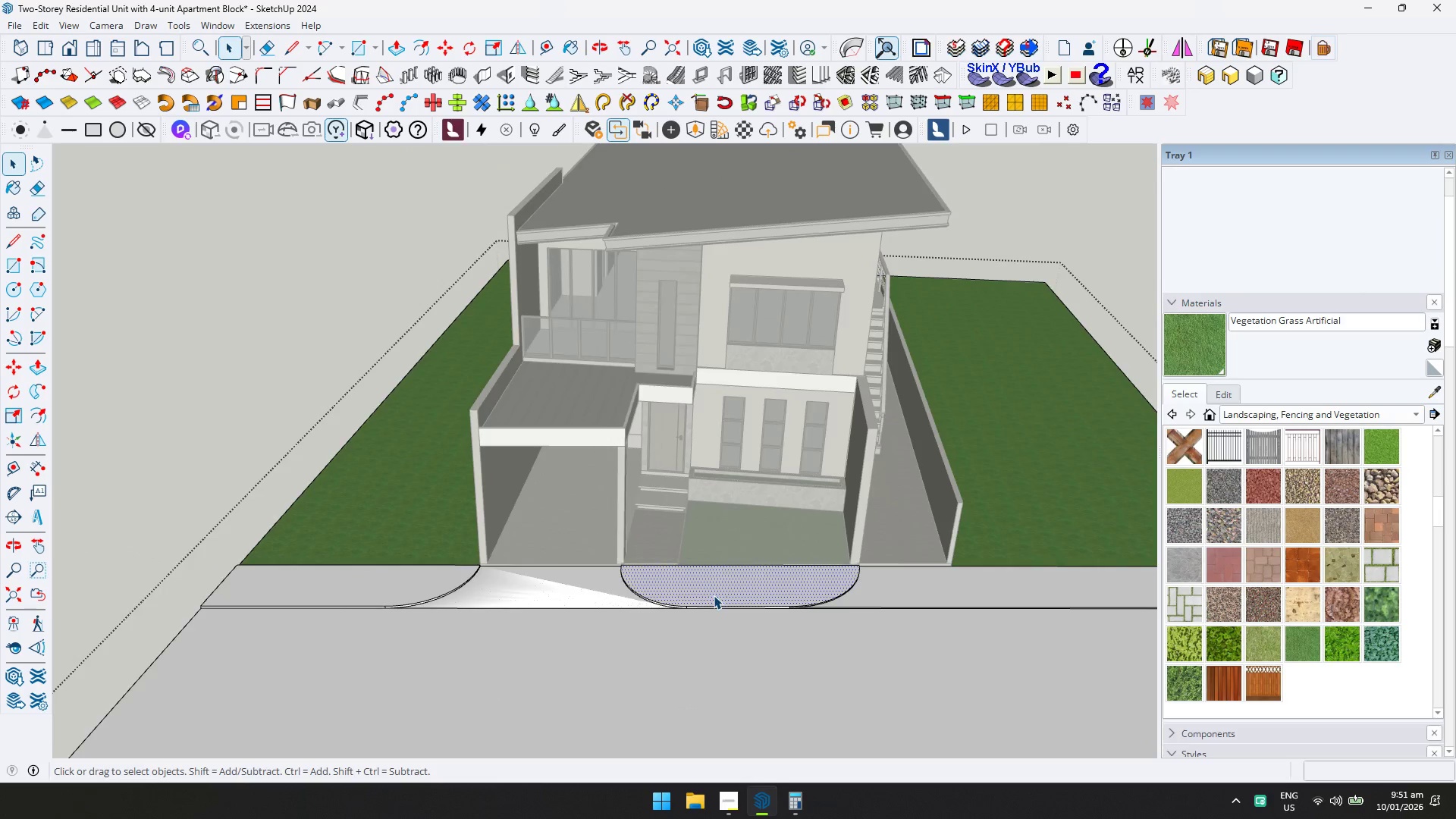 
scroll: coordinate [864, 470], scroll_direction: up, amount: 2.0
 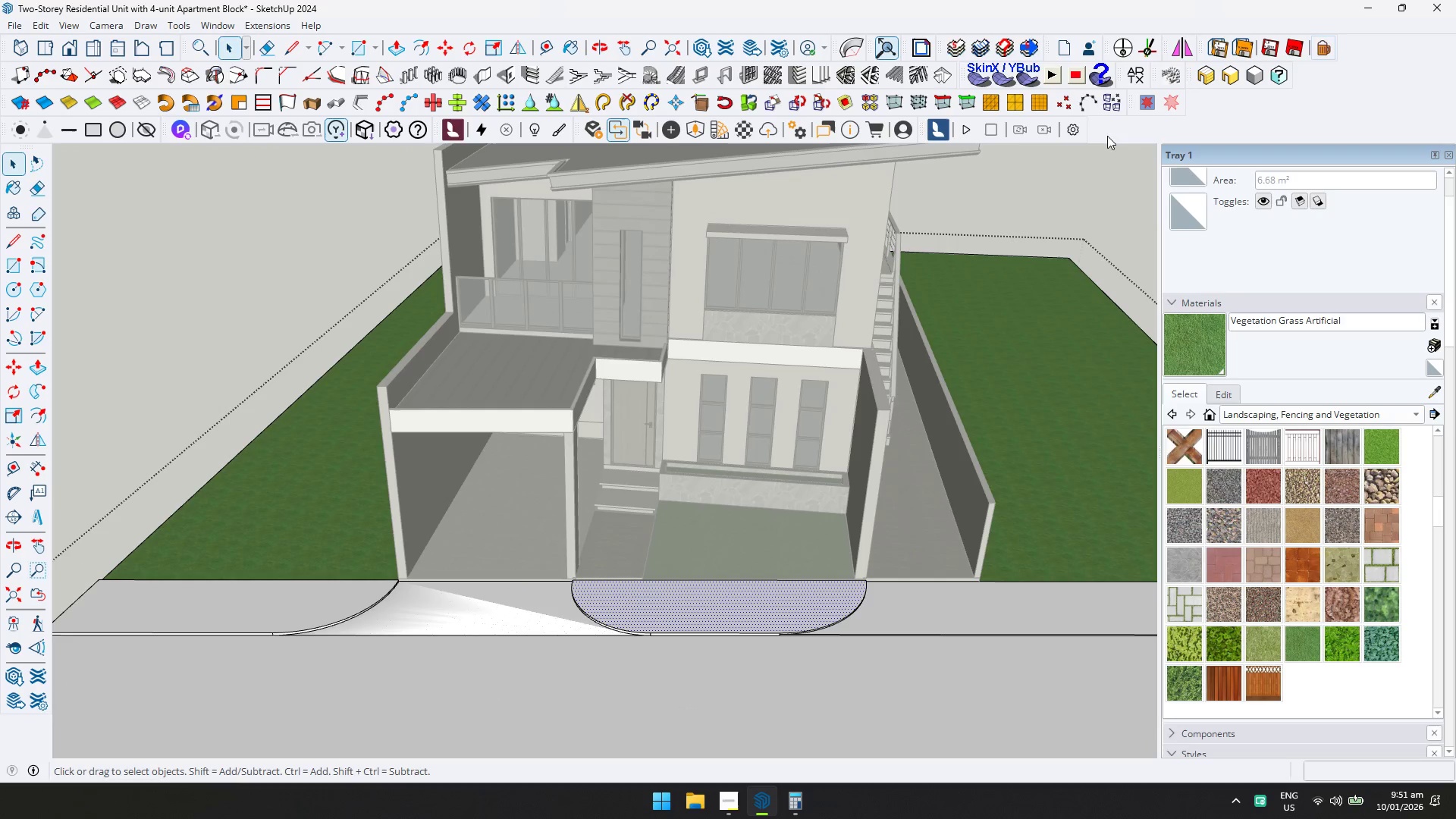 
key(Control+ControlLeft)
 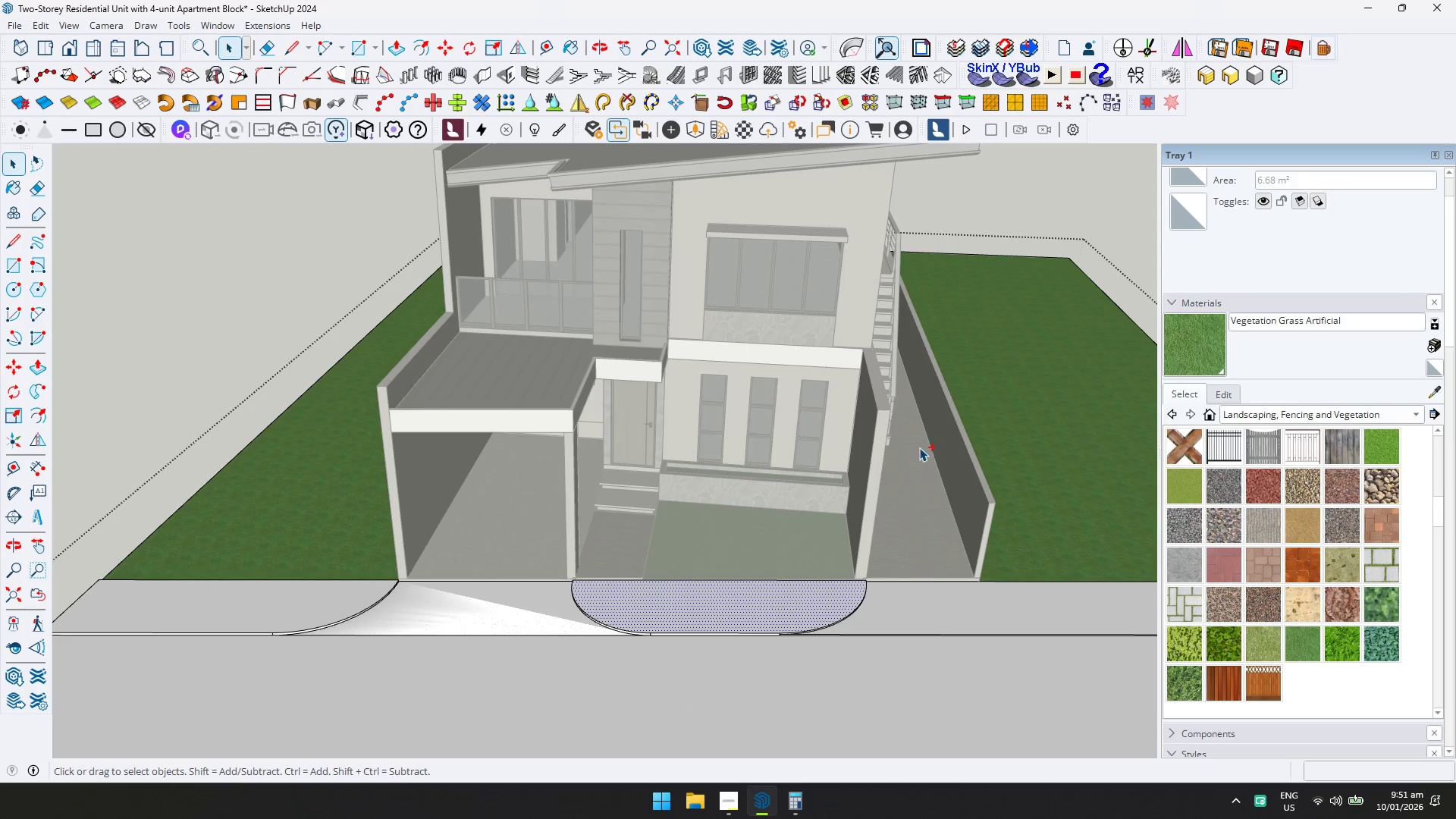 
key(Control+S)
 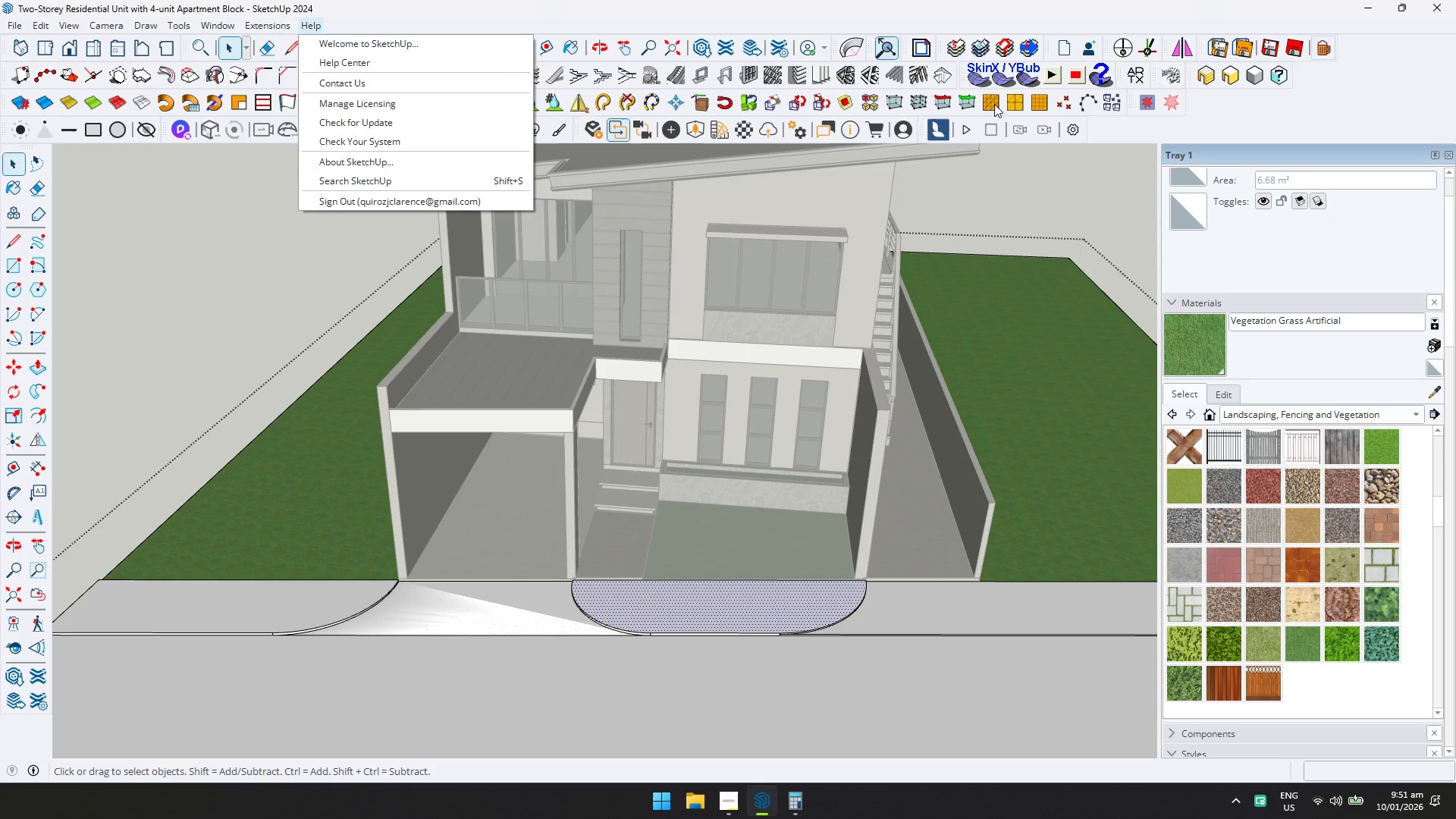 
double_click([716, 130])
 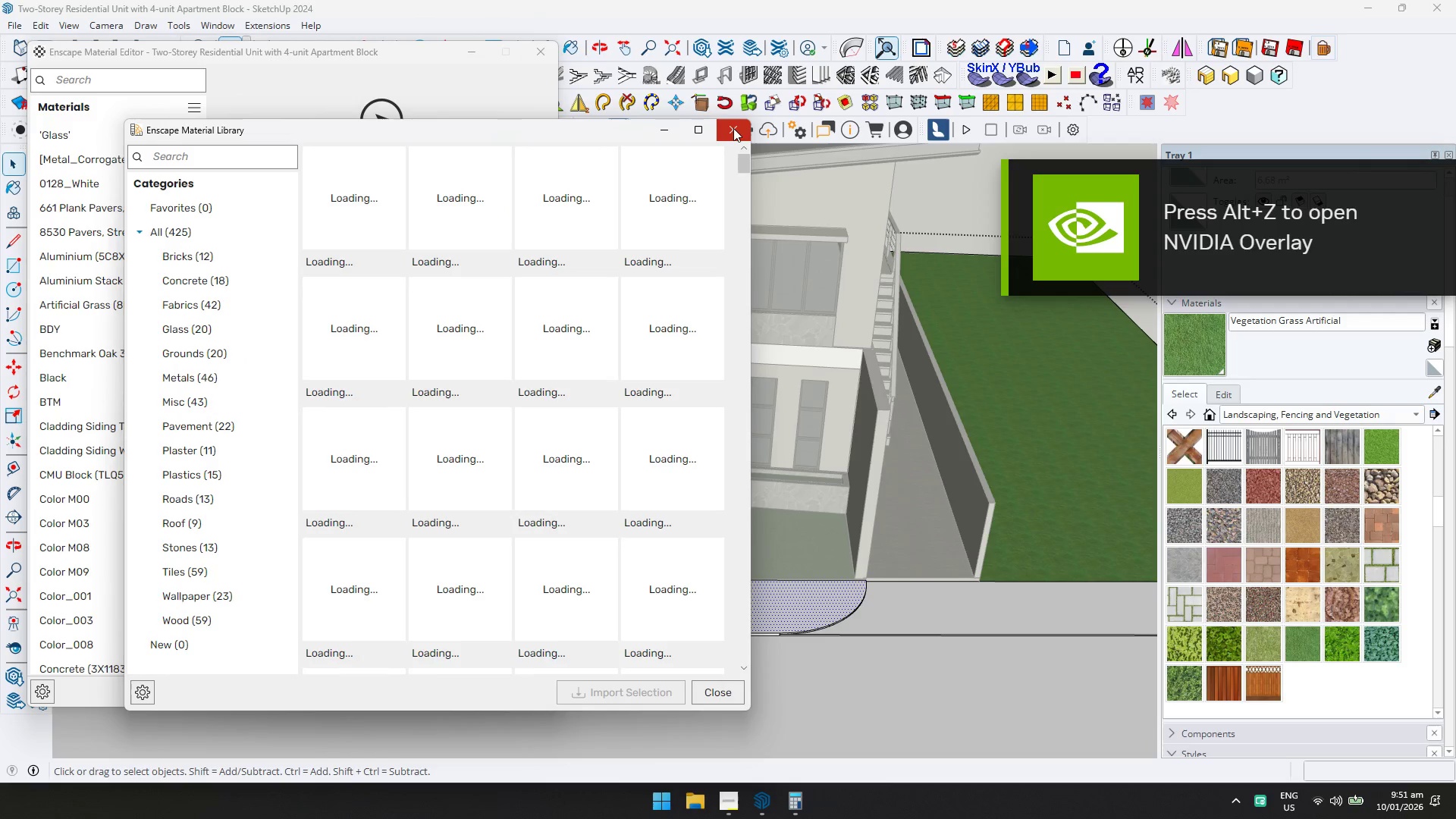 
left_click([321, 52])
 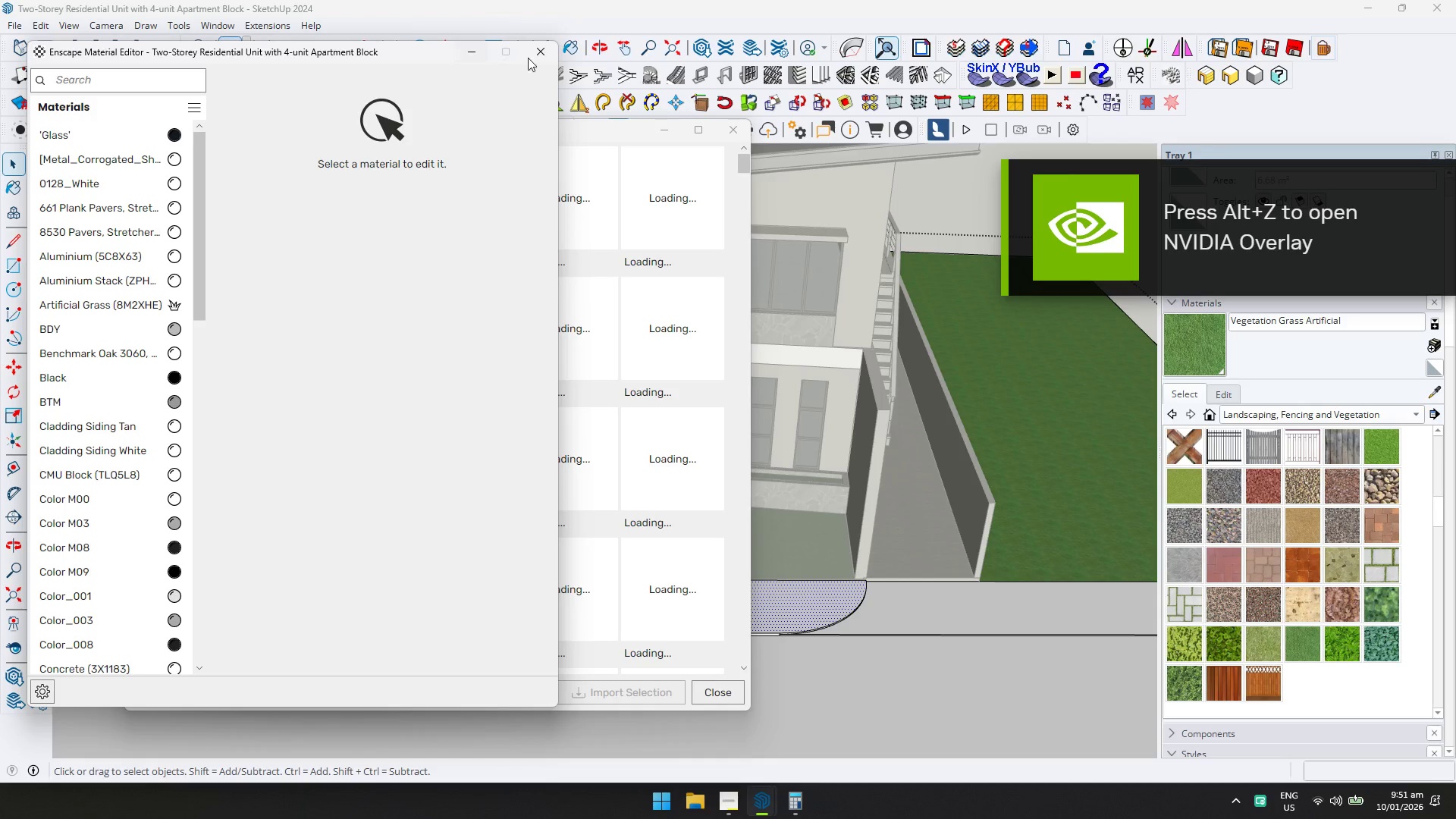 
left_click([552, 58])
 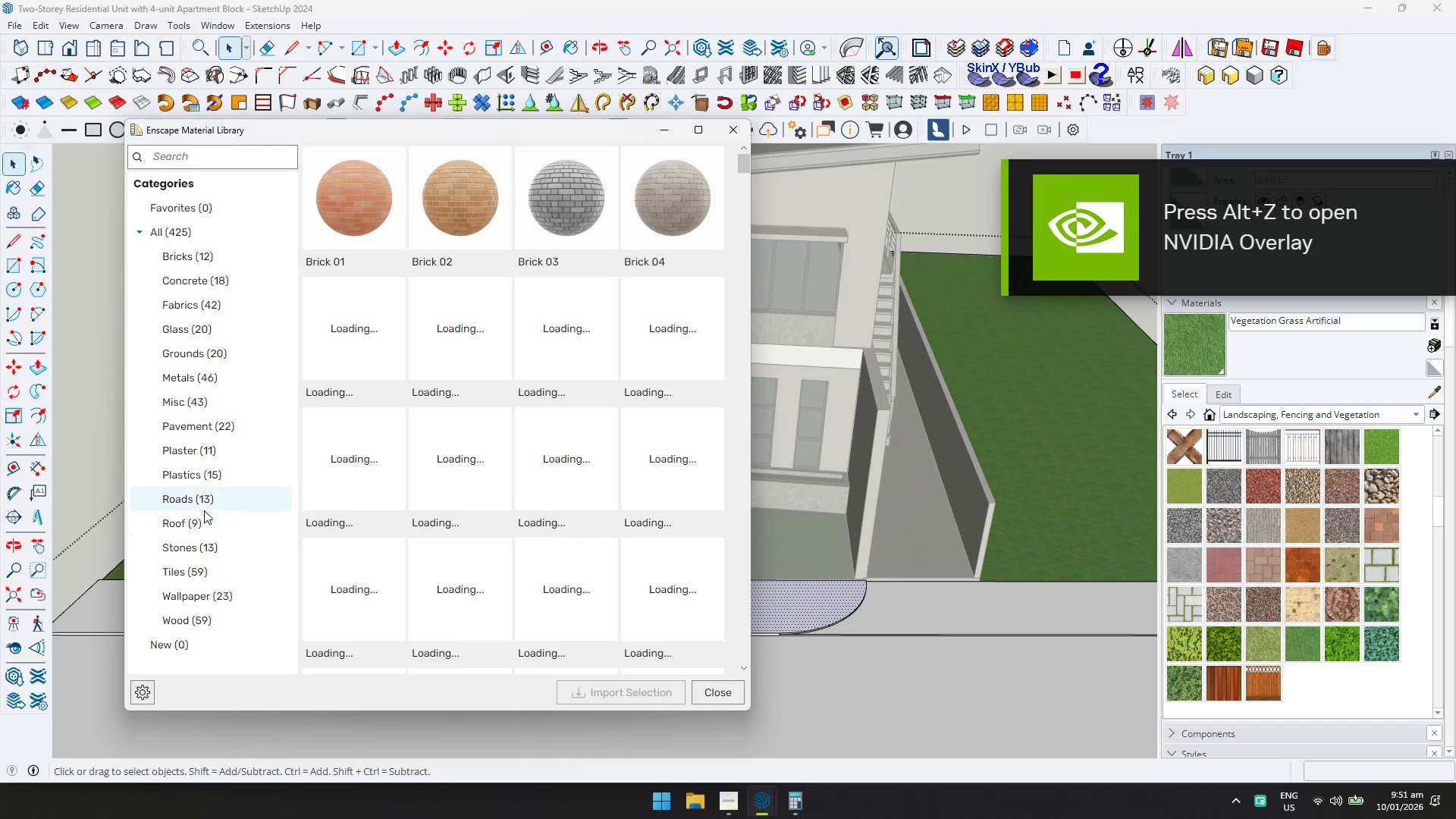 
left_click([197, 522])
 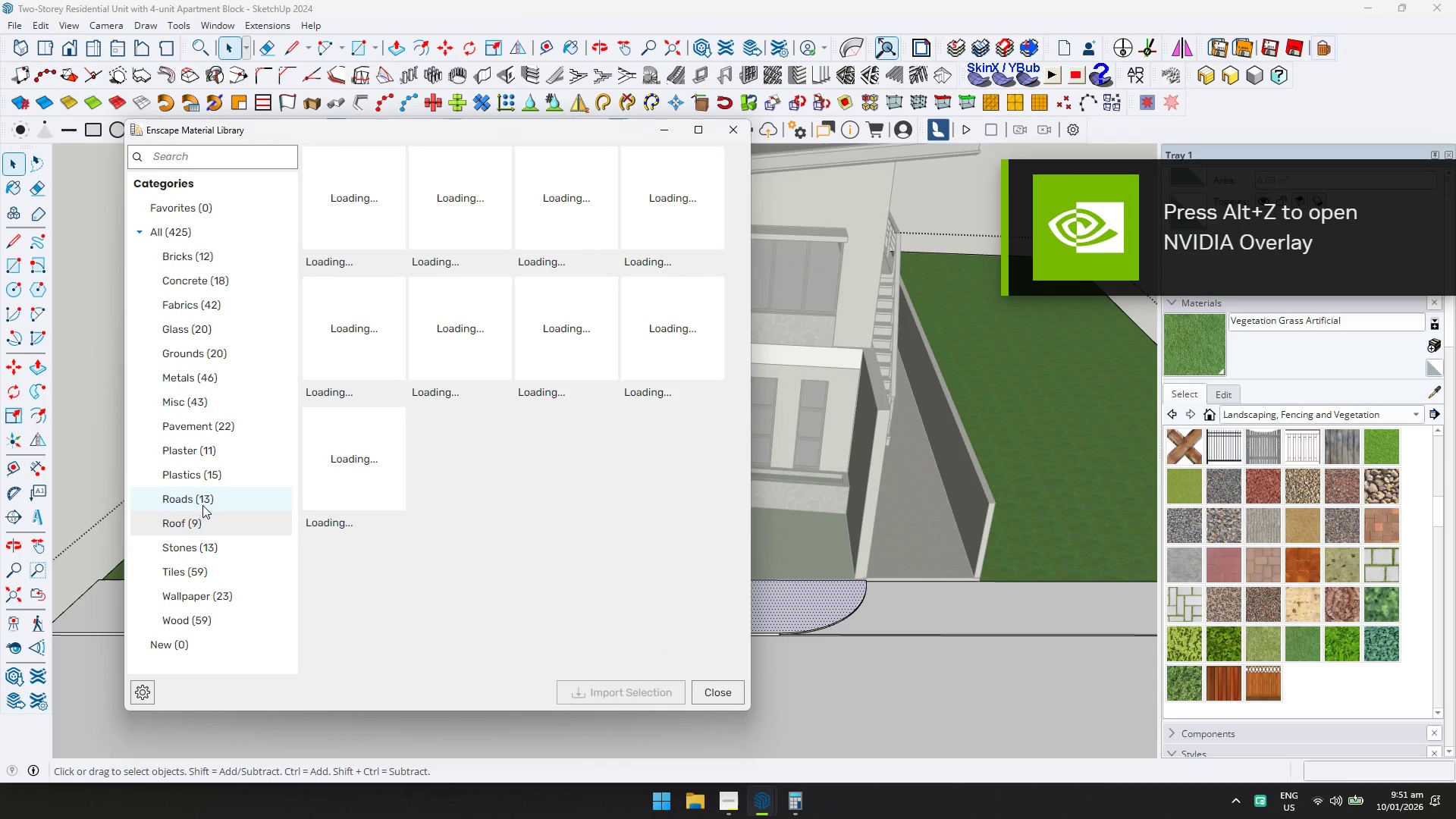 
double_click([203, 503])
 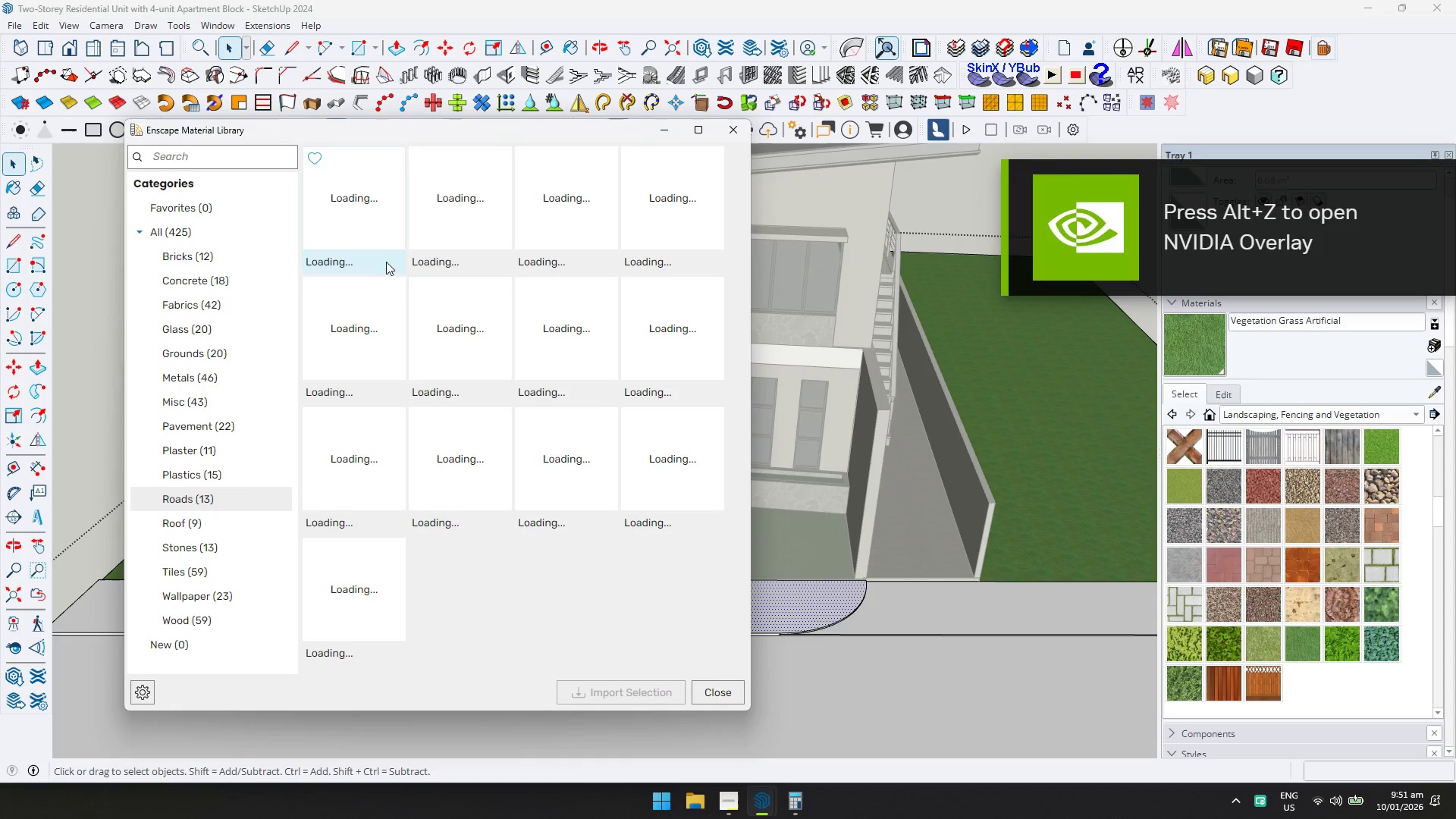 
mouse_move([516, 519])
 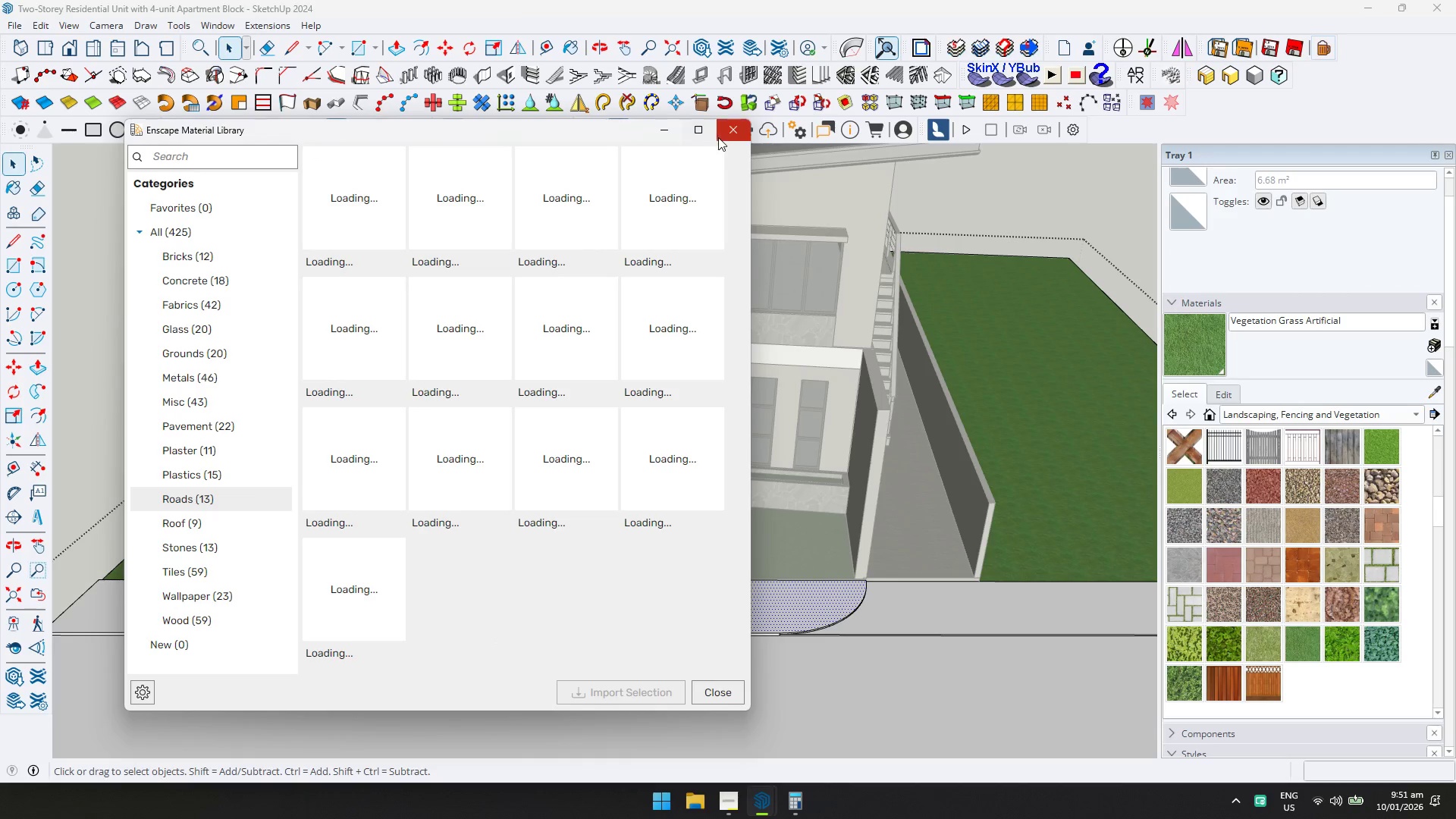 
left_click([719, 136])
 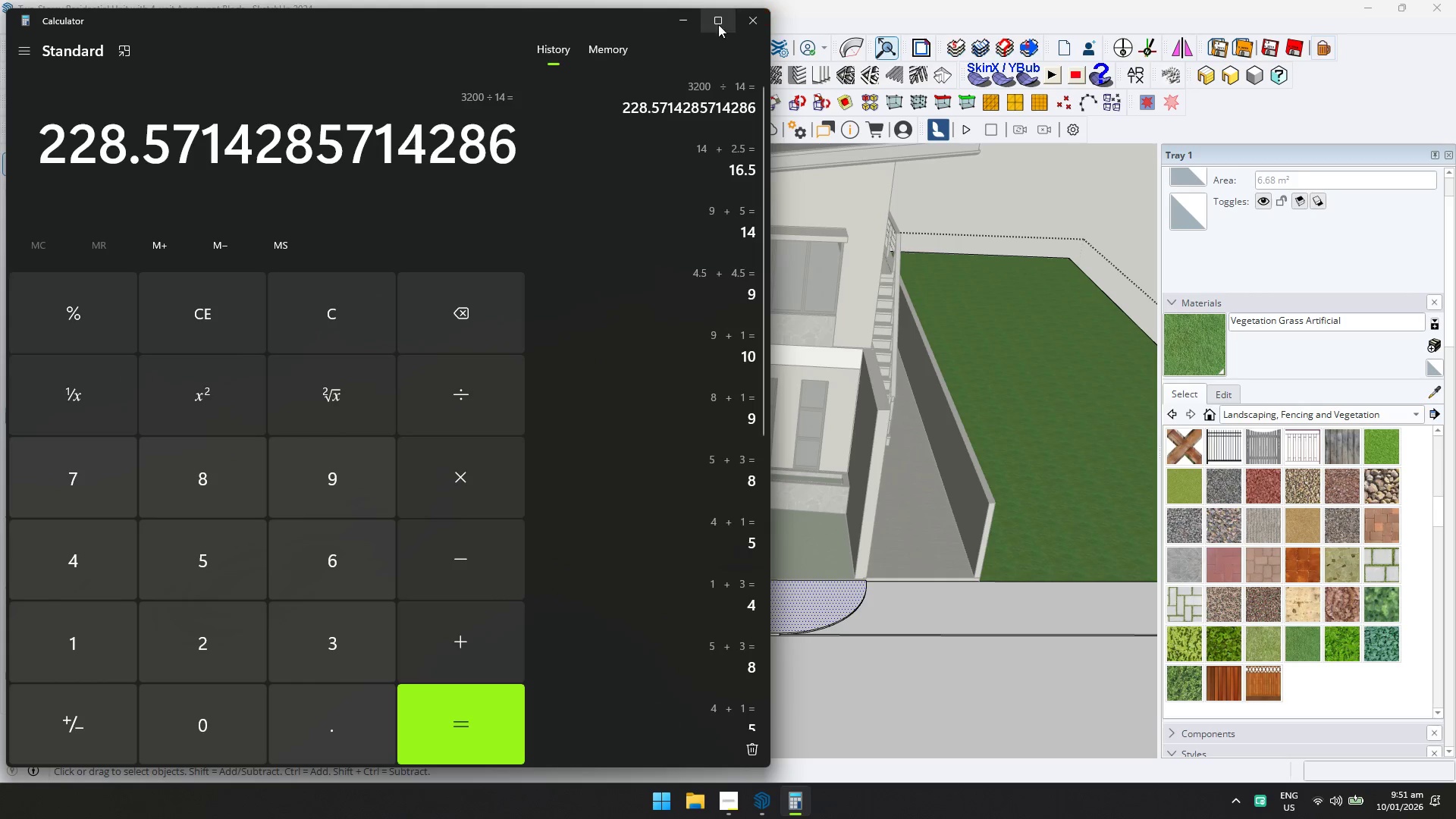 
left_click([749, 18])
 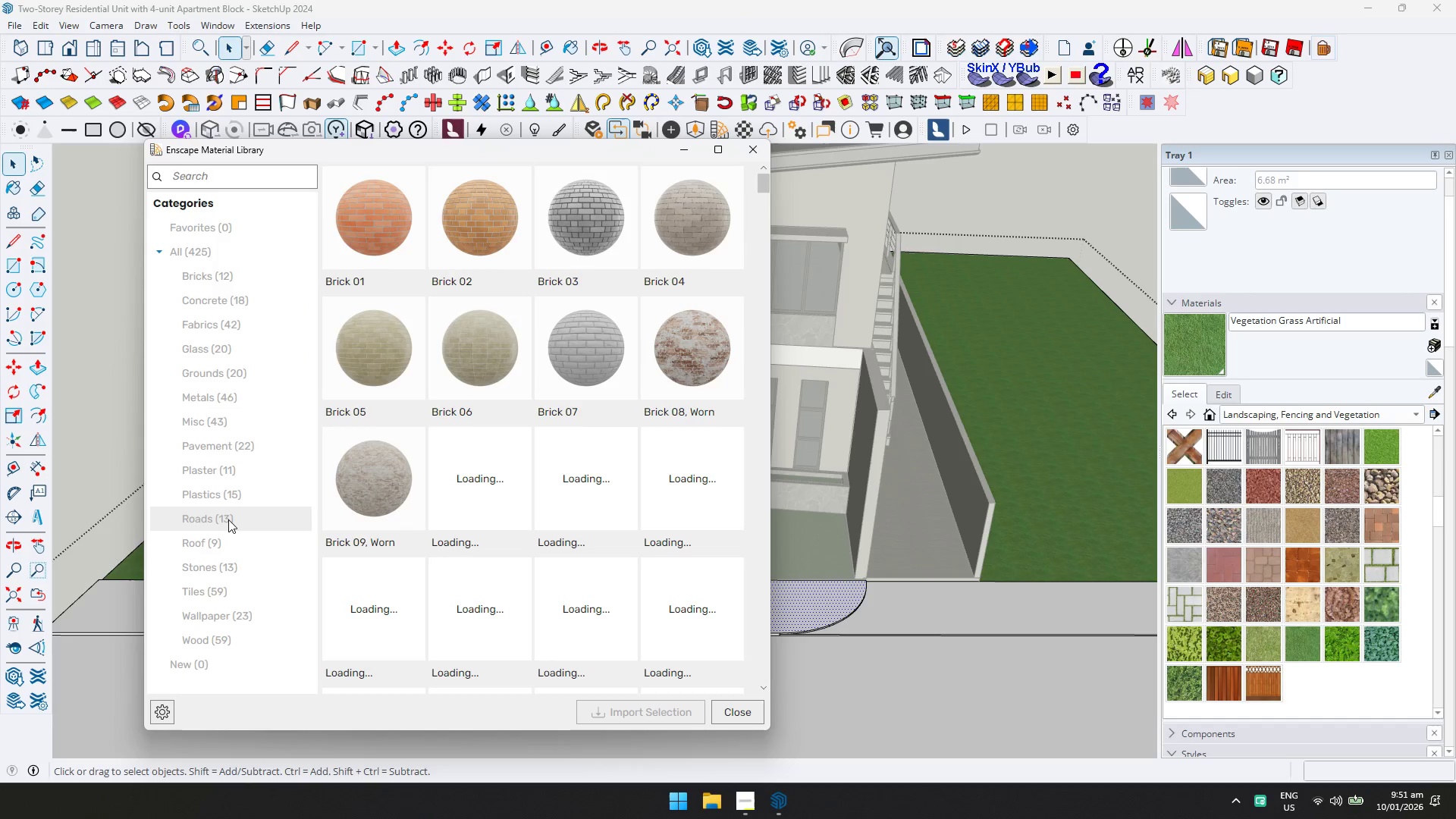 
wait(6.25)
 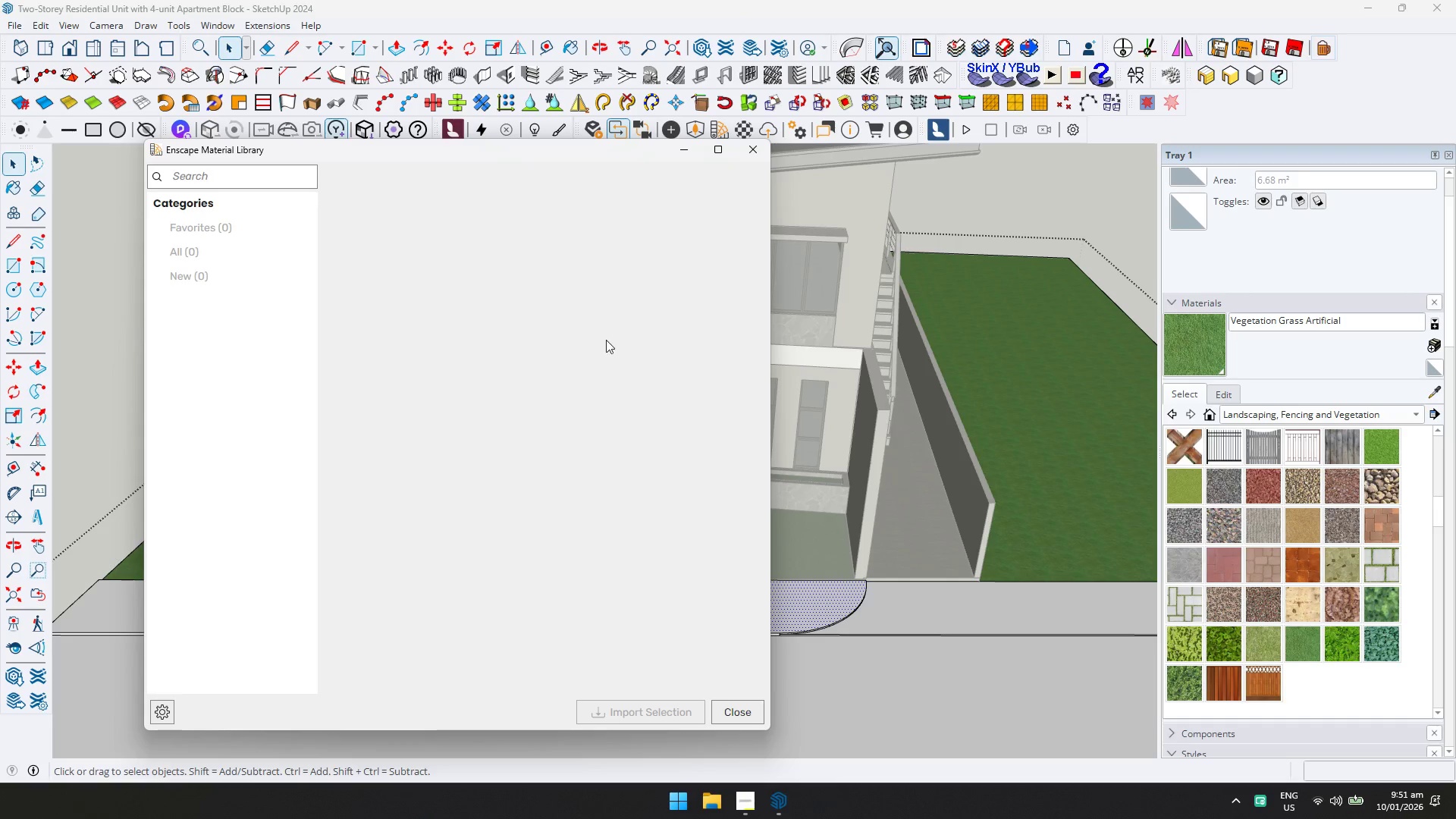 
left_click([392, 215])
 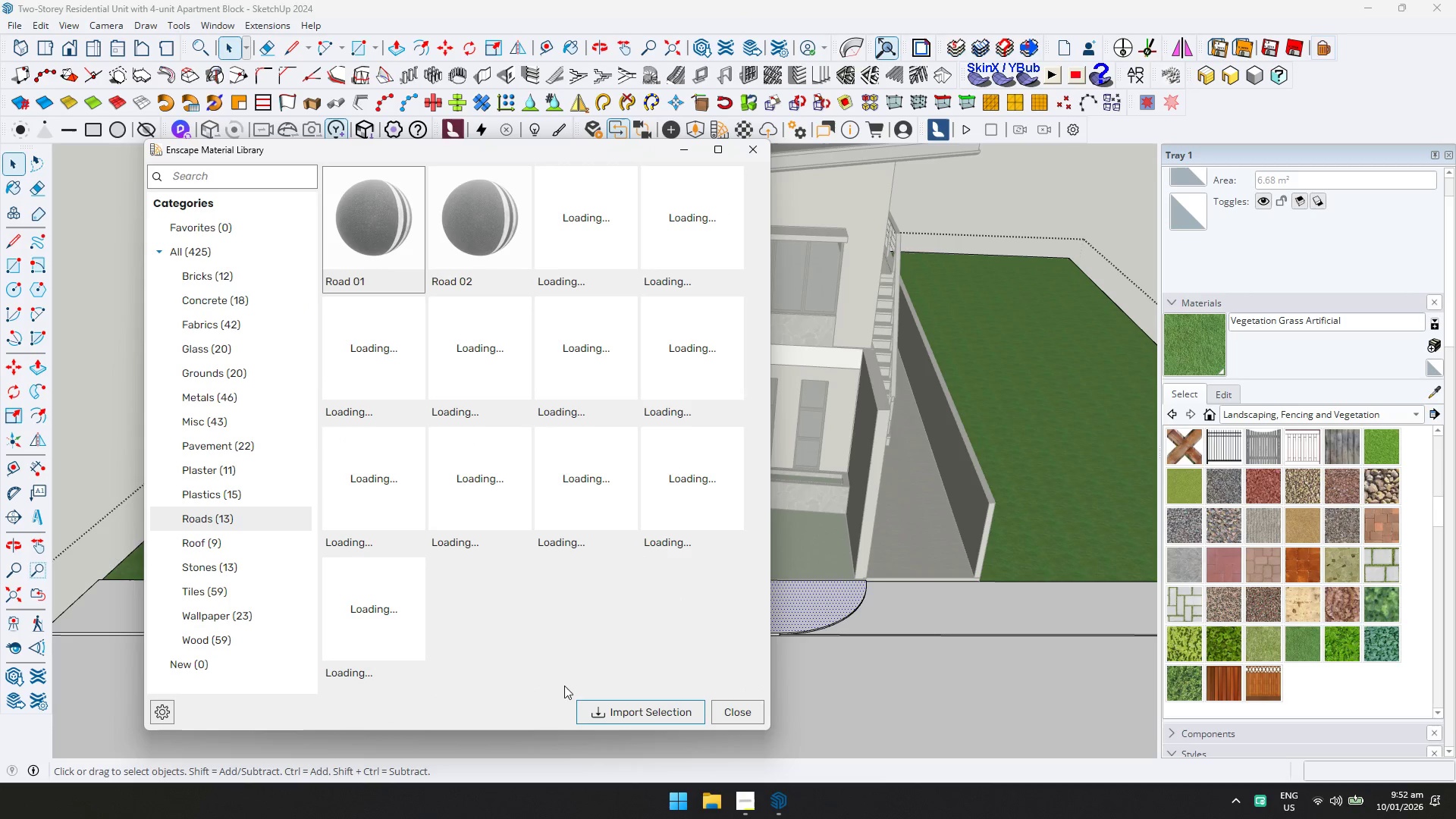 
left_click([601, 714])
 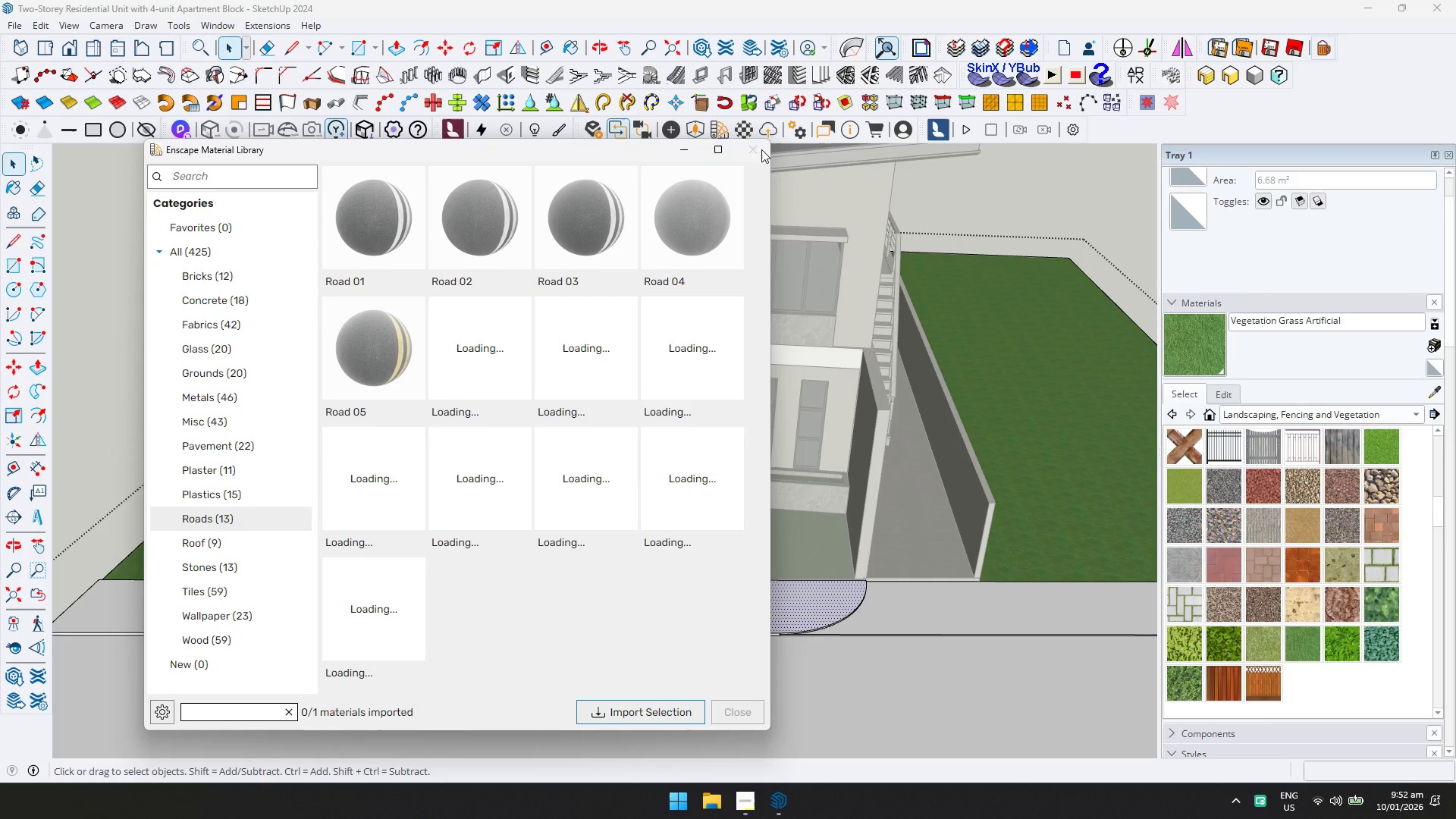 
left_click([758, 152])
 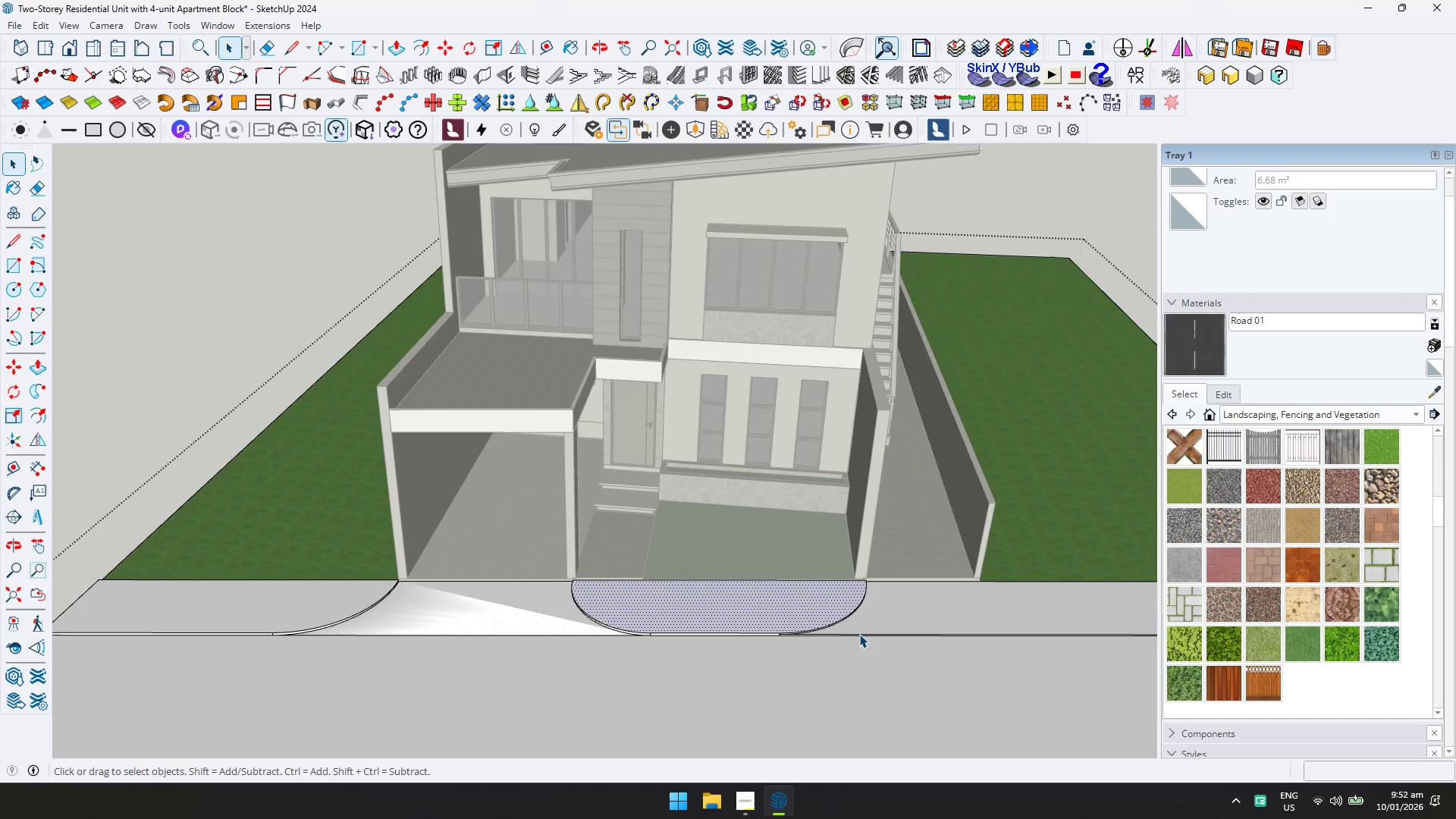 
left_click([814, 673])
 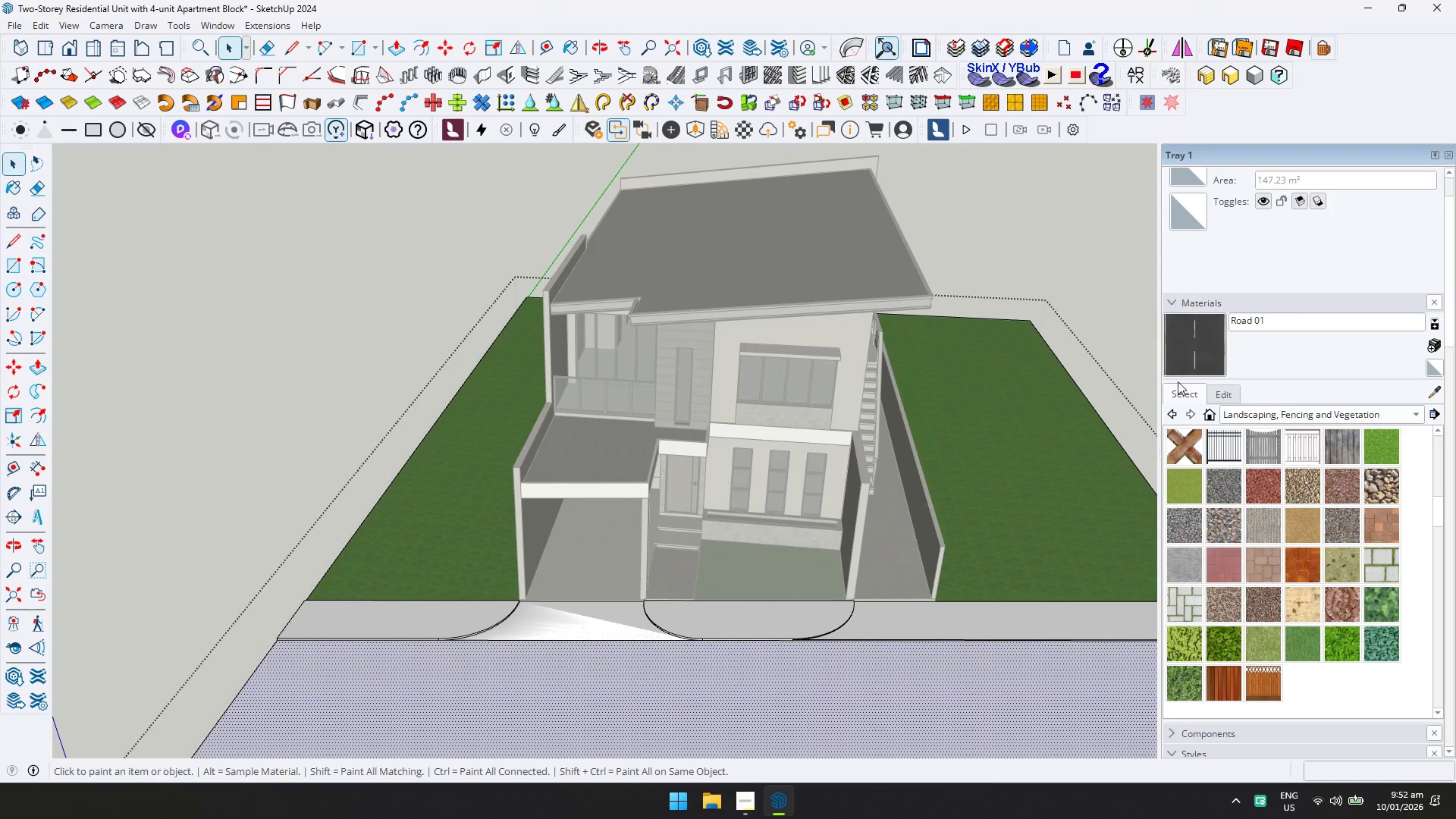 
scroll: coordinate [821, 657], scroll_direction: down, amount: 4.0
 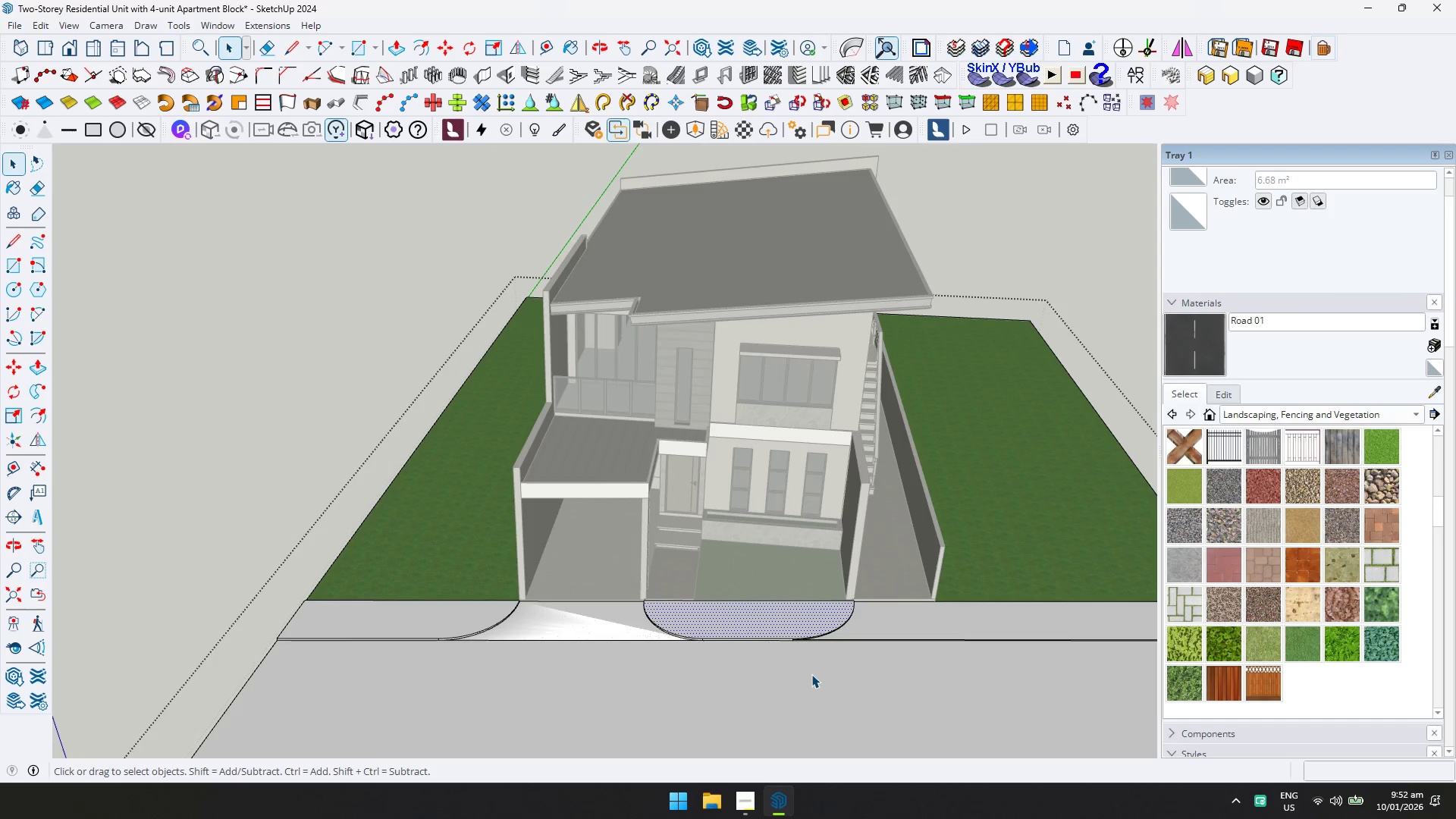 
double_click([914, 712])
 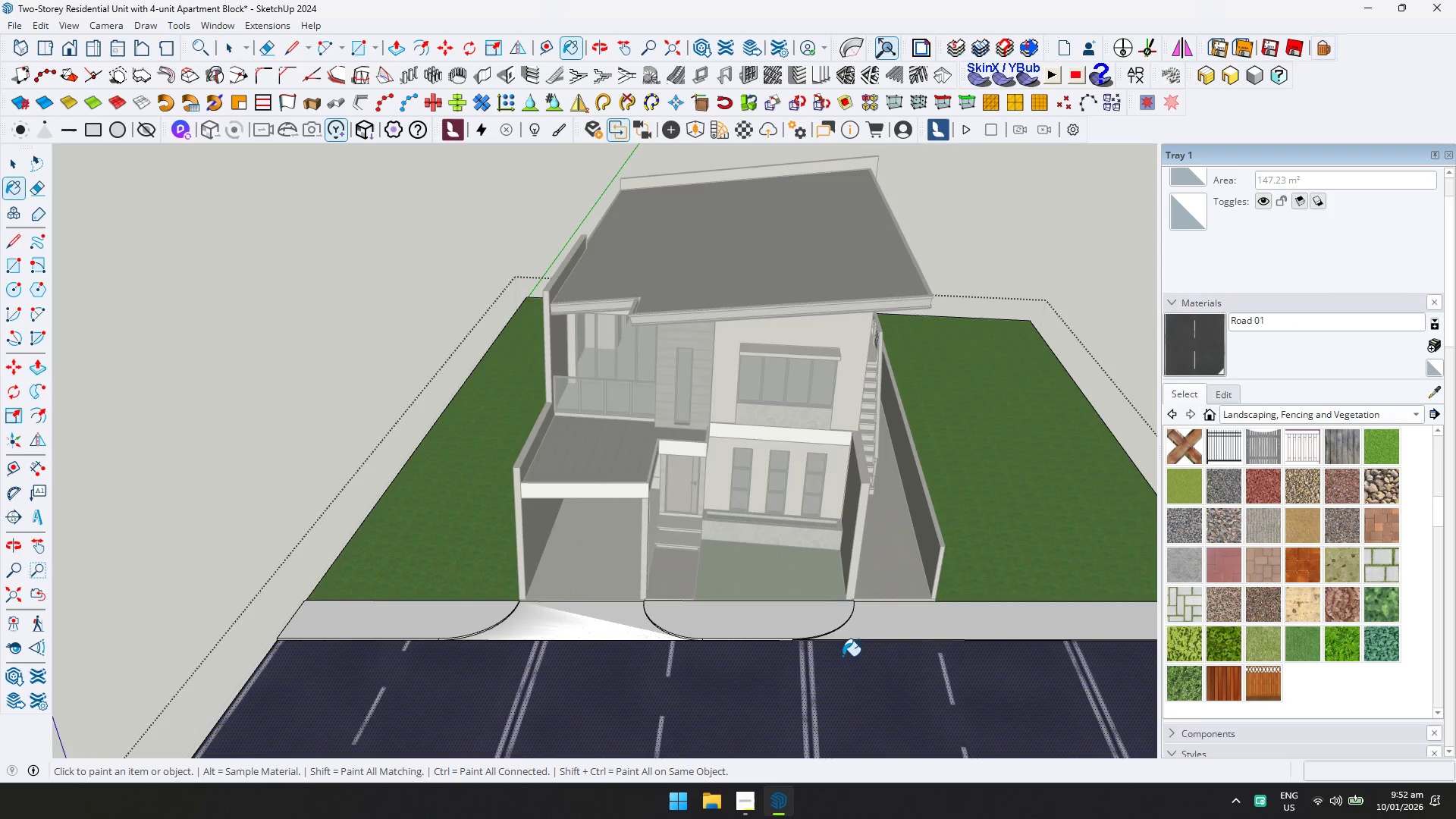 
key(Shift+ShiftLeft)
 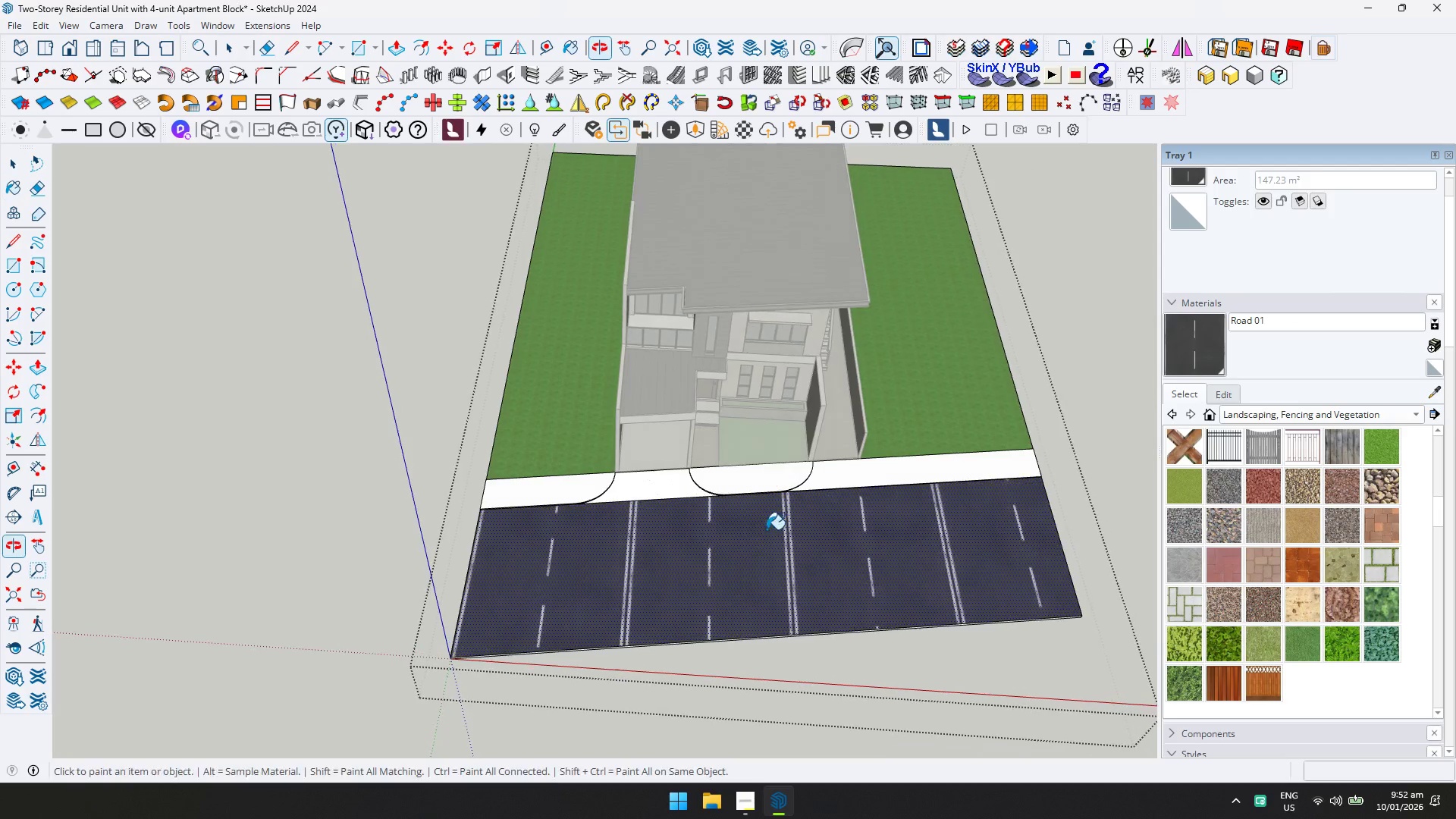 
scroll: coordinate [790, 682], scroll_direction: down, amount: 5.0
 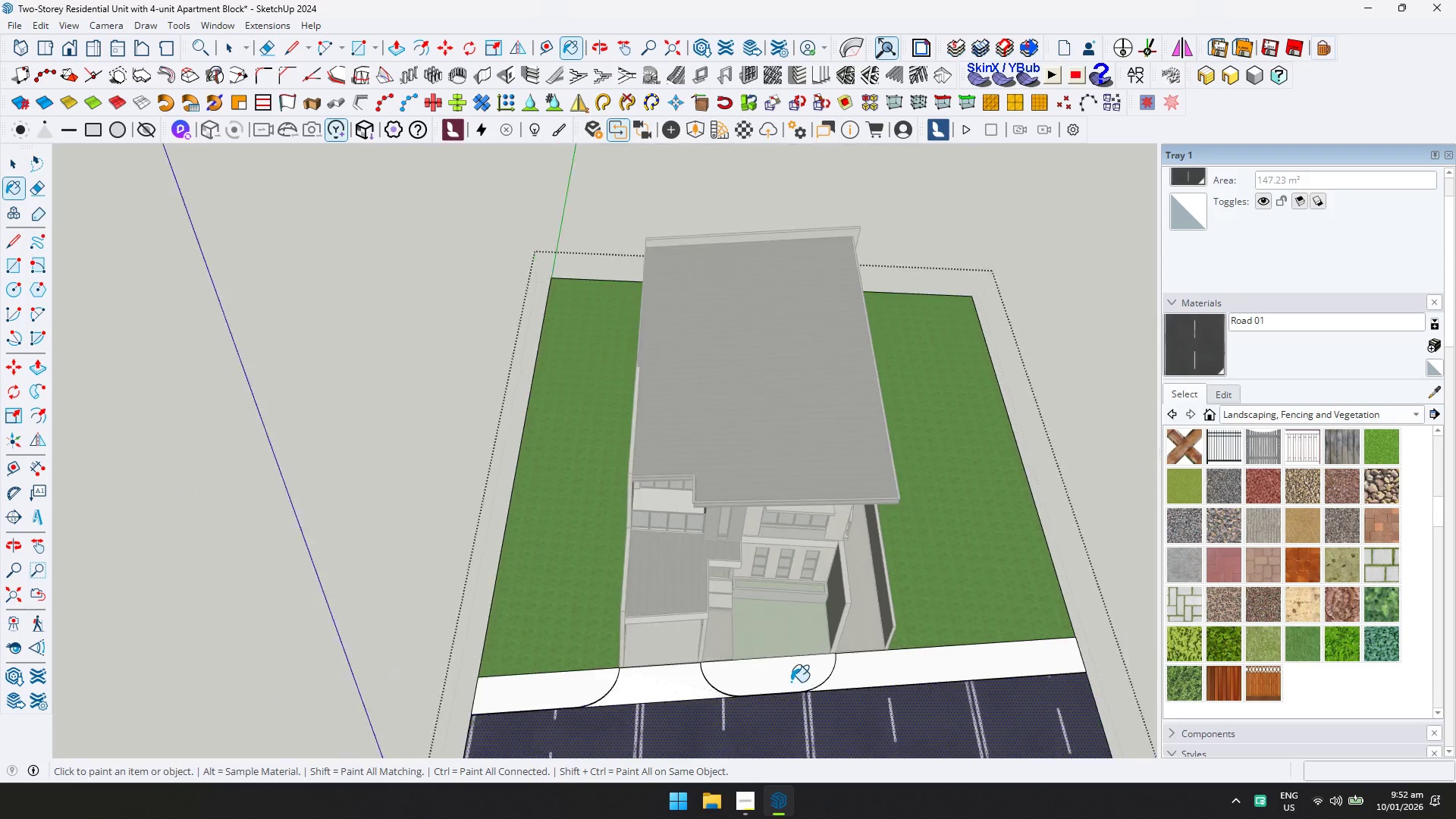 
key(Space)
 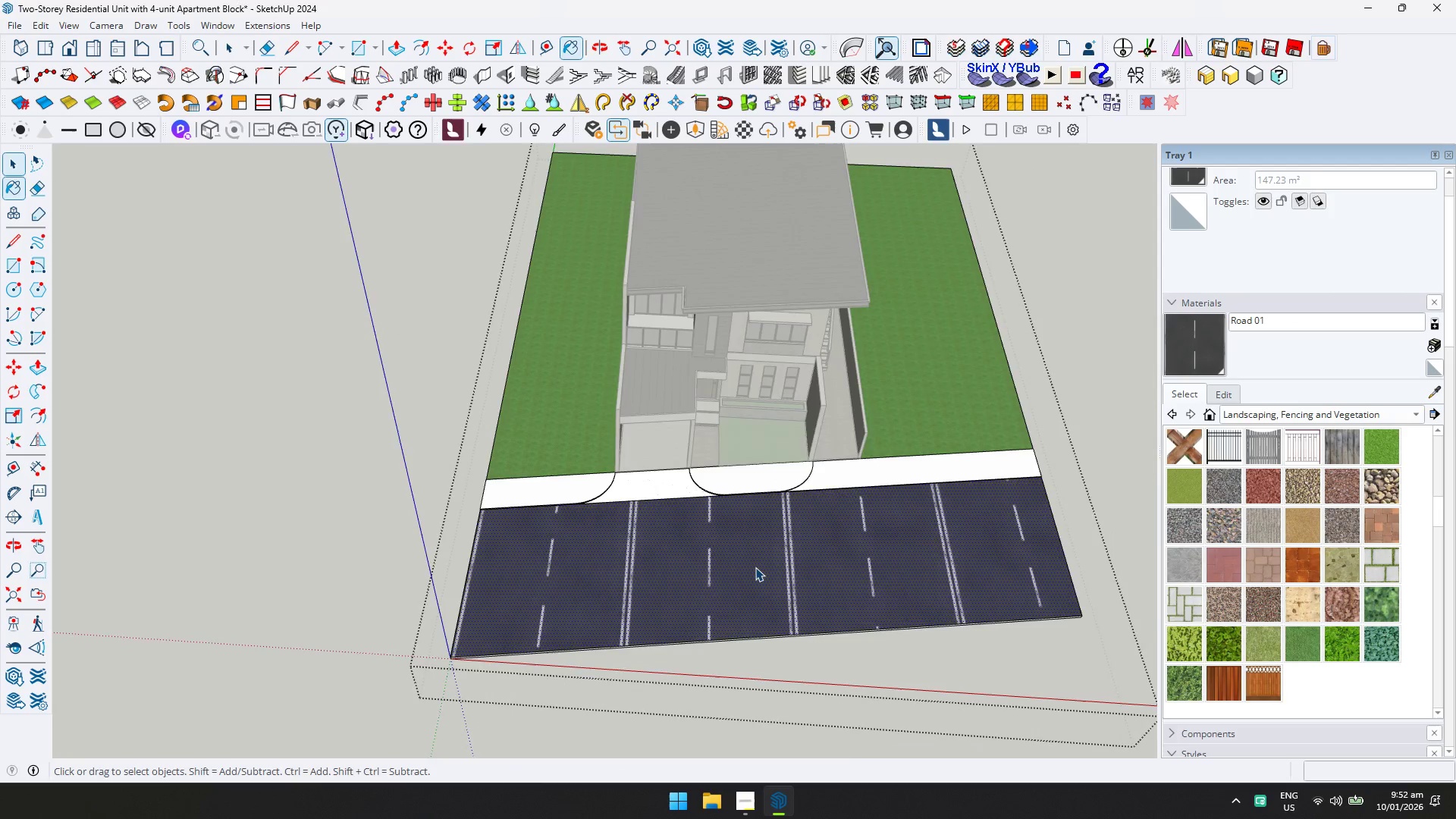 
left_click([755, 567])
 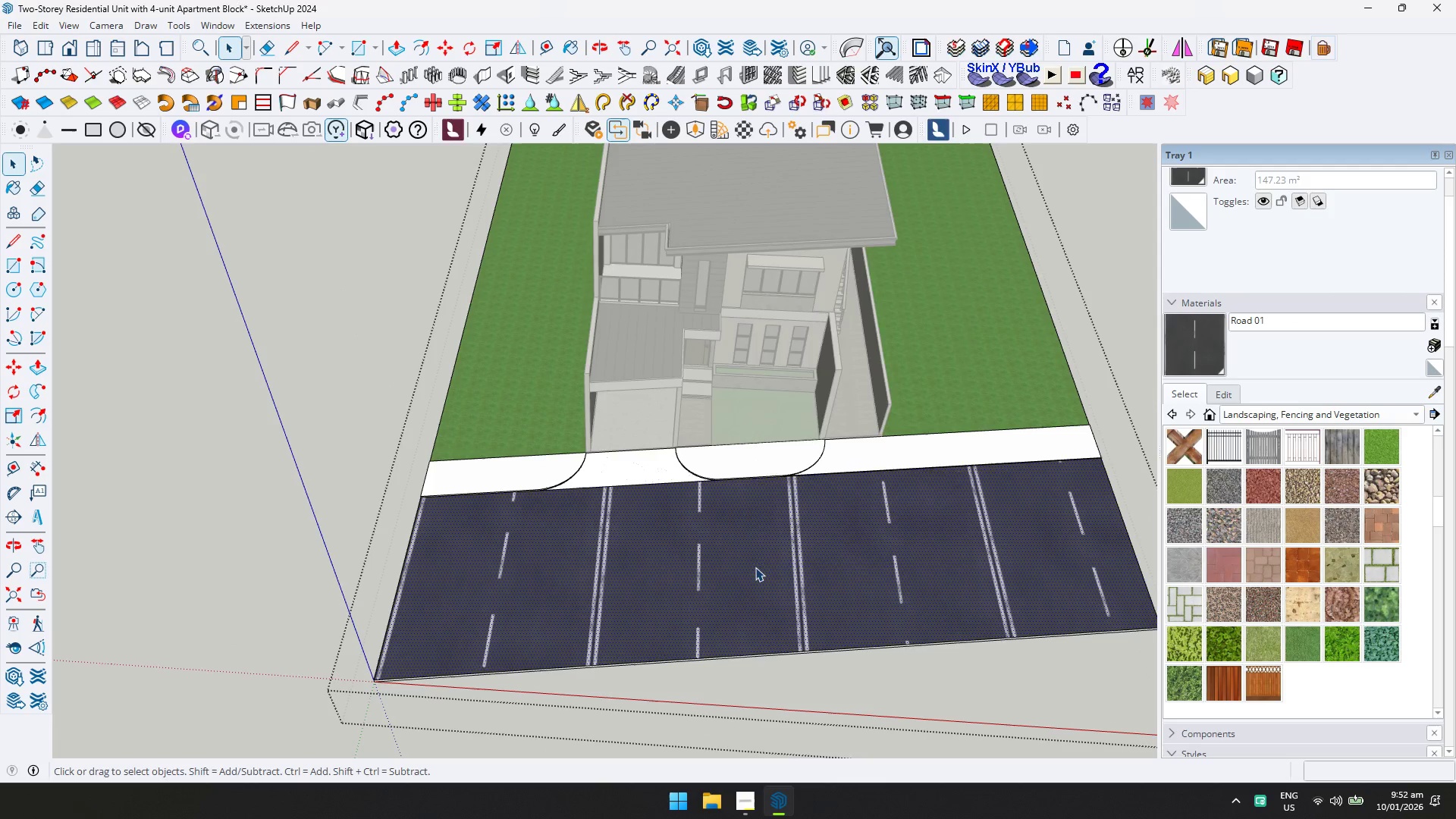 
right_click([755, 567])
 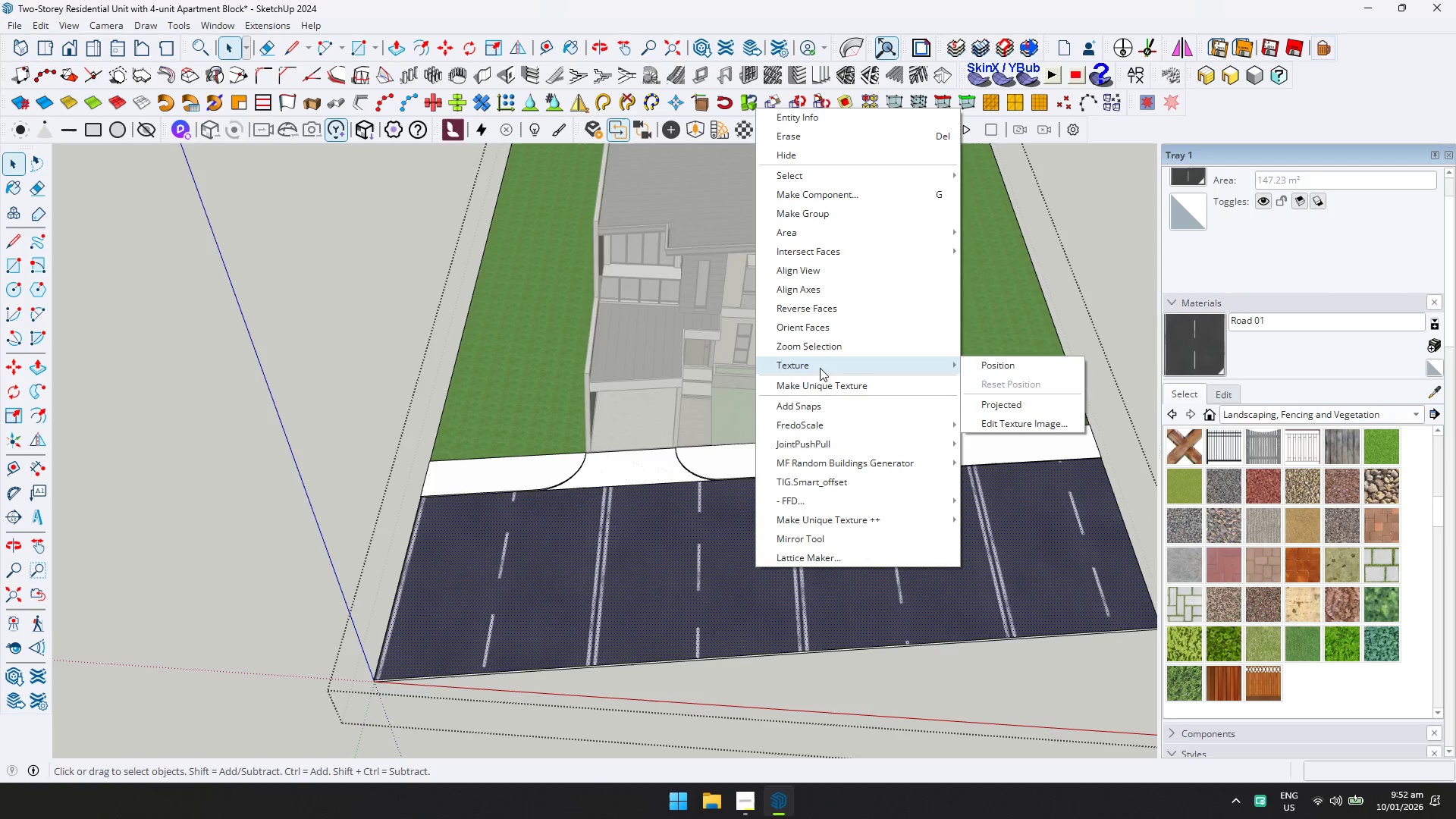 
scroll: coordinate [755, 567], scroll_direction: up, amount: 2.0
 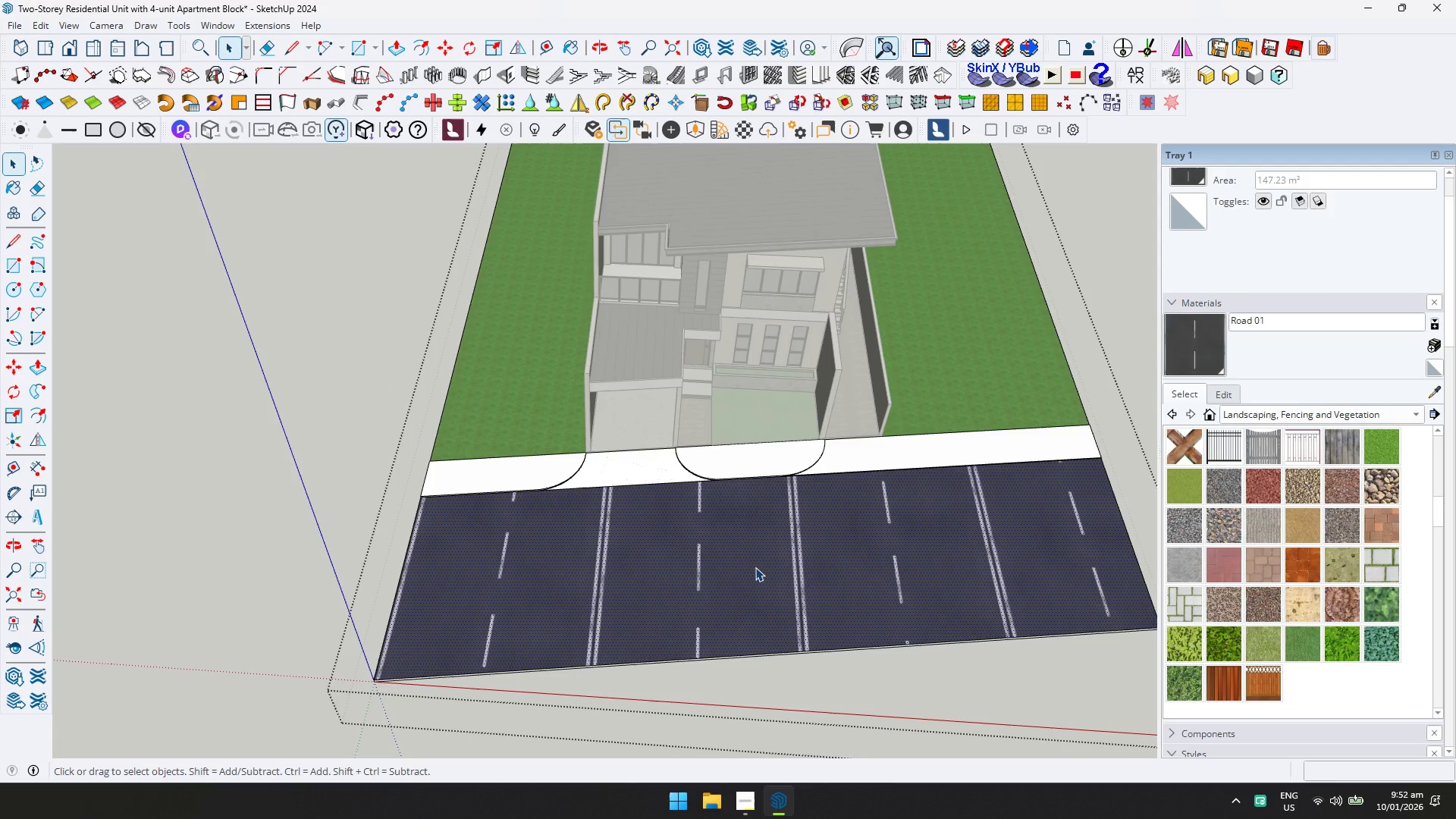 
double_click([986, 363])
 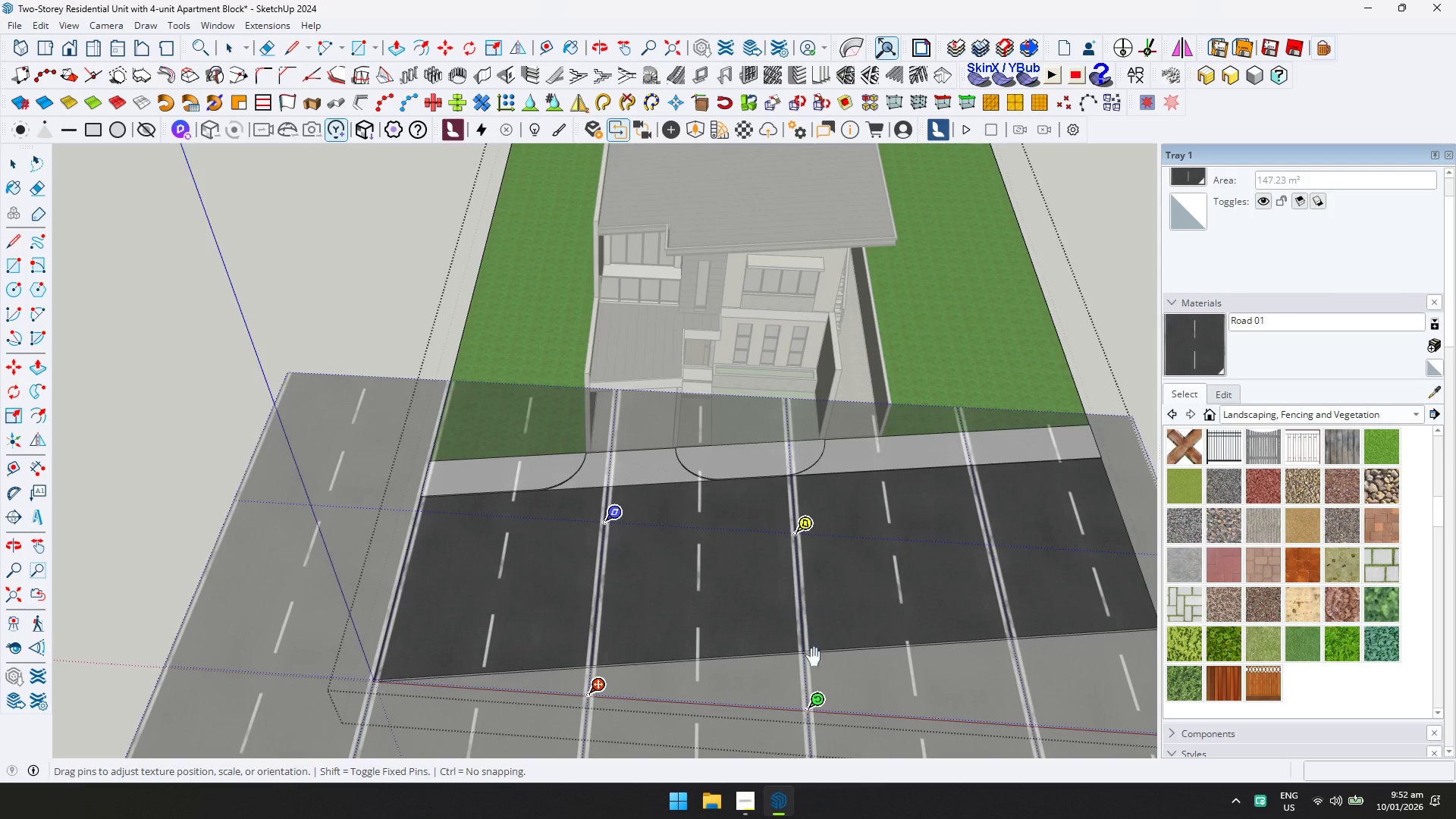 
left_click_drag(start_coordinate=[821, 709], to_coordinate=[595, 569])
 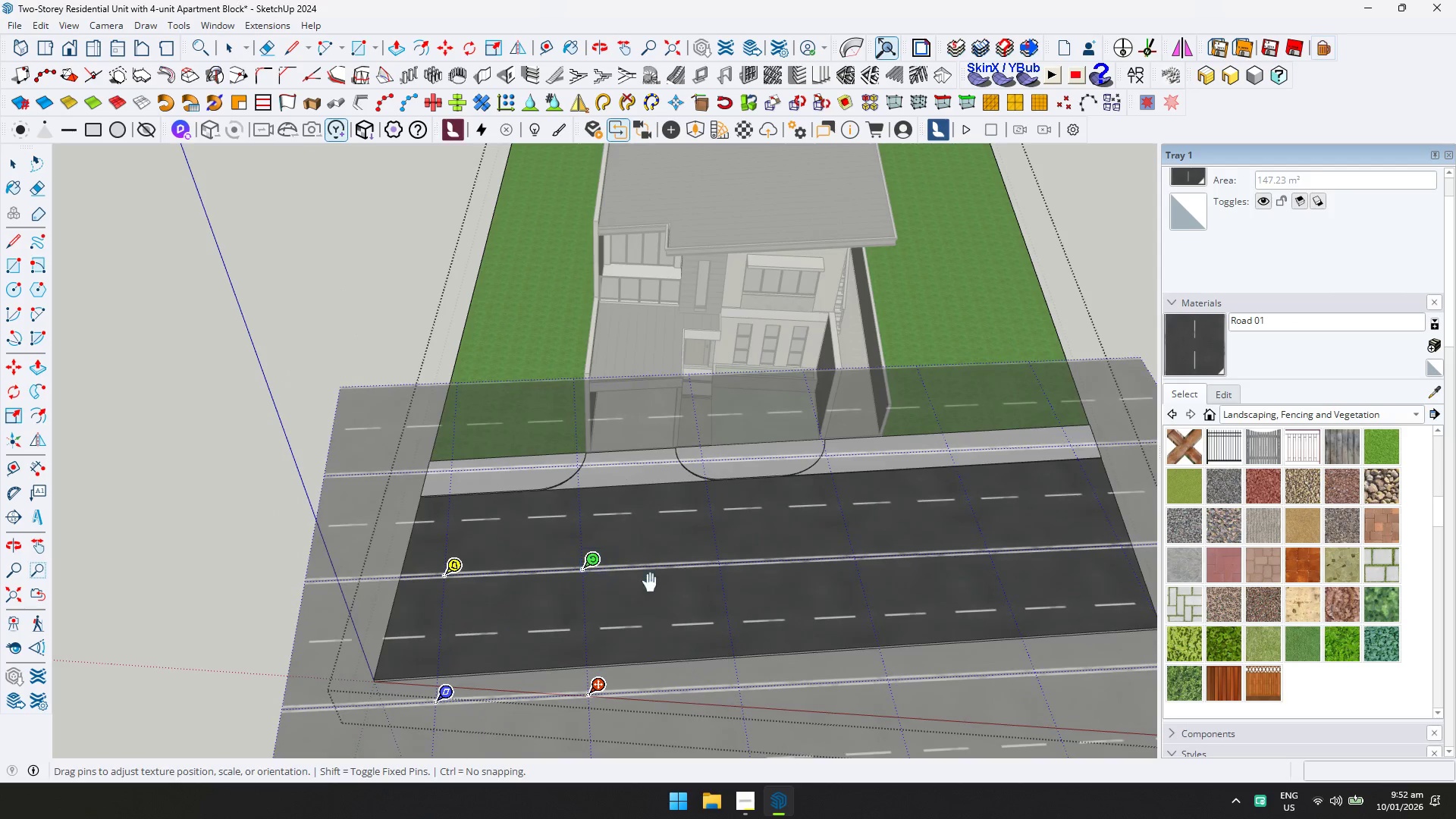 
left_click_drag(start_coordinate=[682, 590], to_coordinate=[677, 519])
 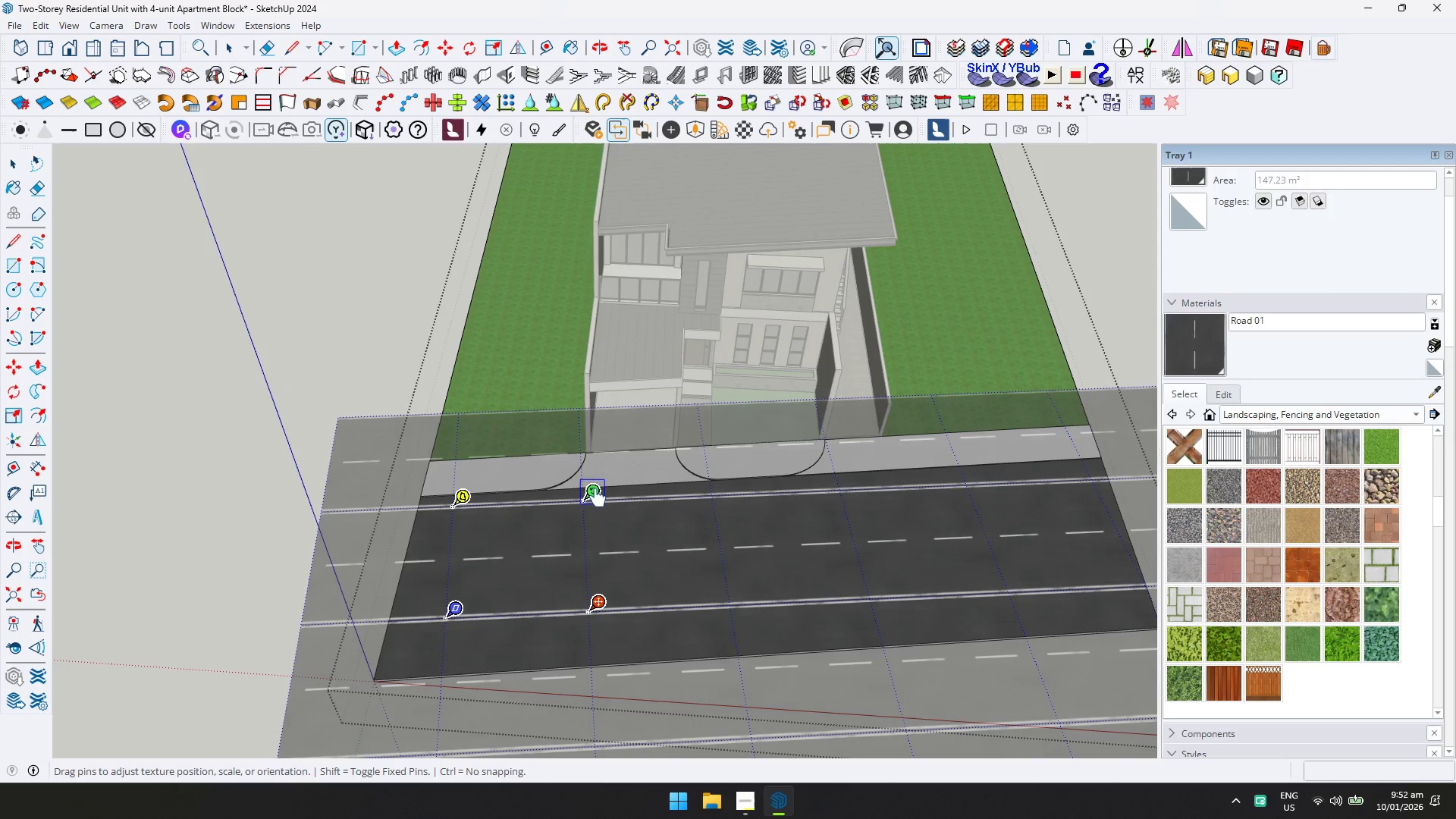 
left_click_drag(start_coordinate=[591, 497], to_coordinate=[580, 487])
 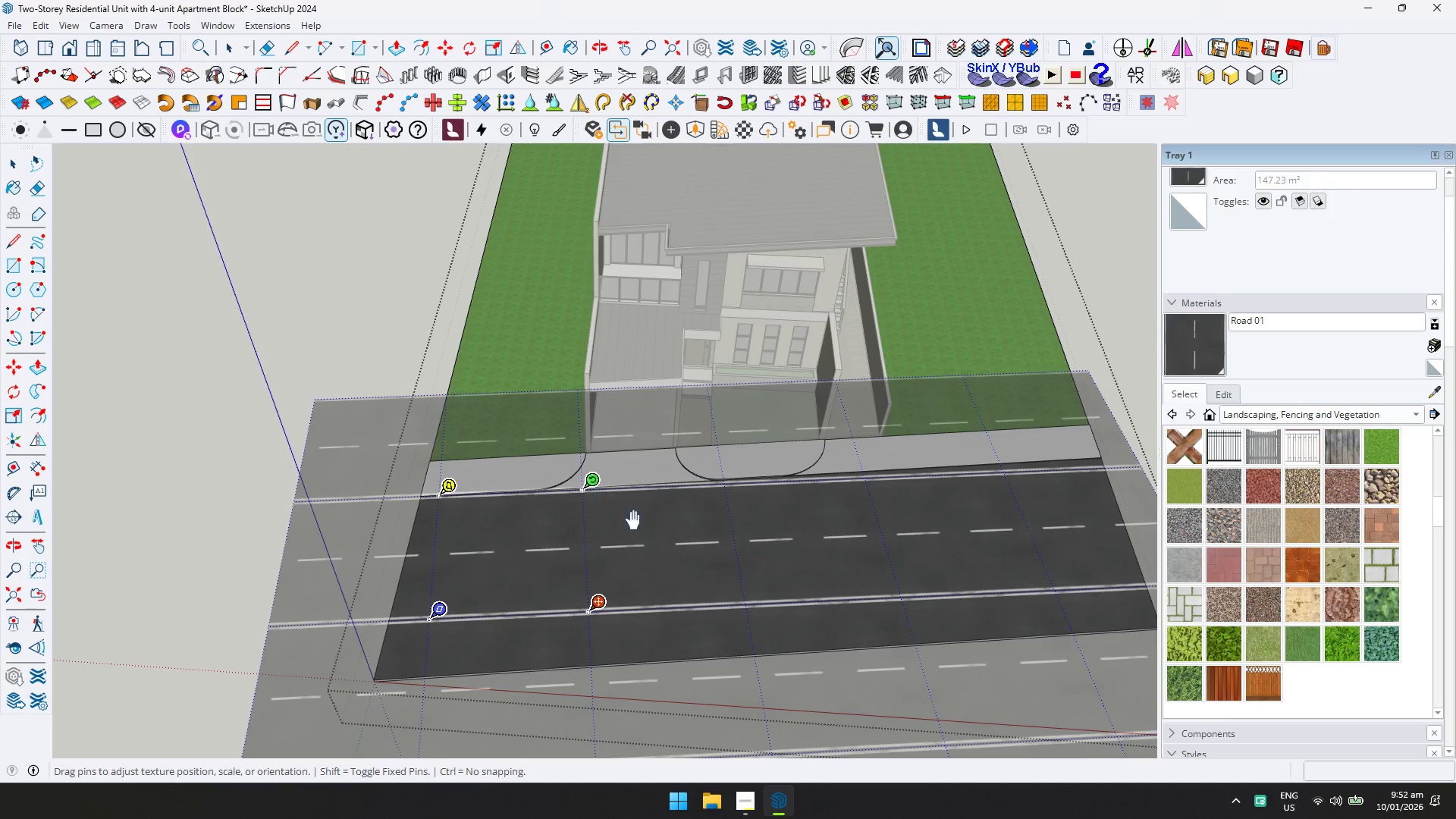 
left_click_drag(start_coordinate=[667, 526], to_coordinate=[667, 540])
 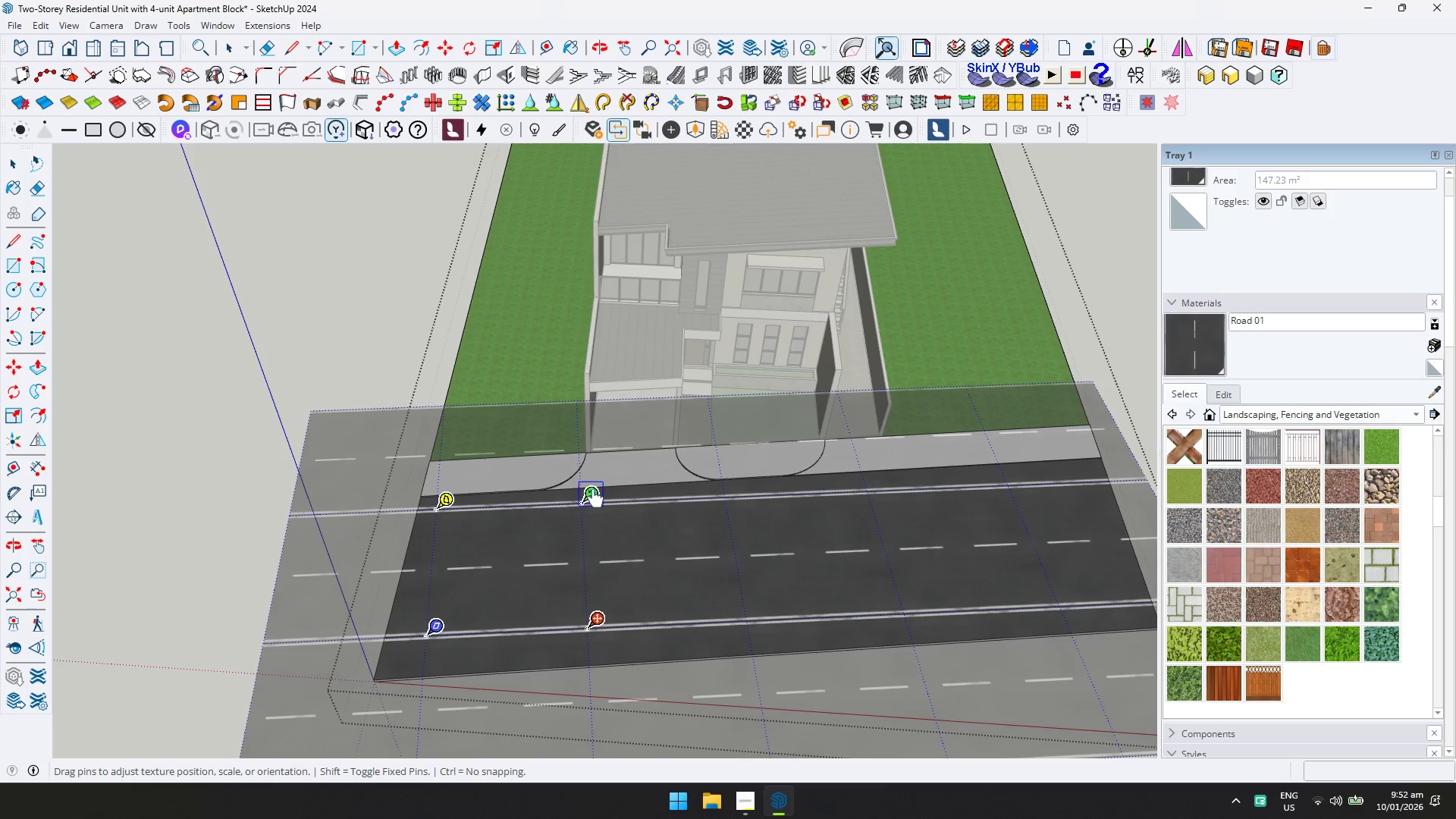 
left_click_drag(start_coordinate=[560, 479], to_coordinate=[549, 464])
 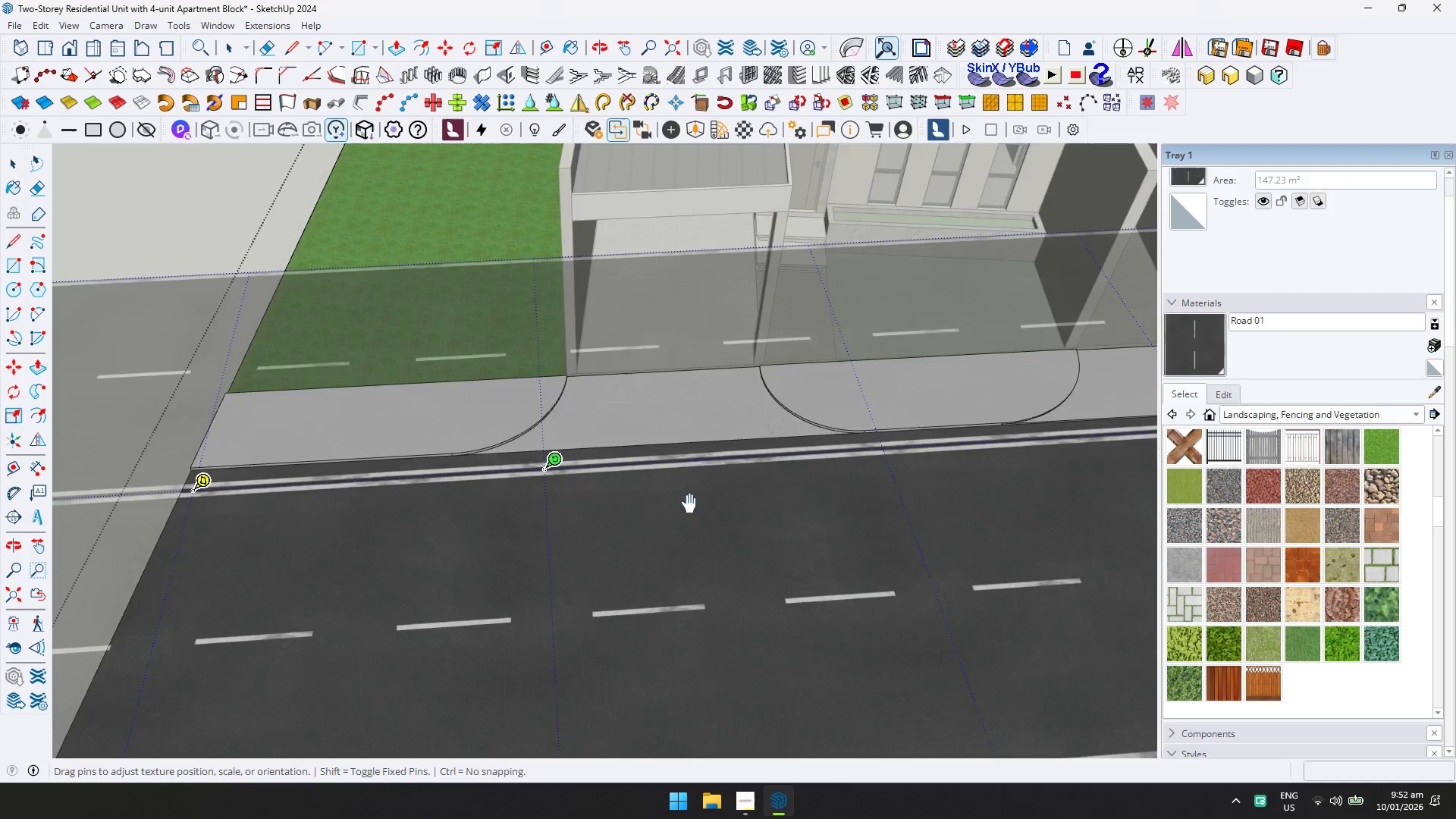 
scroll: coordinate [597, 511], scroll_direction: up, amount: 8.0
 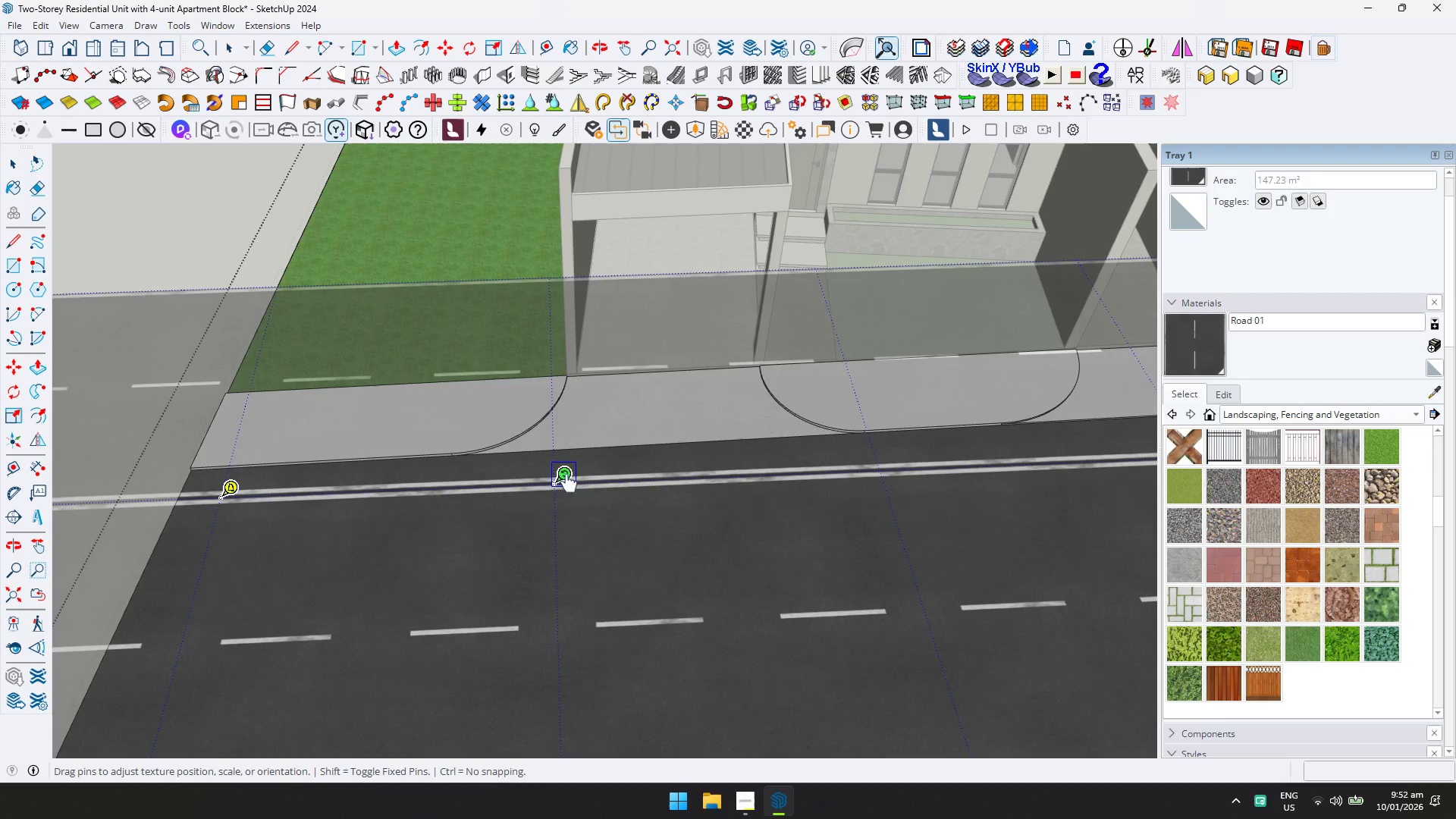 
left_click_drag(start_coordinate=[827, 535], to_coordinate=[827, 532])
 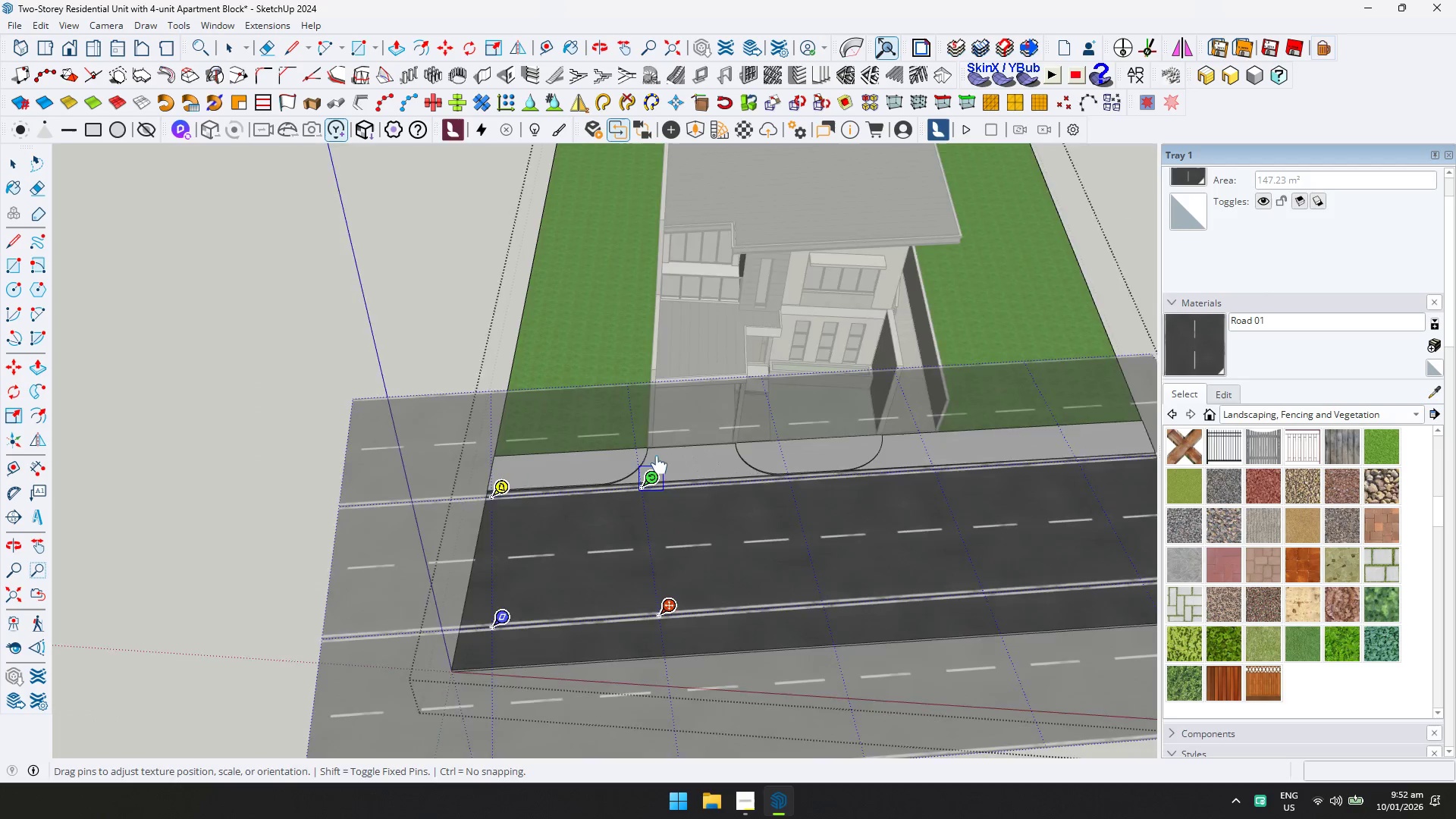 
scroll: coordinate [754, 516], scroll_direction: down, amount: 9.0
 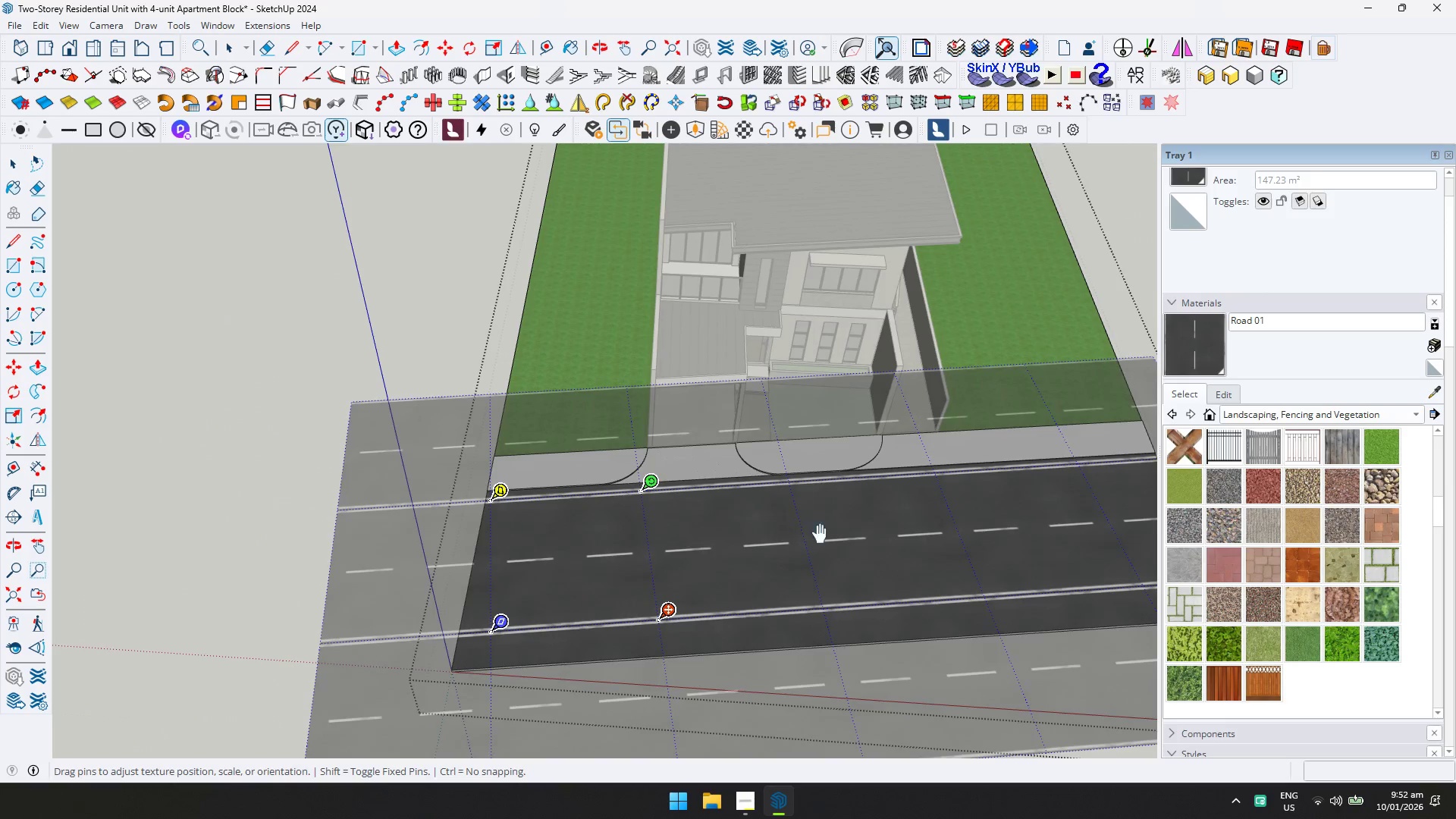 
scroll: coordinate [653, 494], scroll_direction: up, amount: 9.0
 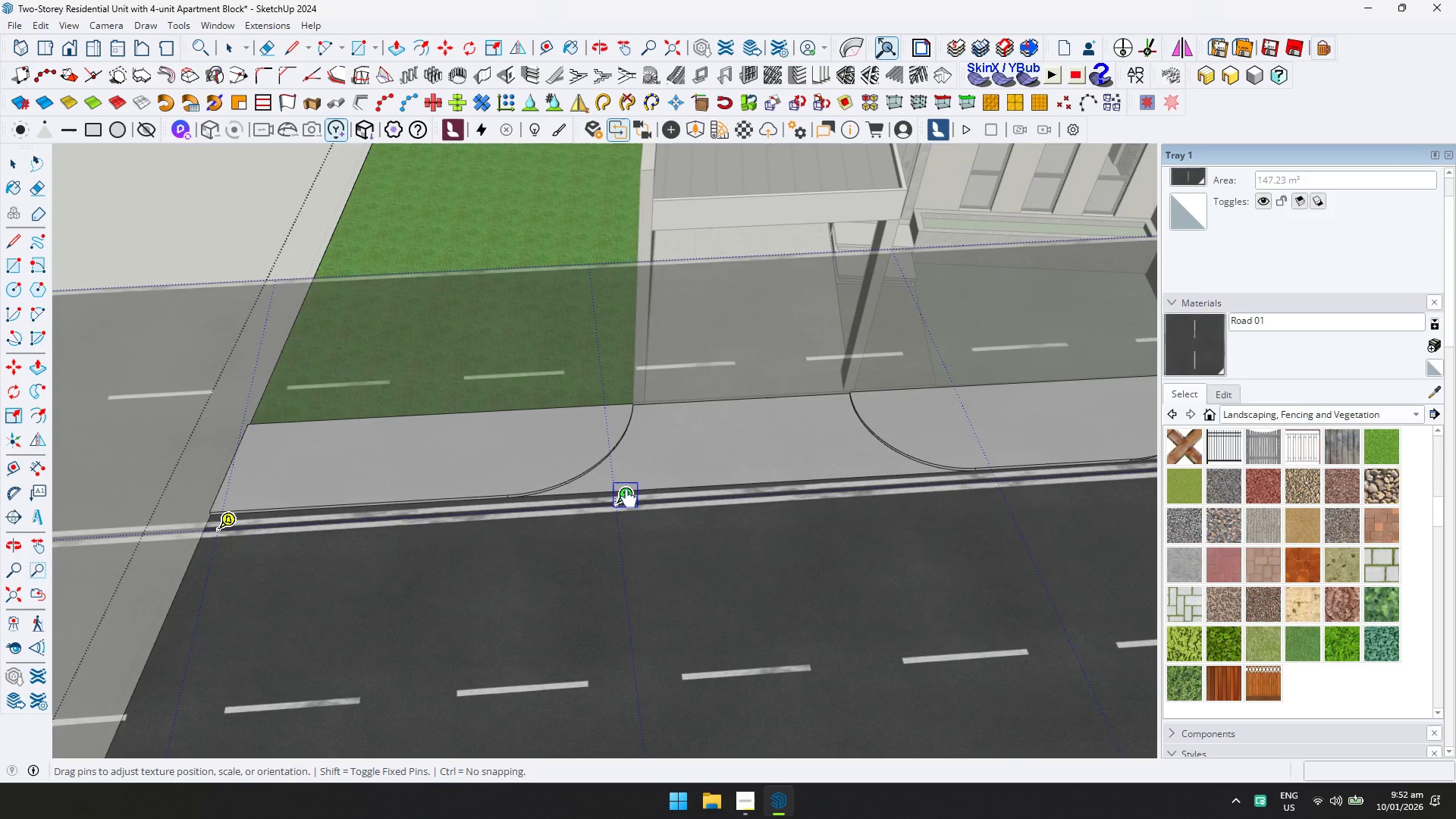 
left_click_drag(start_coordinate=[630, 500], to_coordinate=[639, 507])
 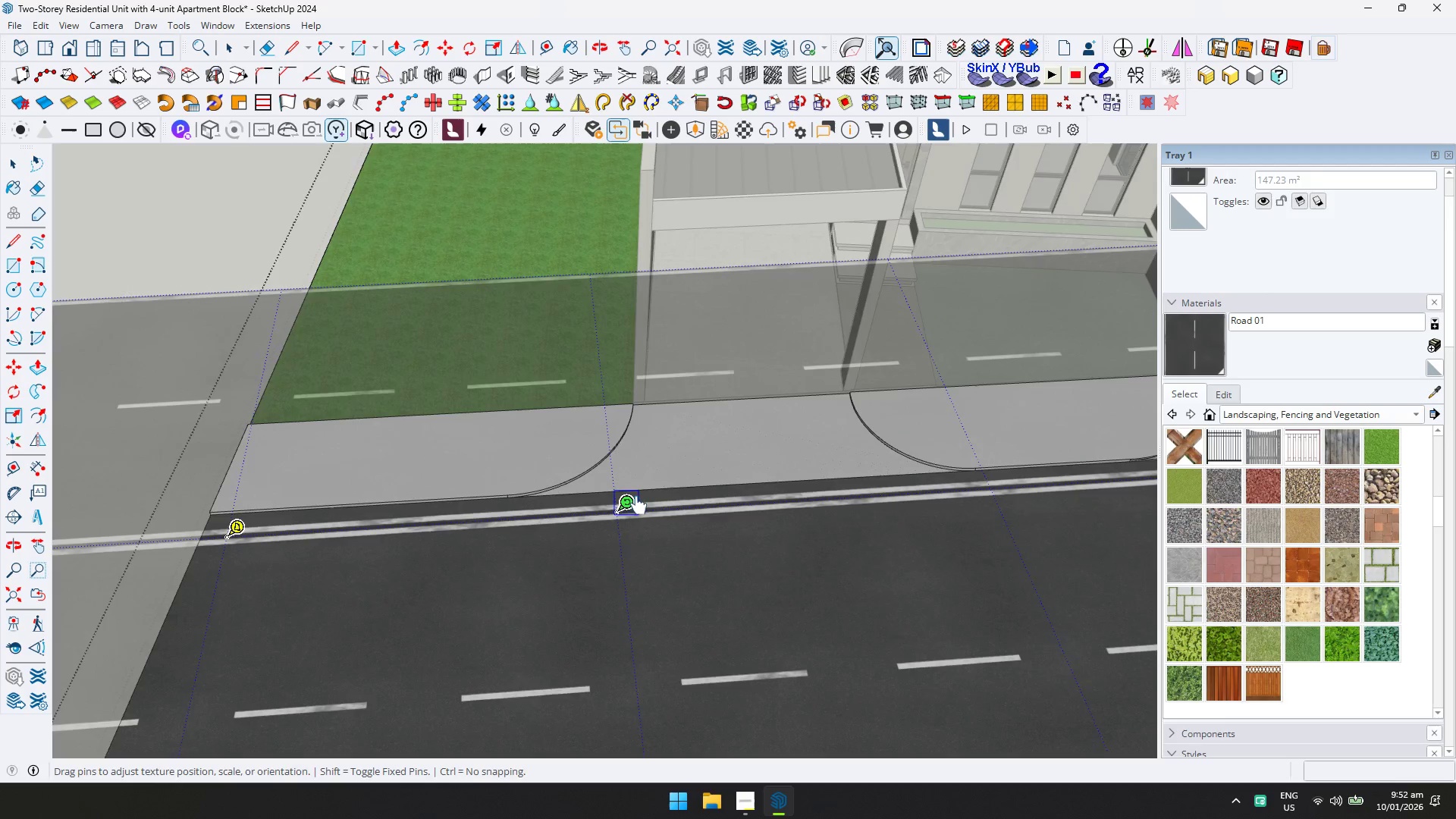 
left_click_drag(start_coordinate=[597, 507], to_coordinate=[608, 500])
 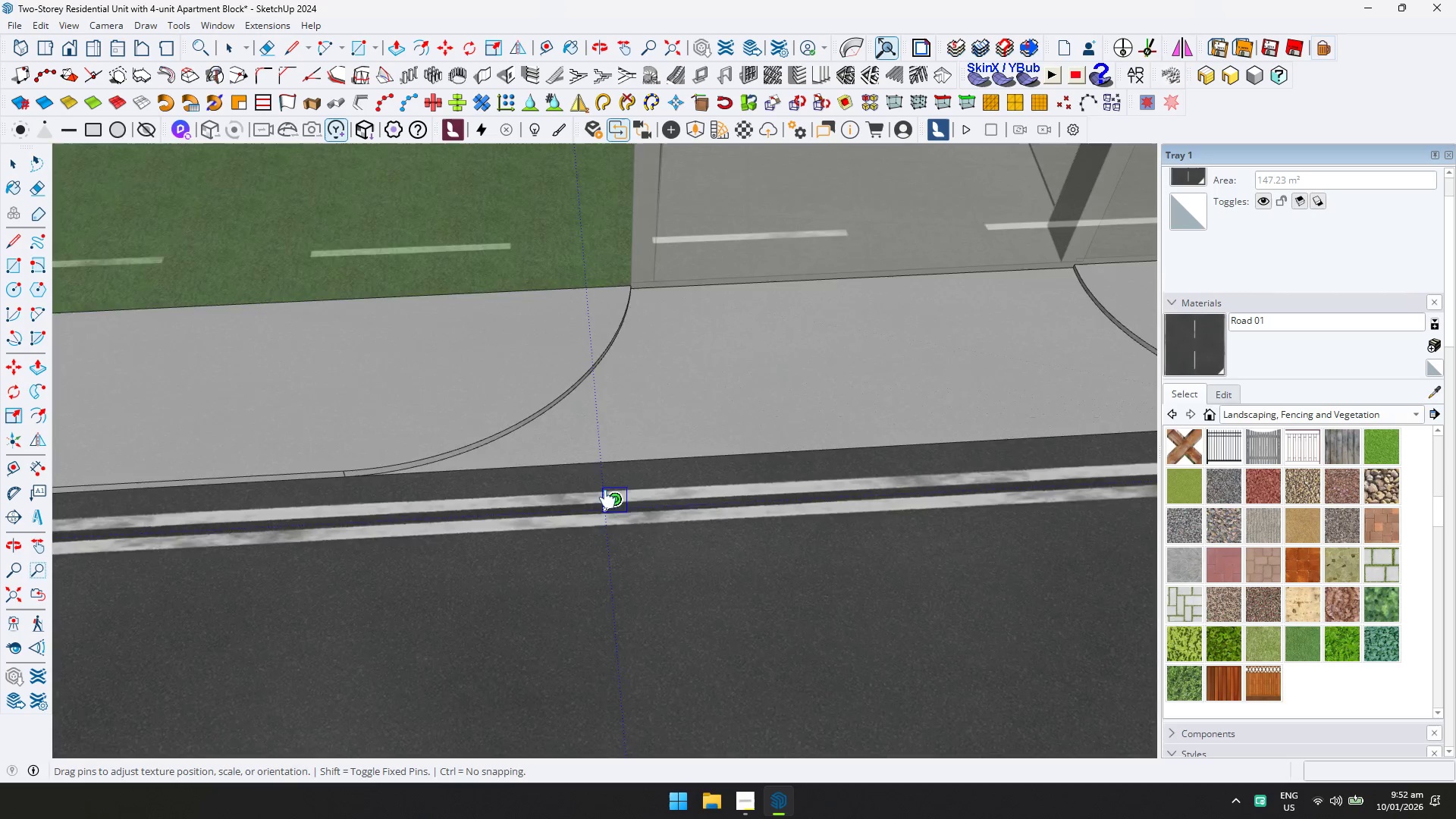 
scroll: coordinate [627, 518], scroll_direction: up, amount: 8.0
 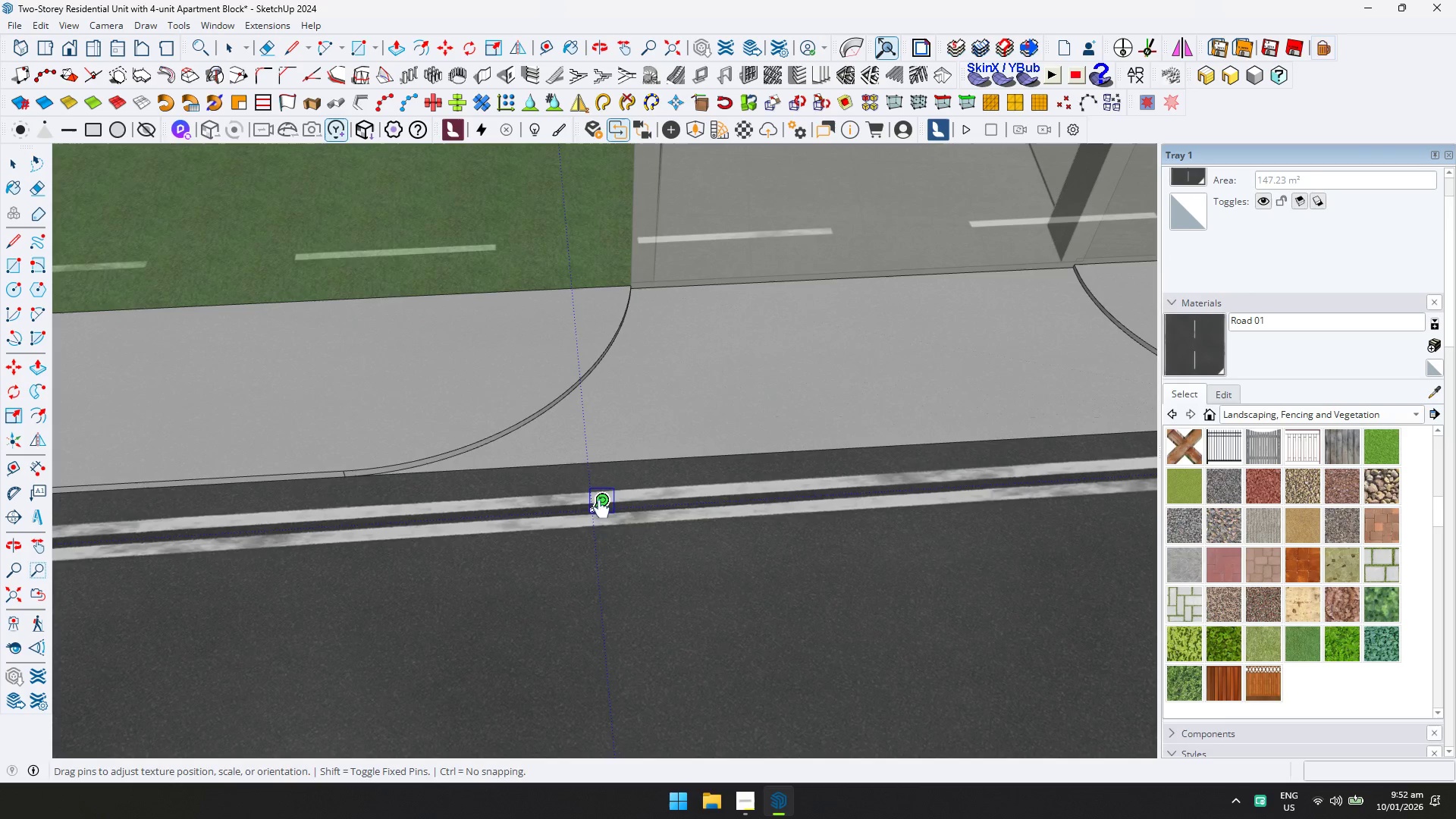 
scroll: coordinate [660, 493], scroll_direction: down, amount: 20.0
 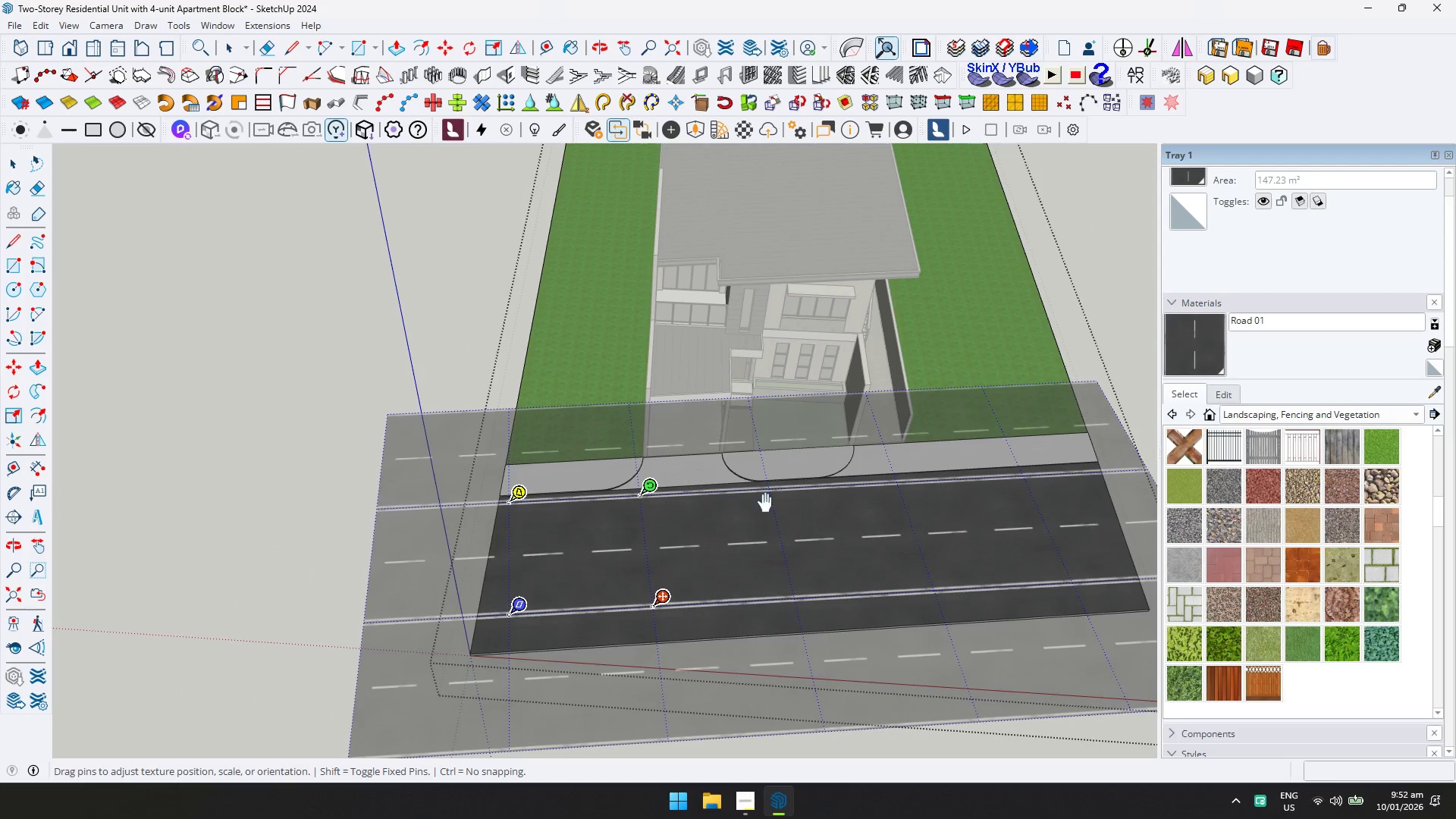 
left_click_drag(start_coordinate=[785, 516], to_coordinate=[783, 512])
 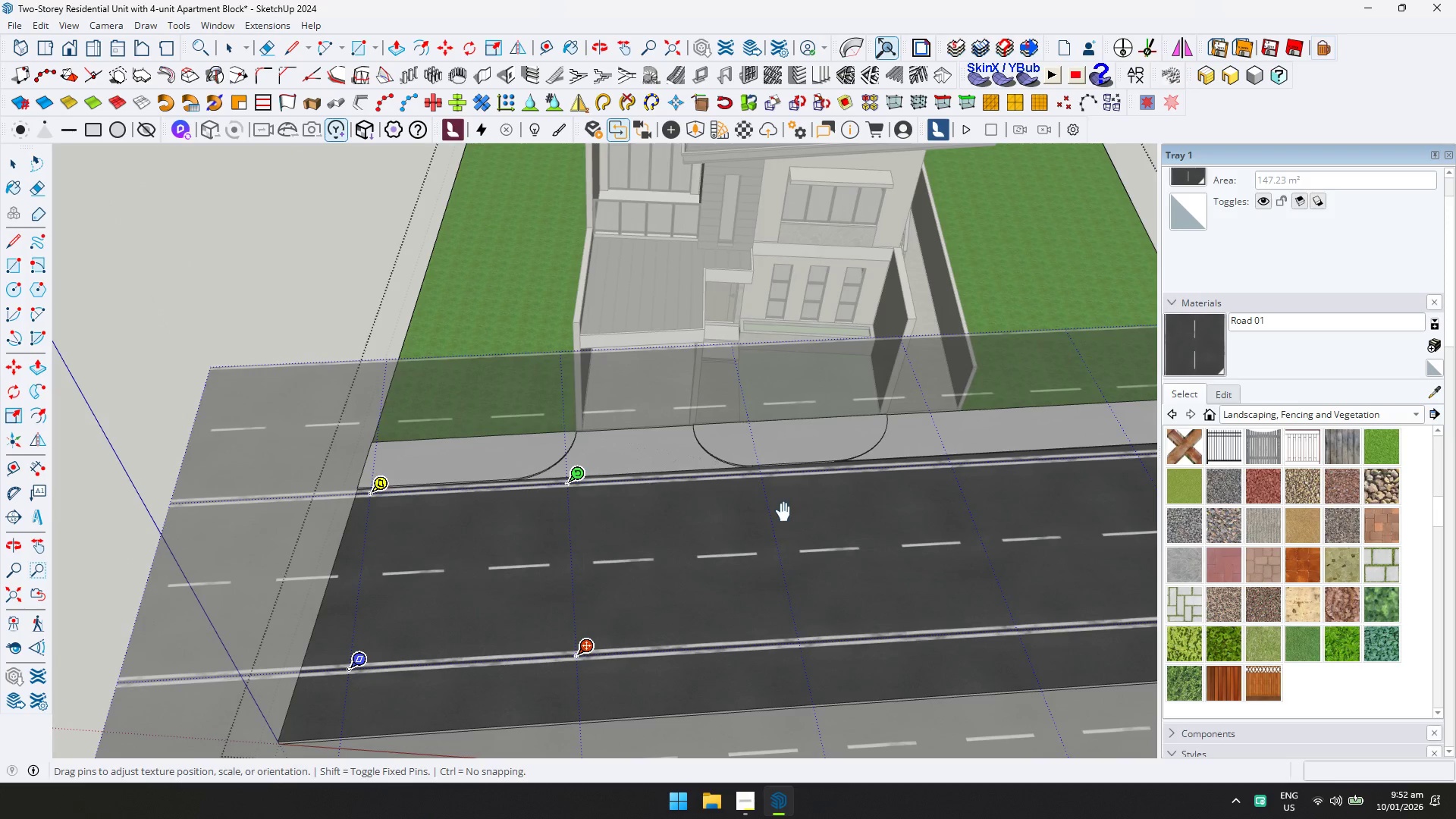 
scroll: coordinate [784, 513], scroll_direction: up, amount: 4.0
 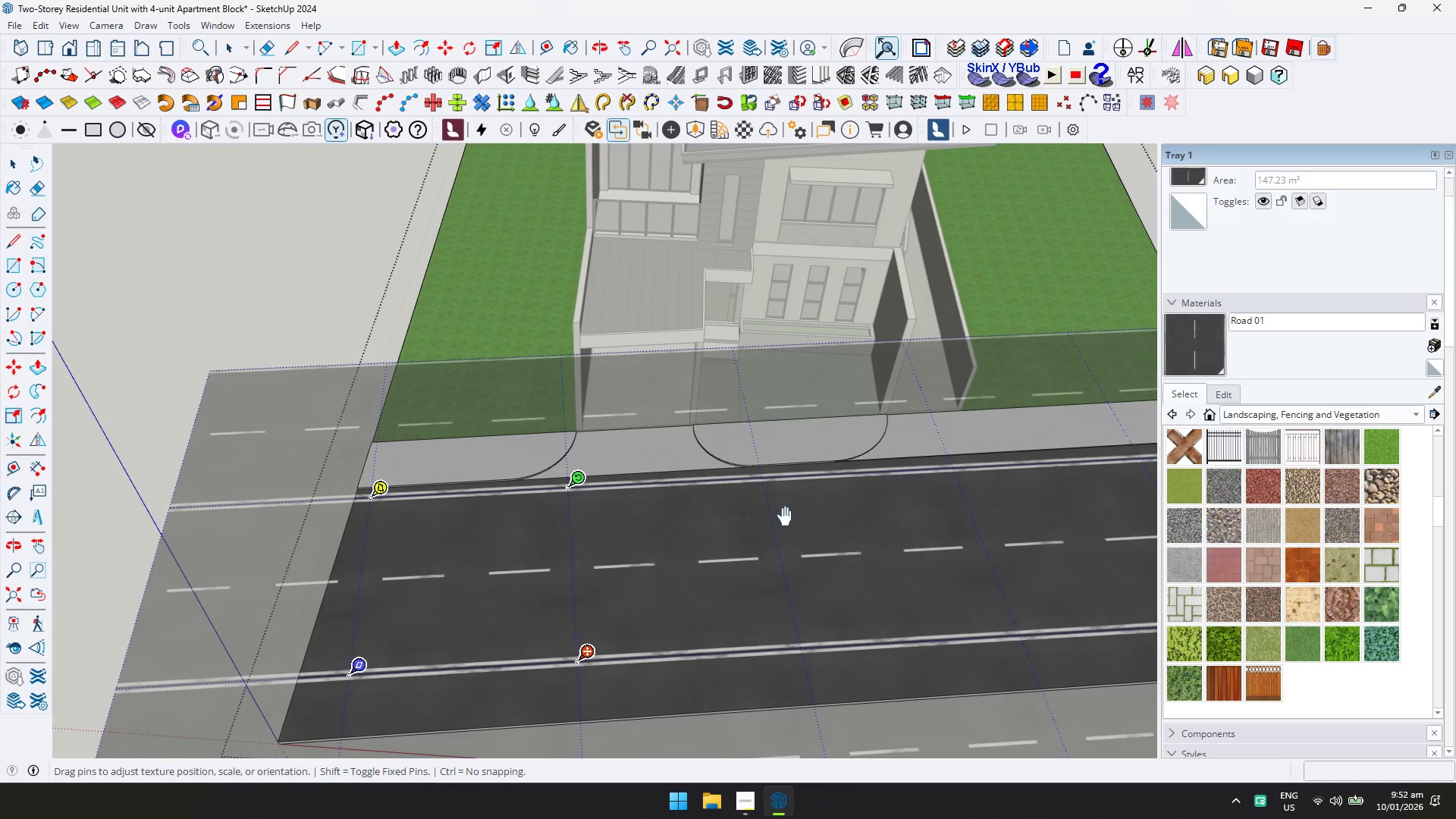 
scroll: coordinate [781, 513], scroll_direction: down, amount: 4.0
 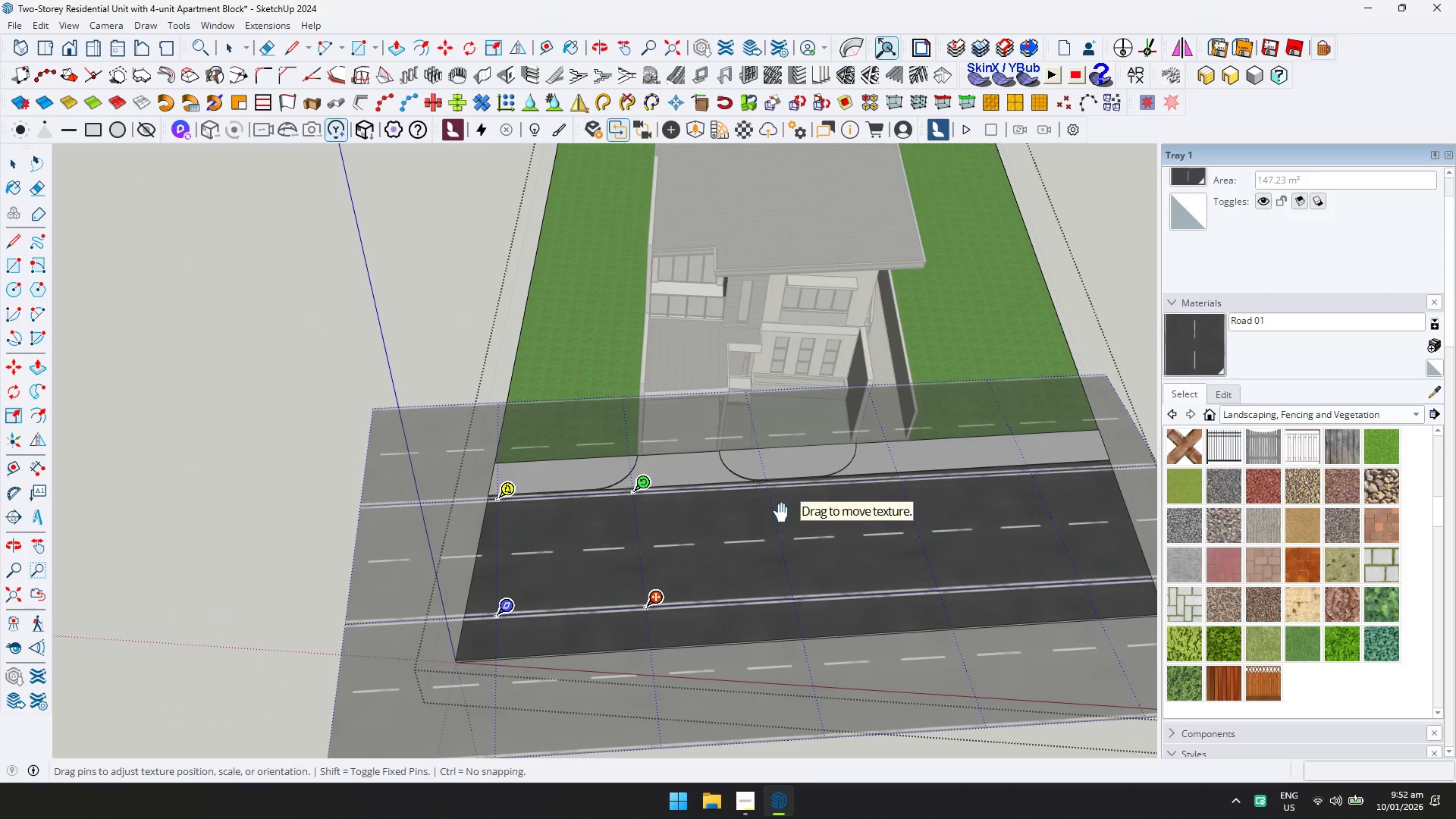 
key(Space)
 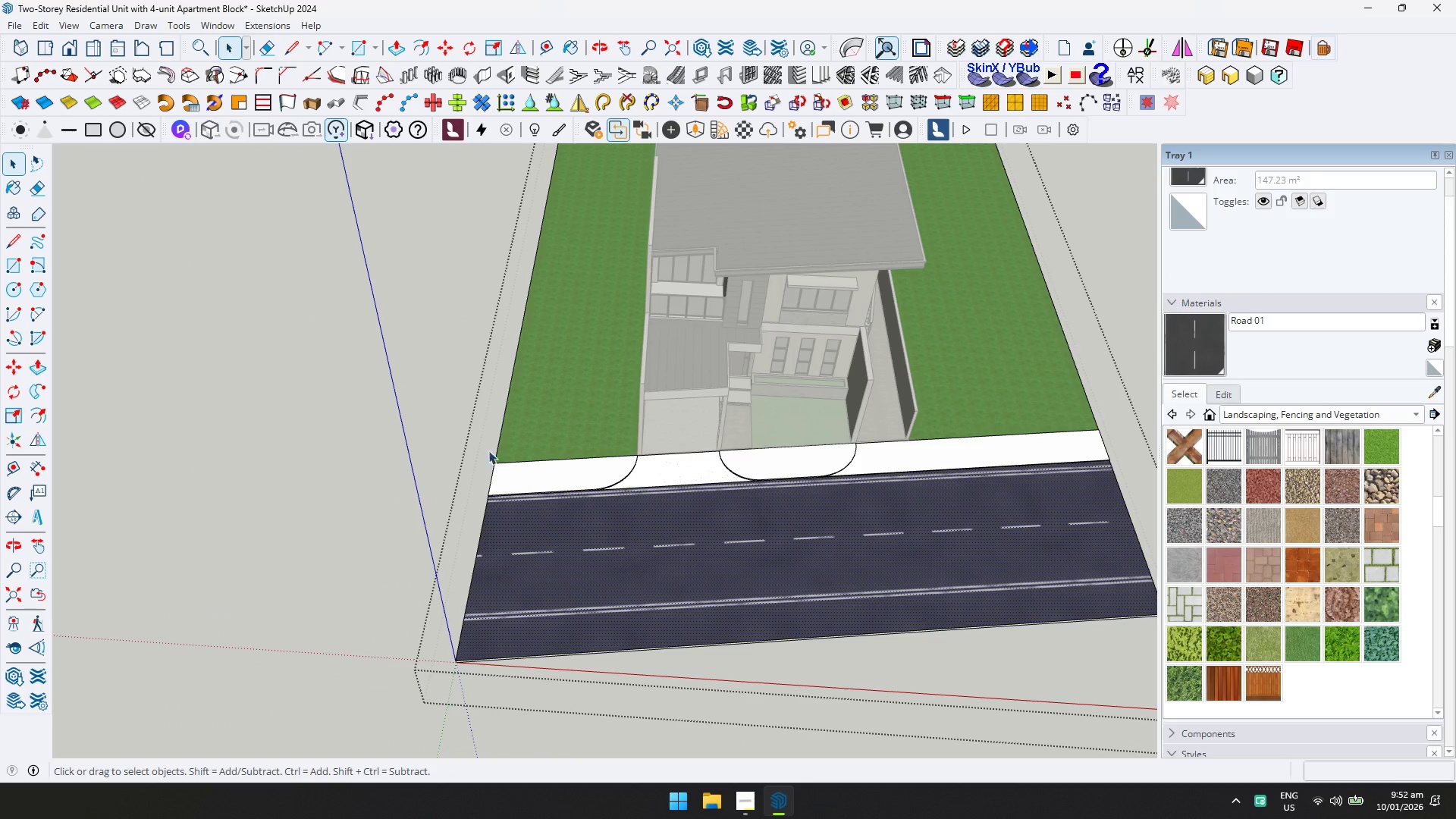 
left_click([406, 414])
 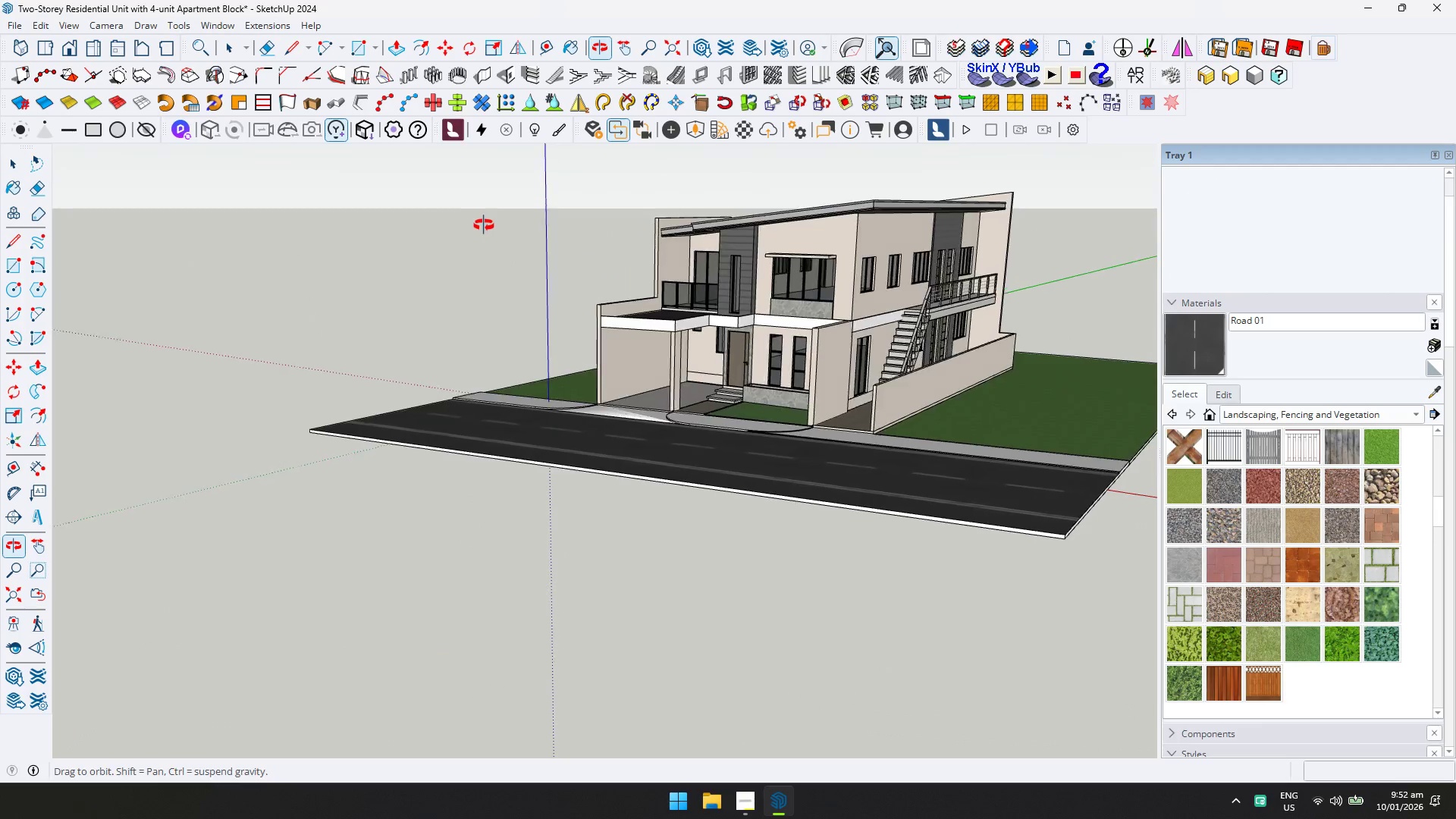 
key(Shift+ShiftLeft)
 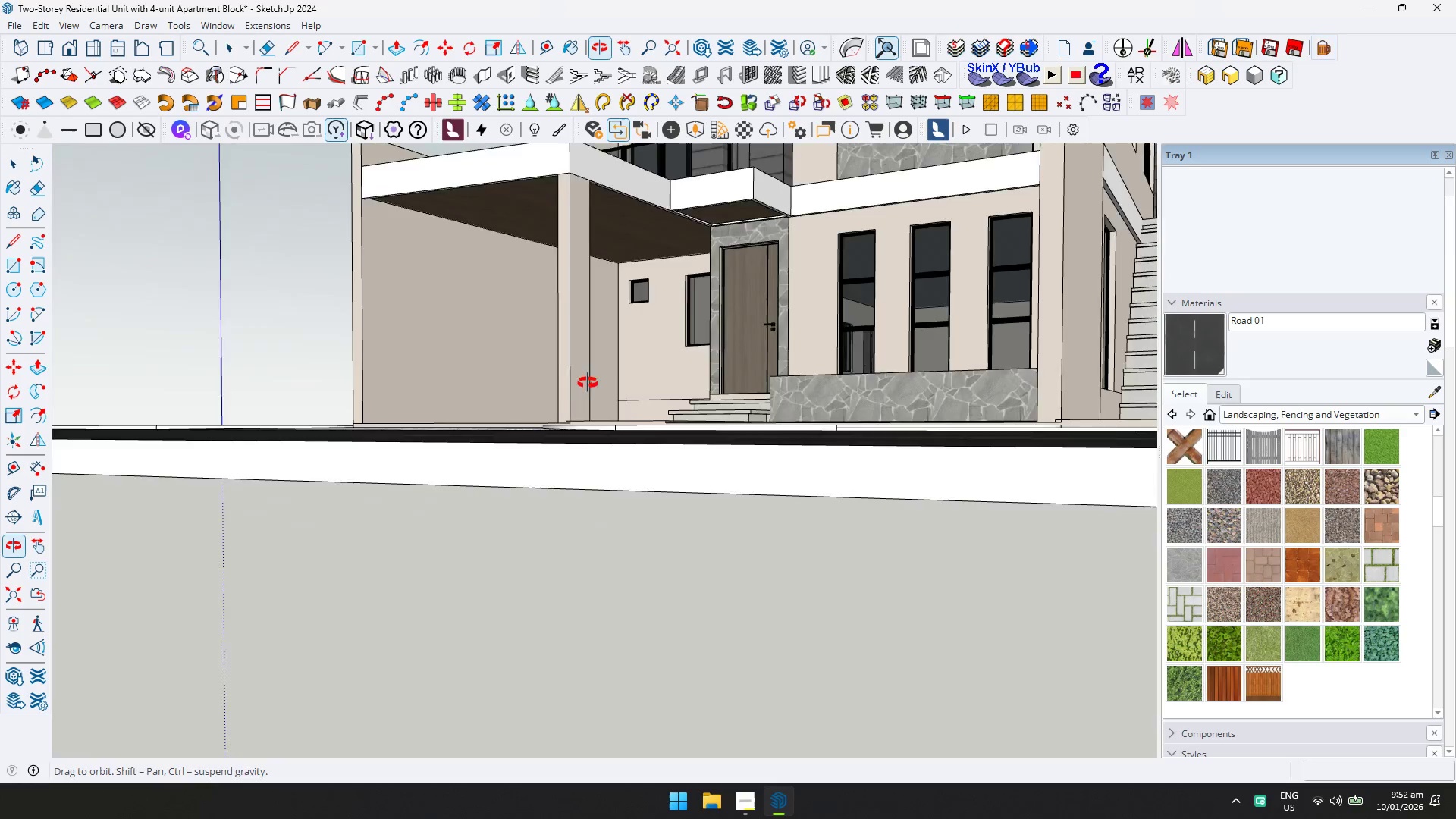 
scroll: coordinate [661, 415], scroll_direction: up, amount: 11.0
 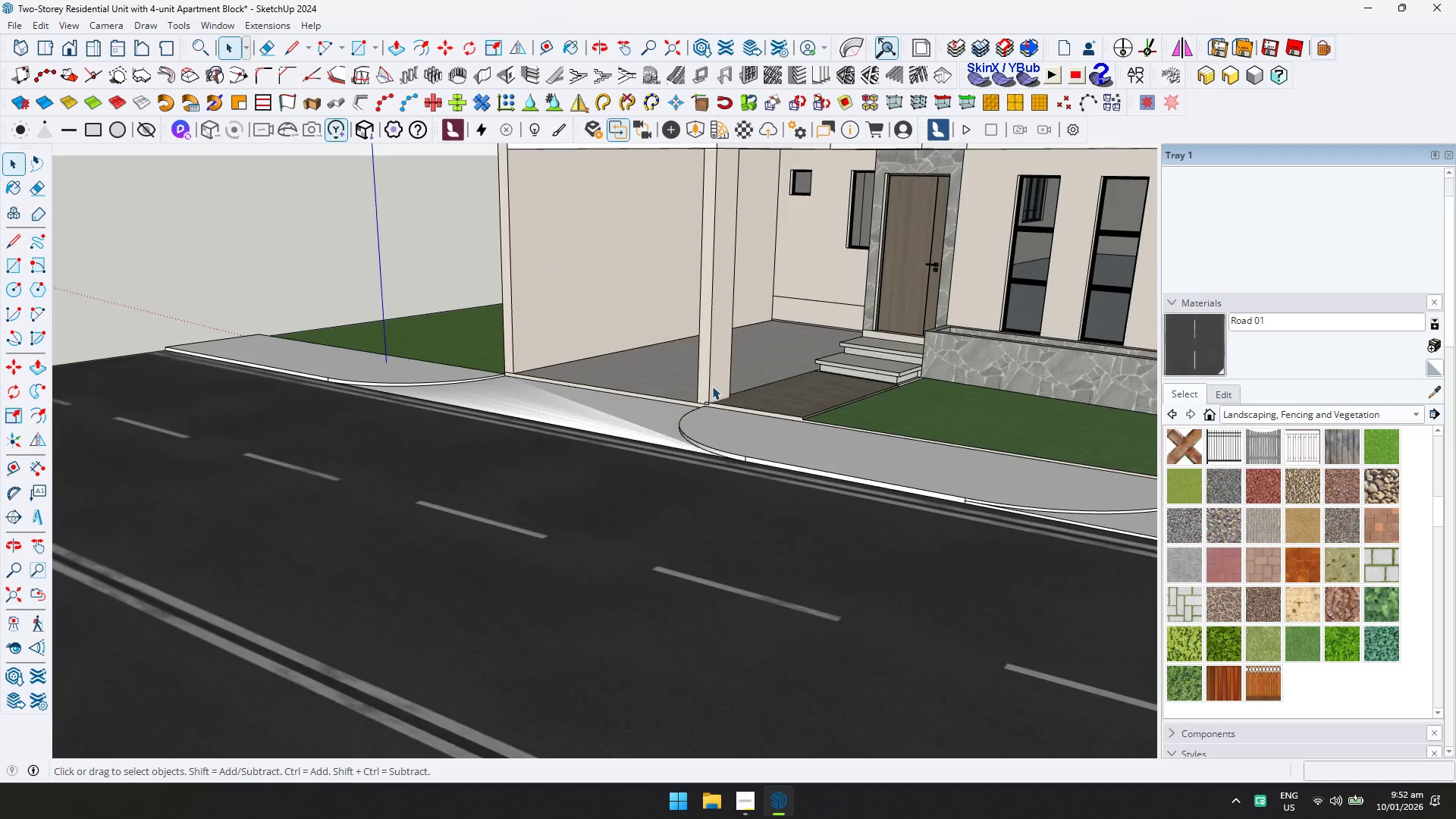 
scroll: coordinate [598, 457], scroll_direction: down, amount: 7.0
 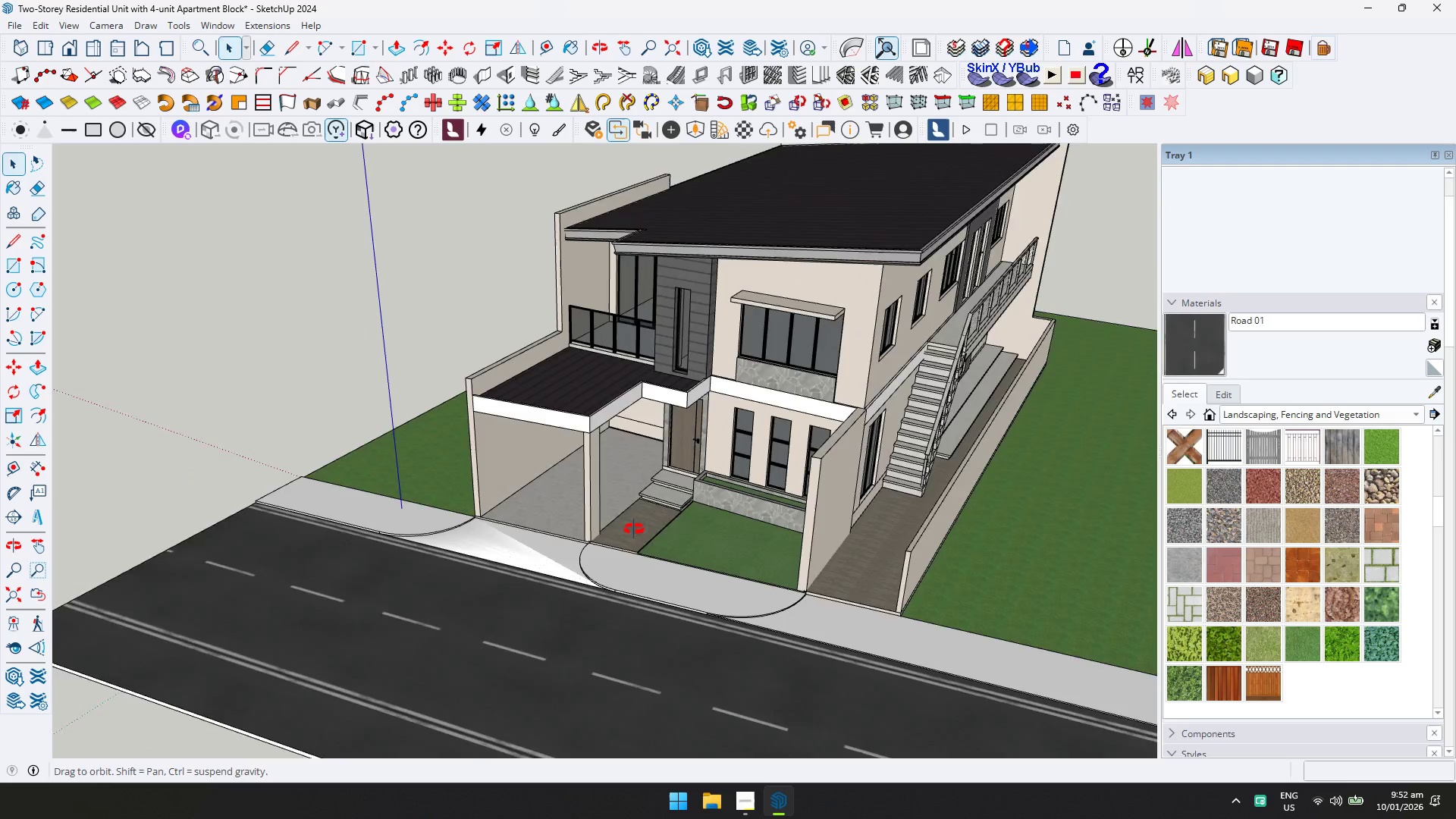 
key(Control+ControlLeft)
 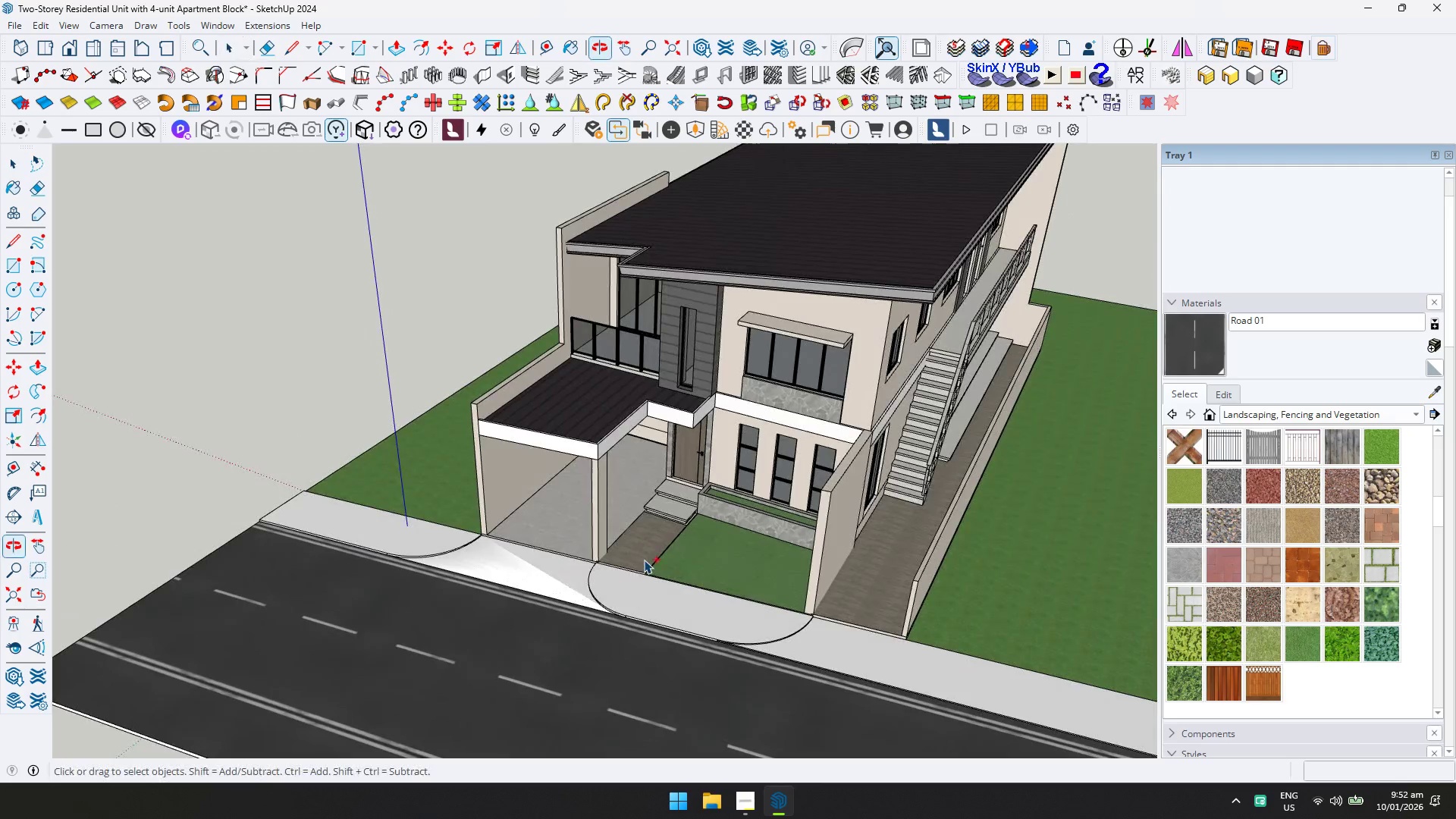 
key(Control+S)
 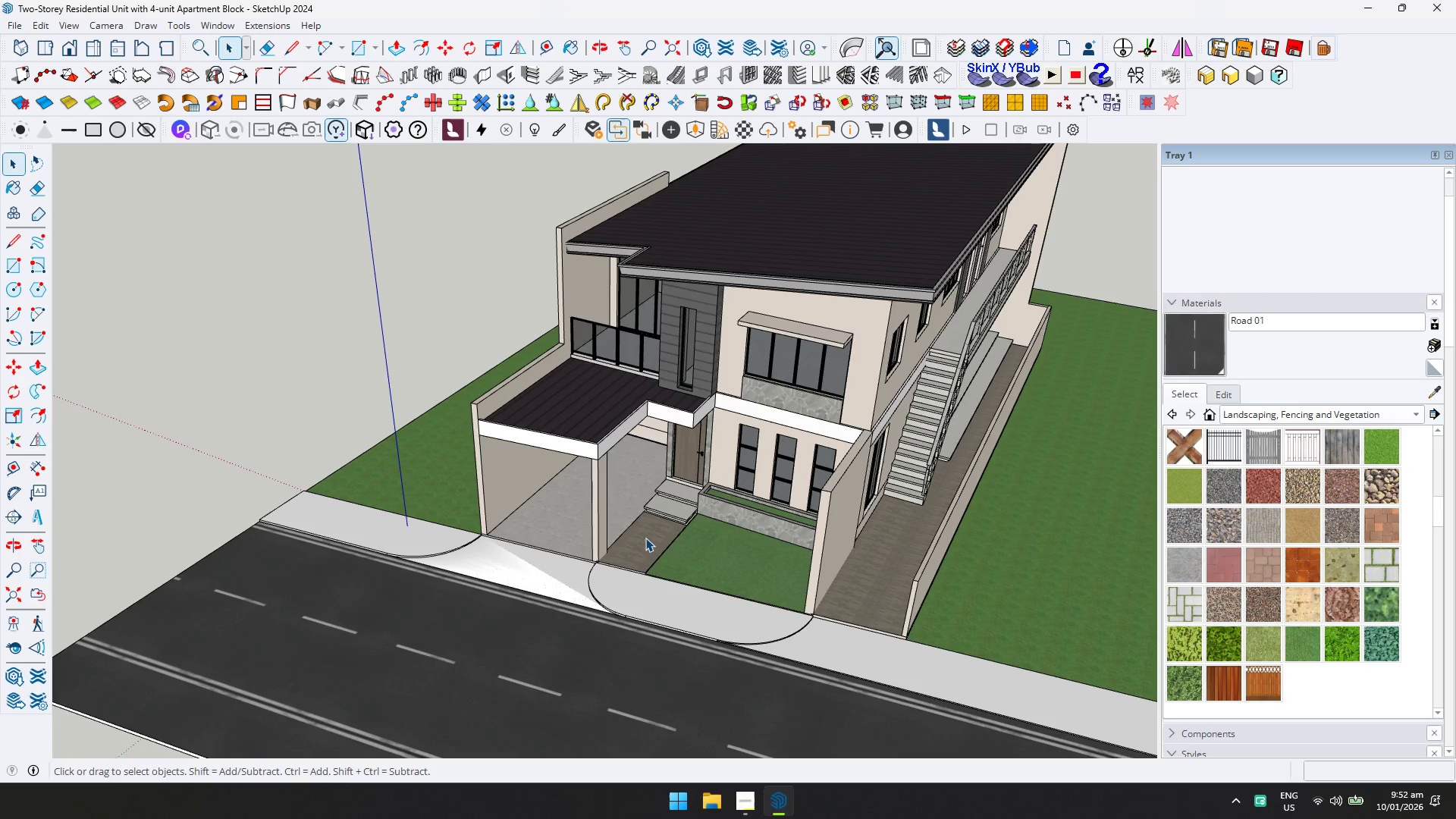 
wait(7.03)
 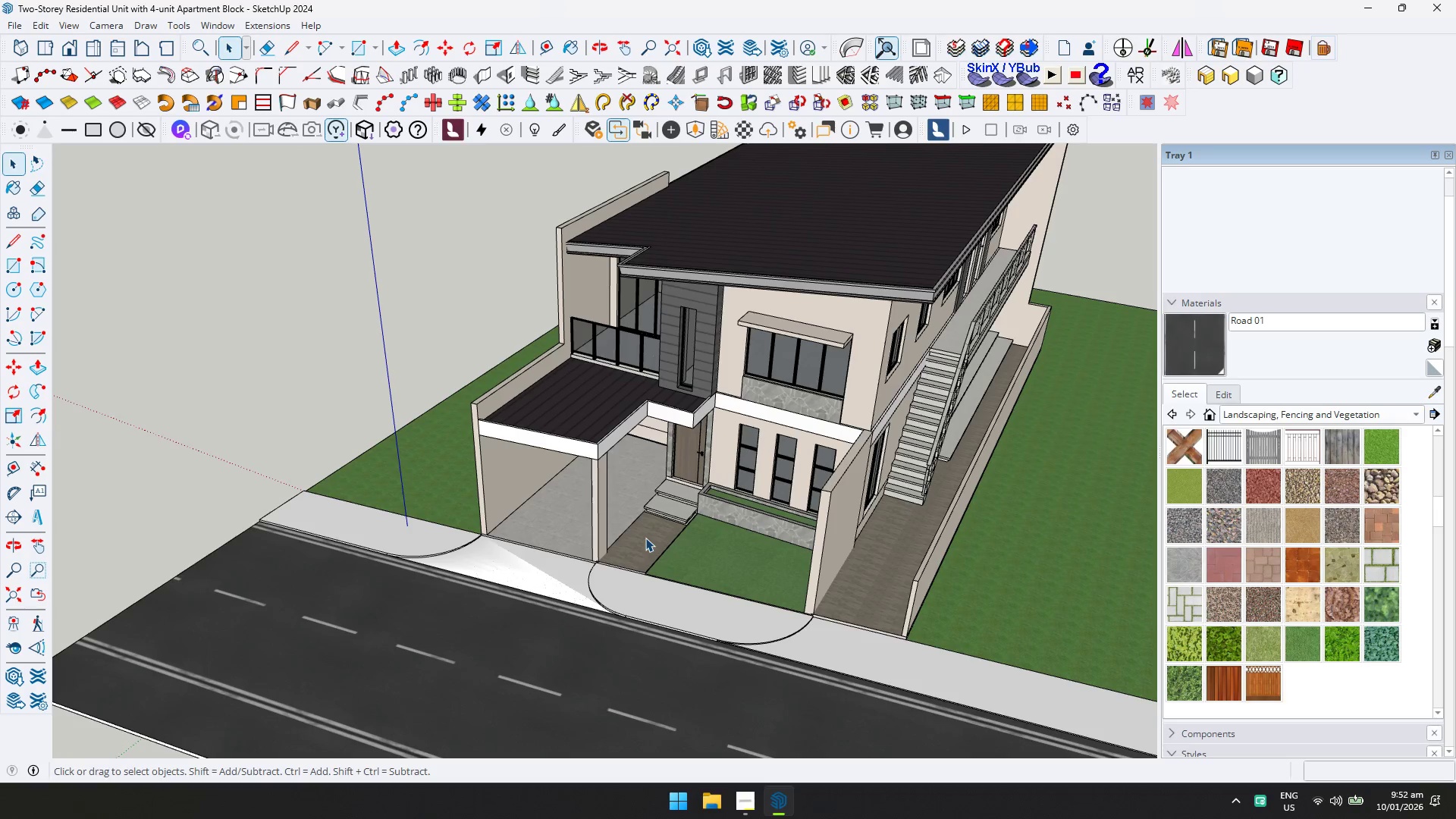 
key(Control+ControlLeft)
 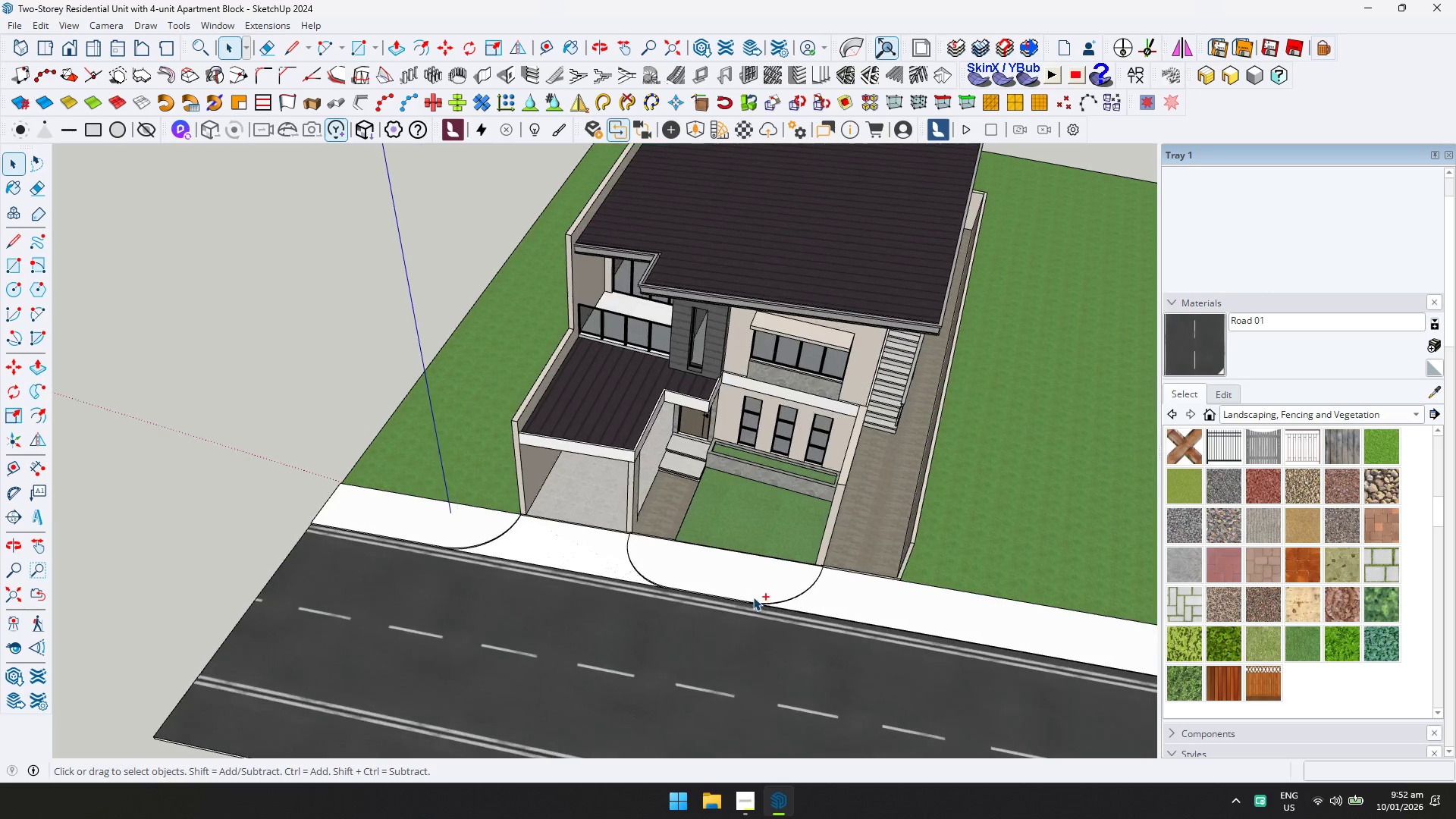 
key(Control+S)
 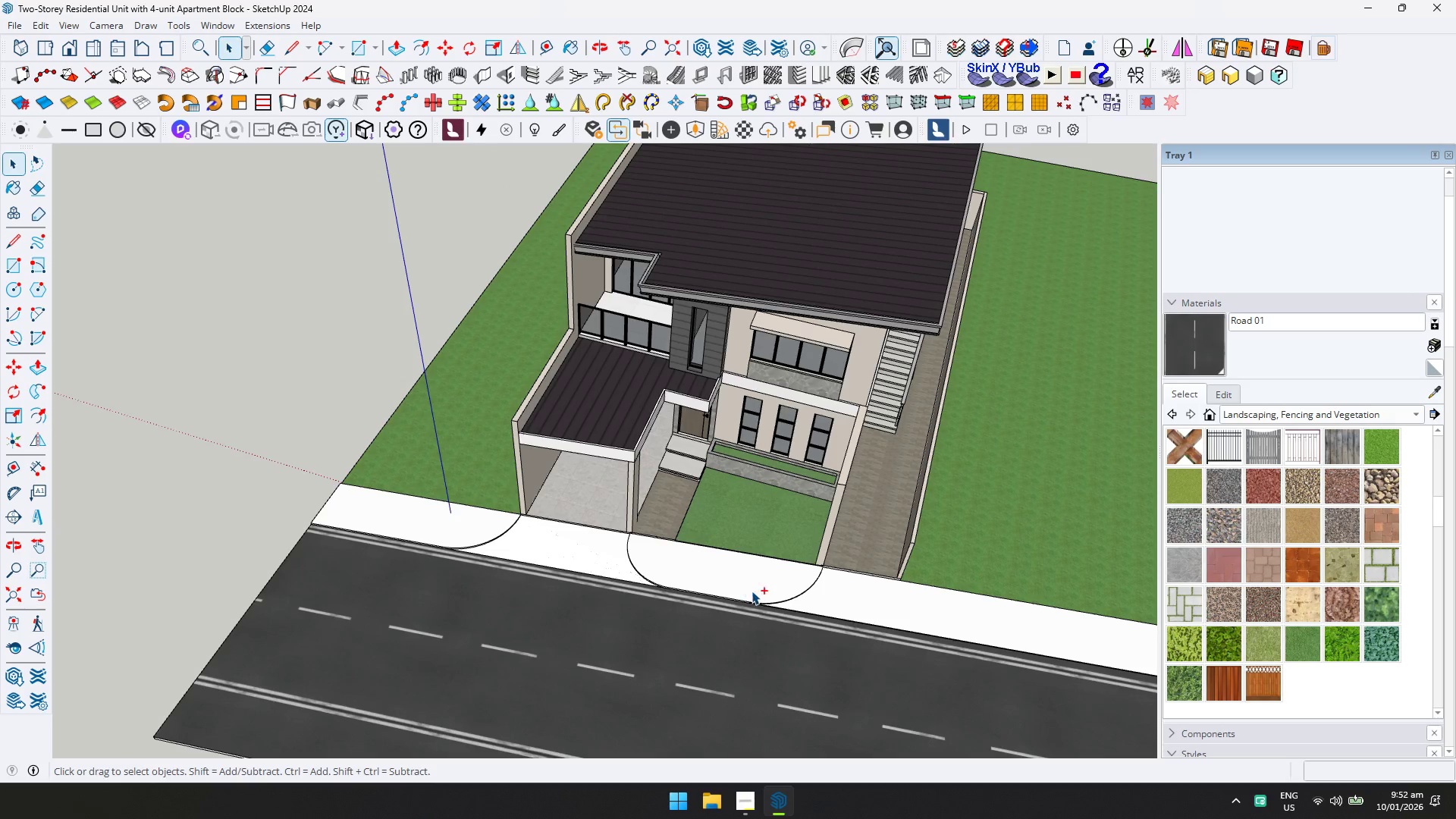 
left_click([752, 591])
 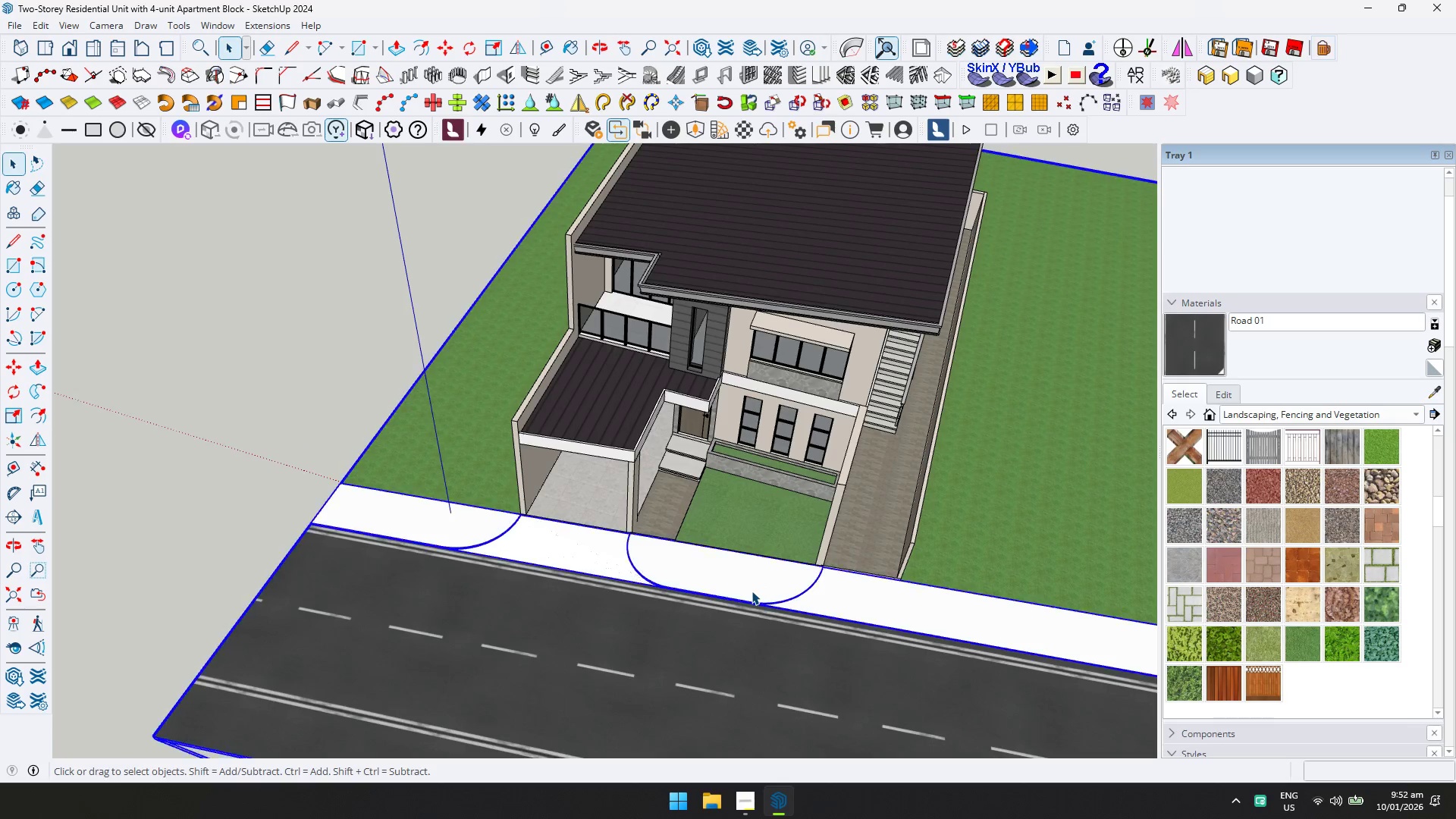 
scroll: coordinate [754, 599], scroll_direction: down, amount: 1.0
 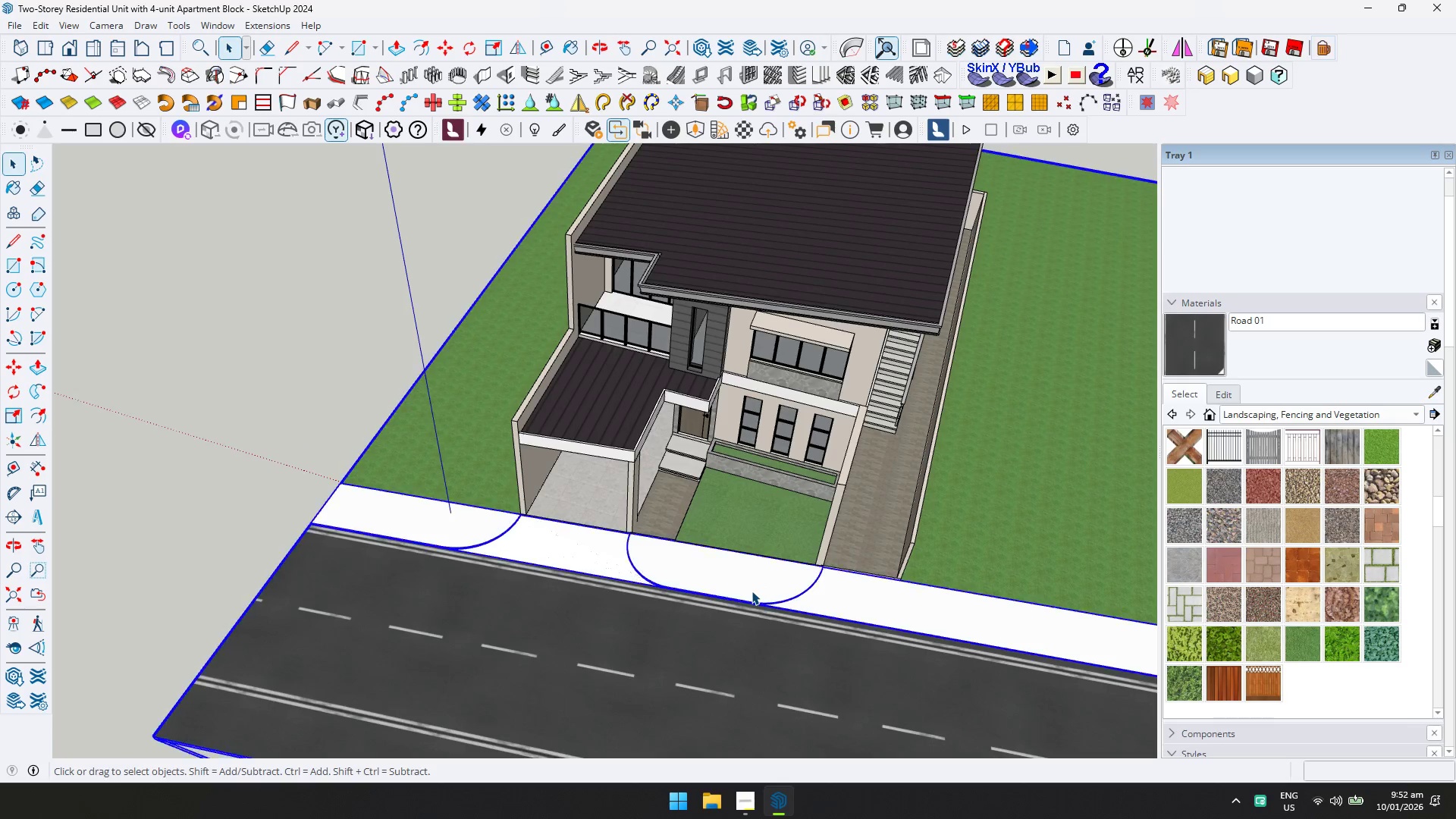 
double_click([752, 591])
 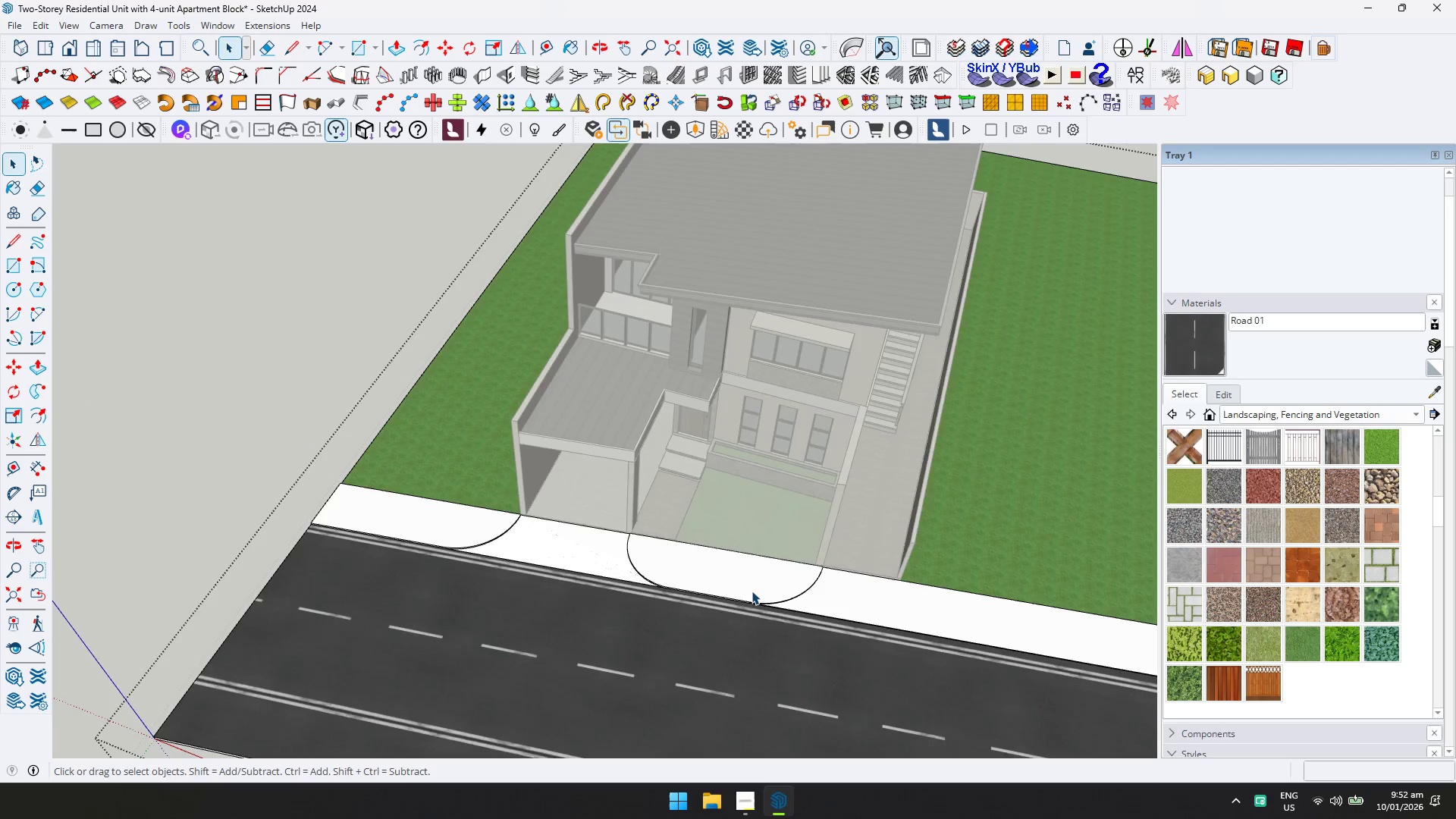 
left_click([752, 591])
 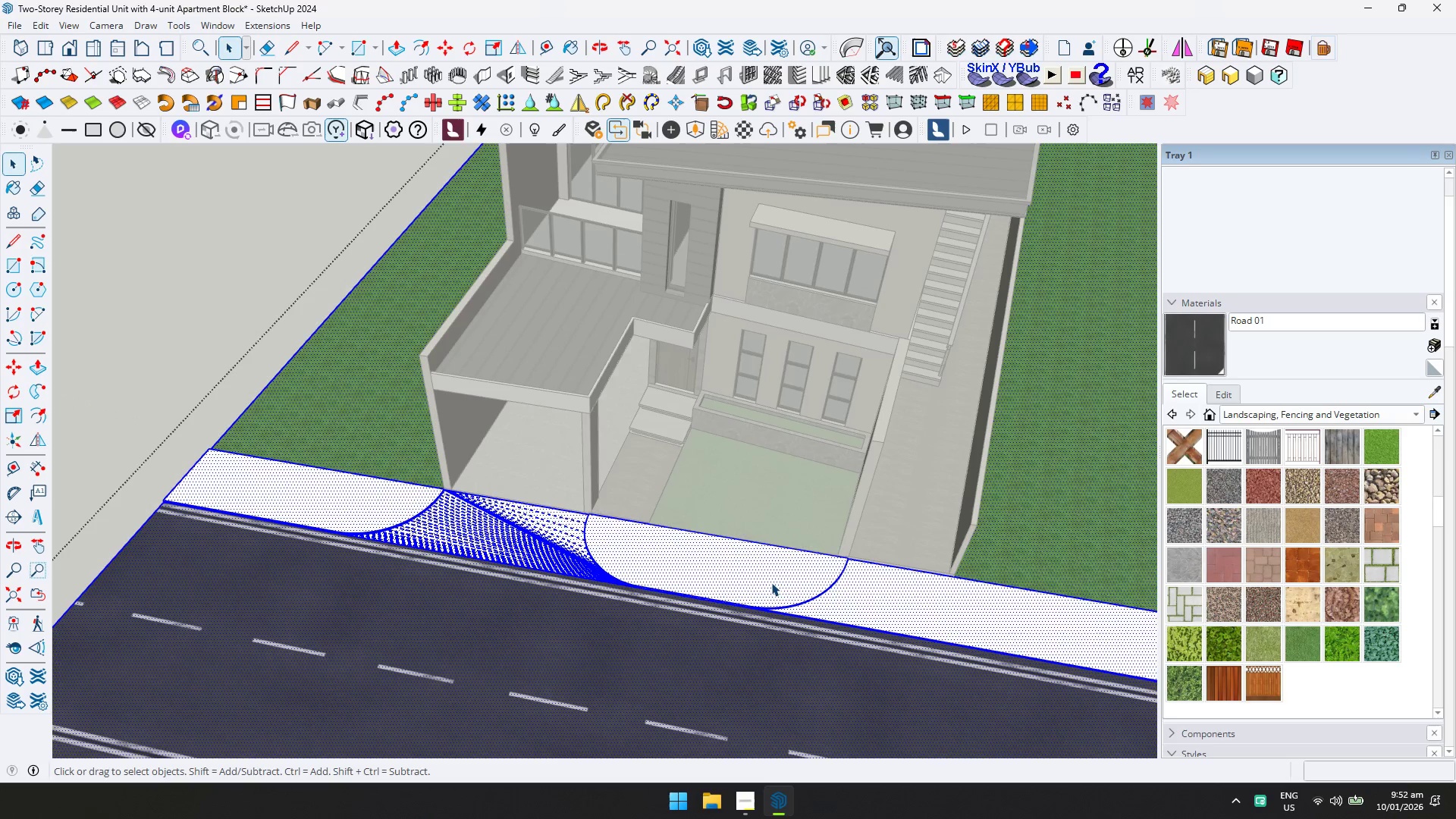 
scroll: coordinate [752, 591], scroll_direction: up, amount: 3.0
 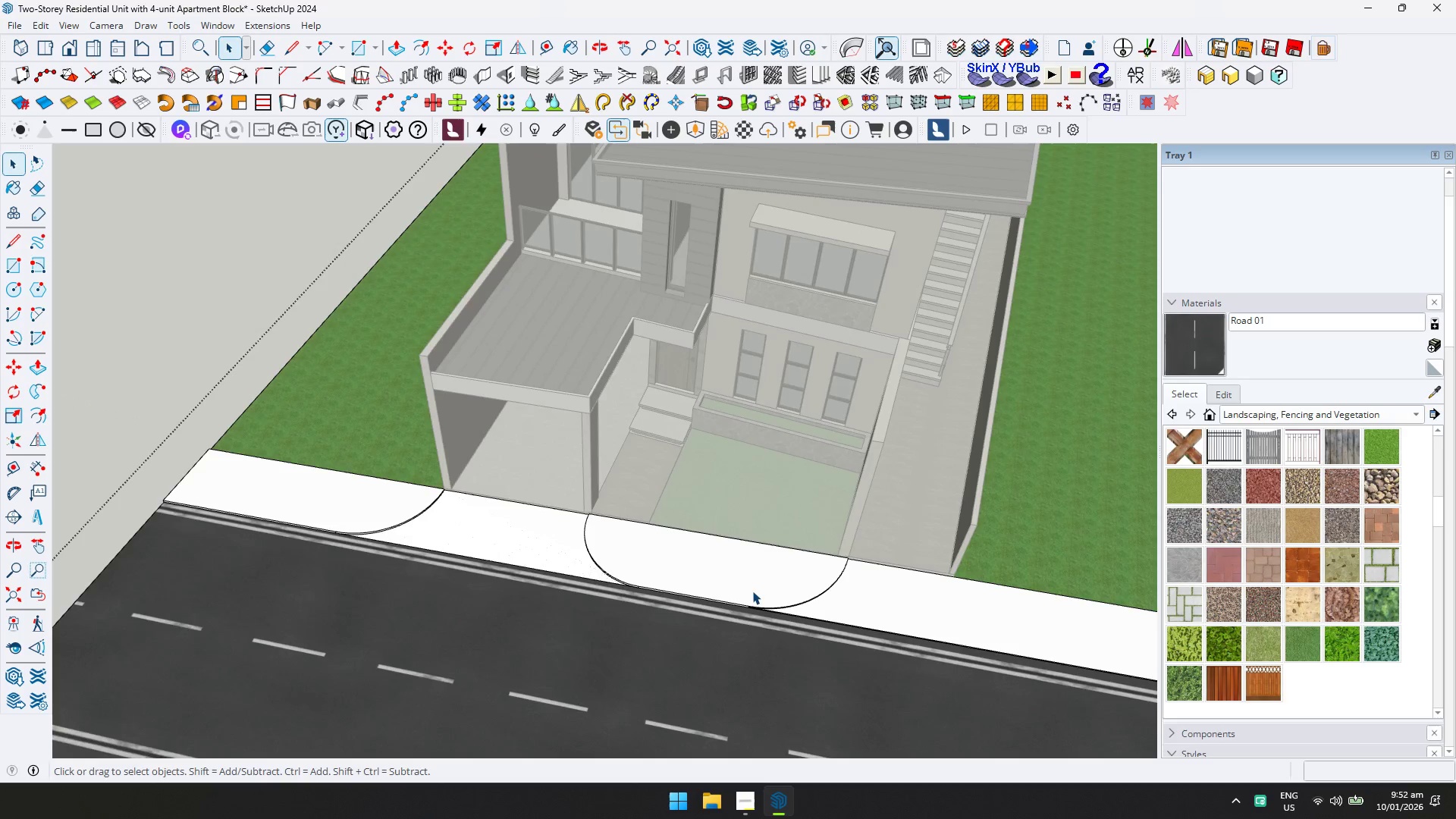 
left_click([762, 582])
 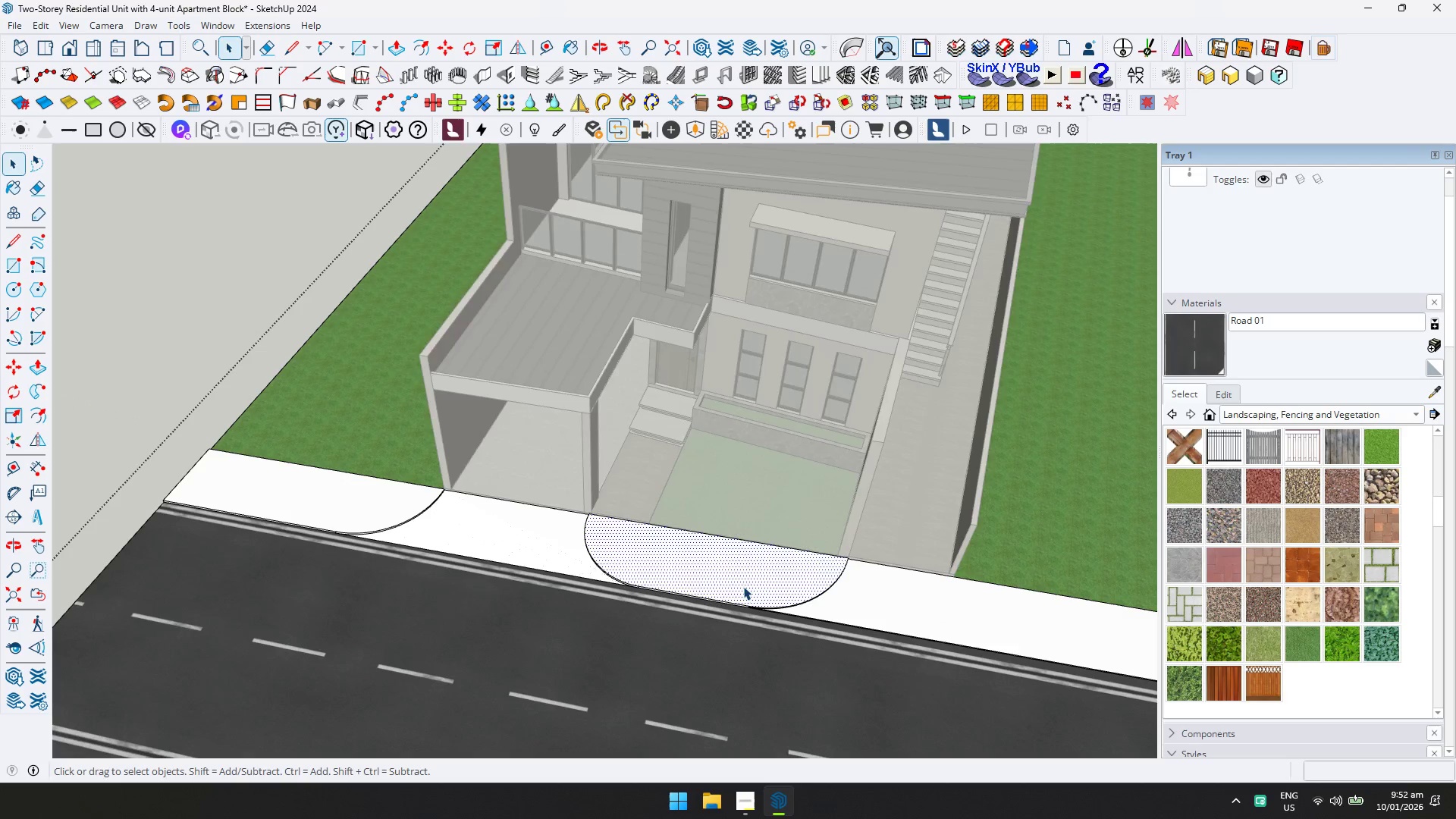 
key(D)
 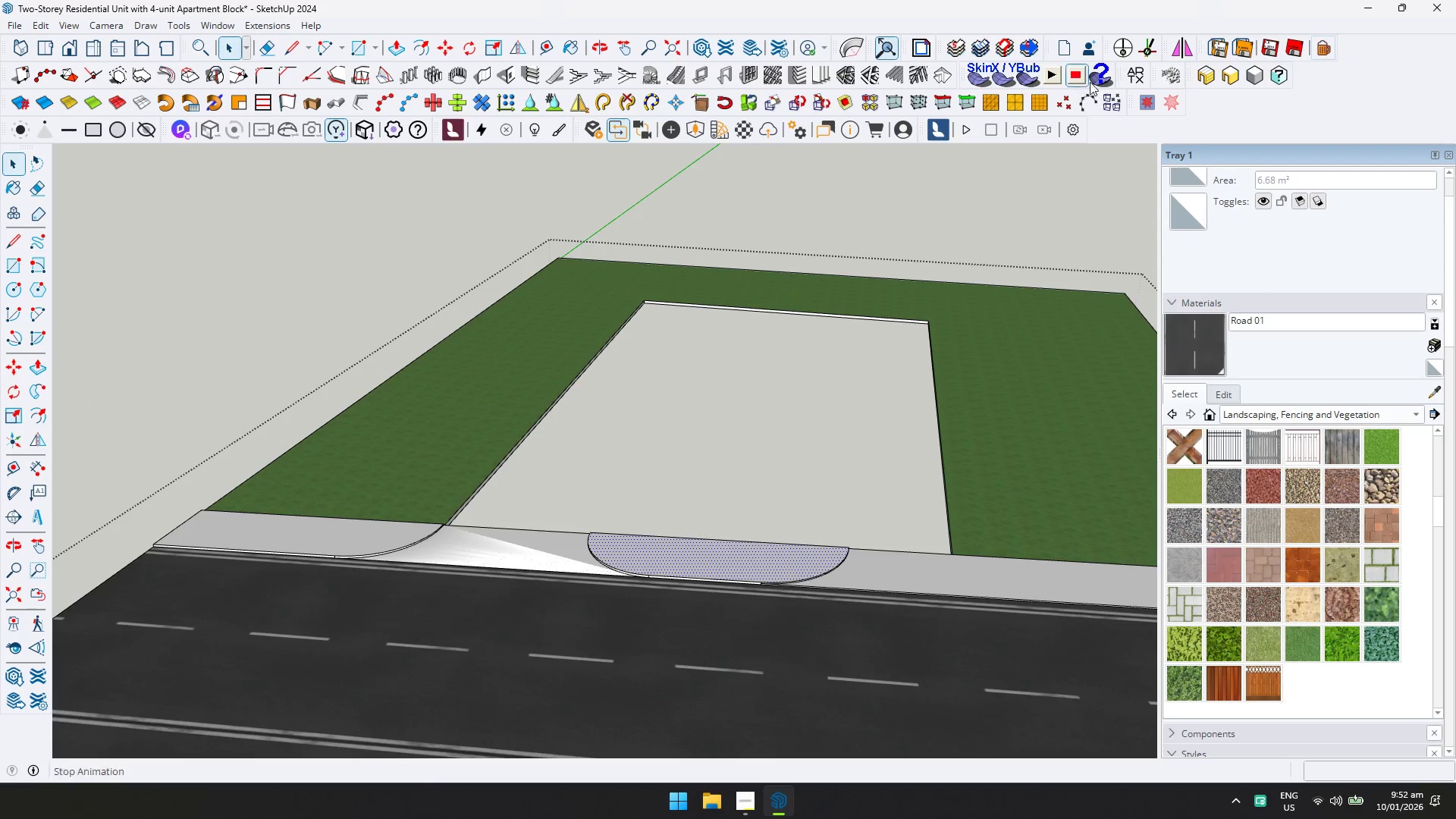 
double_click([1146, 76])
 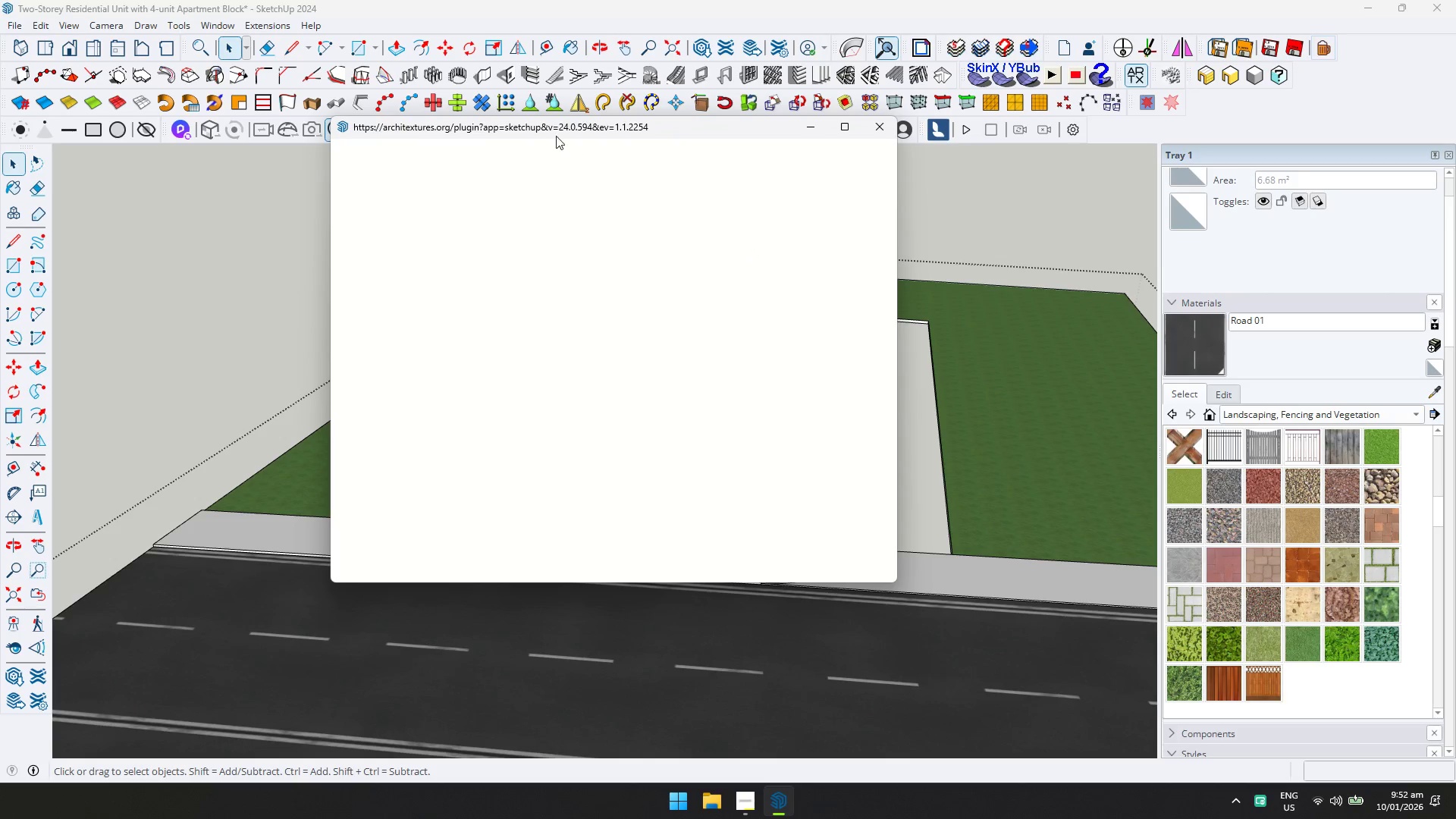 
left_click([883, 132])
 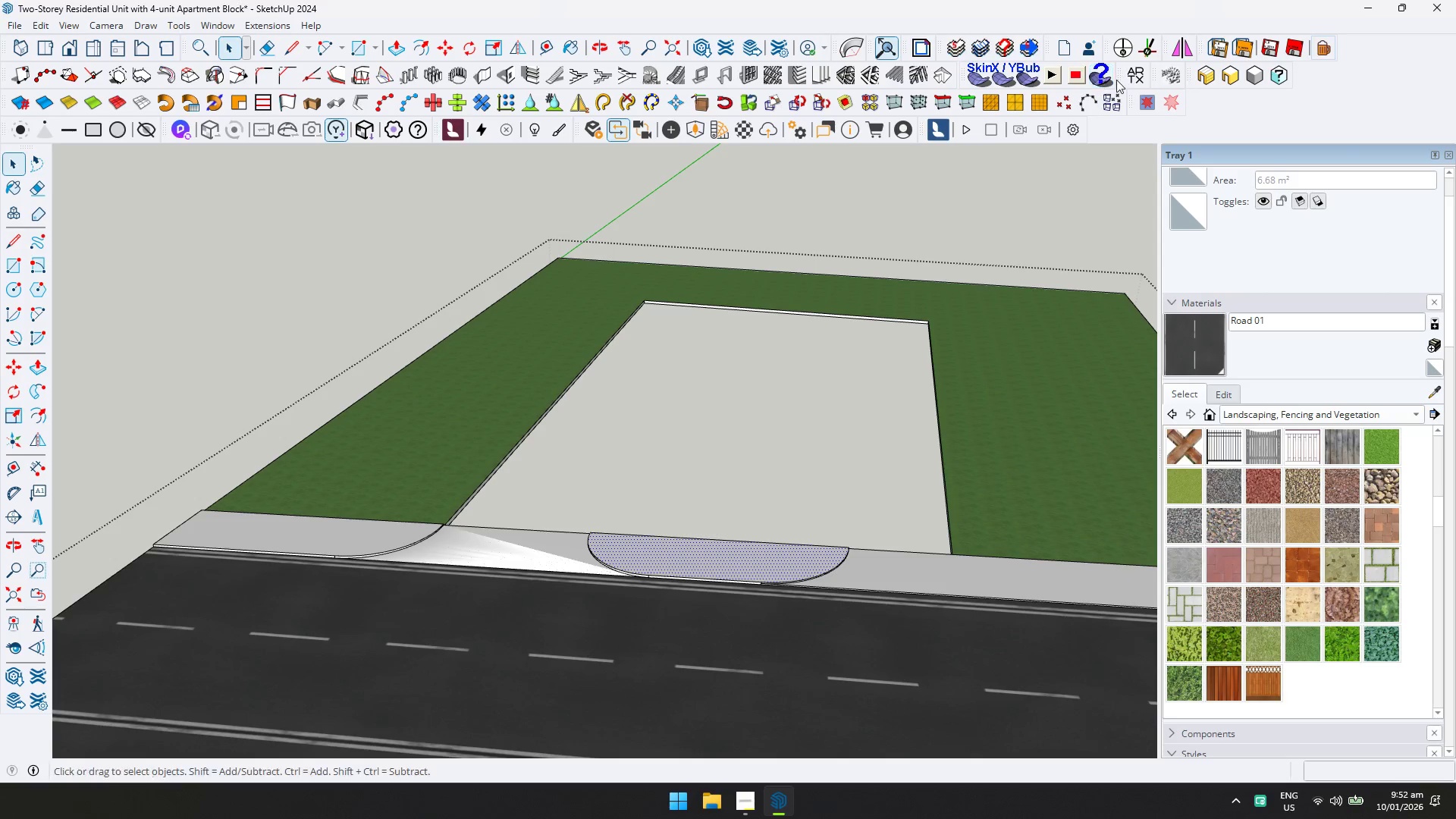 
left_click([1137, 81])
 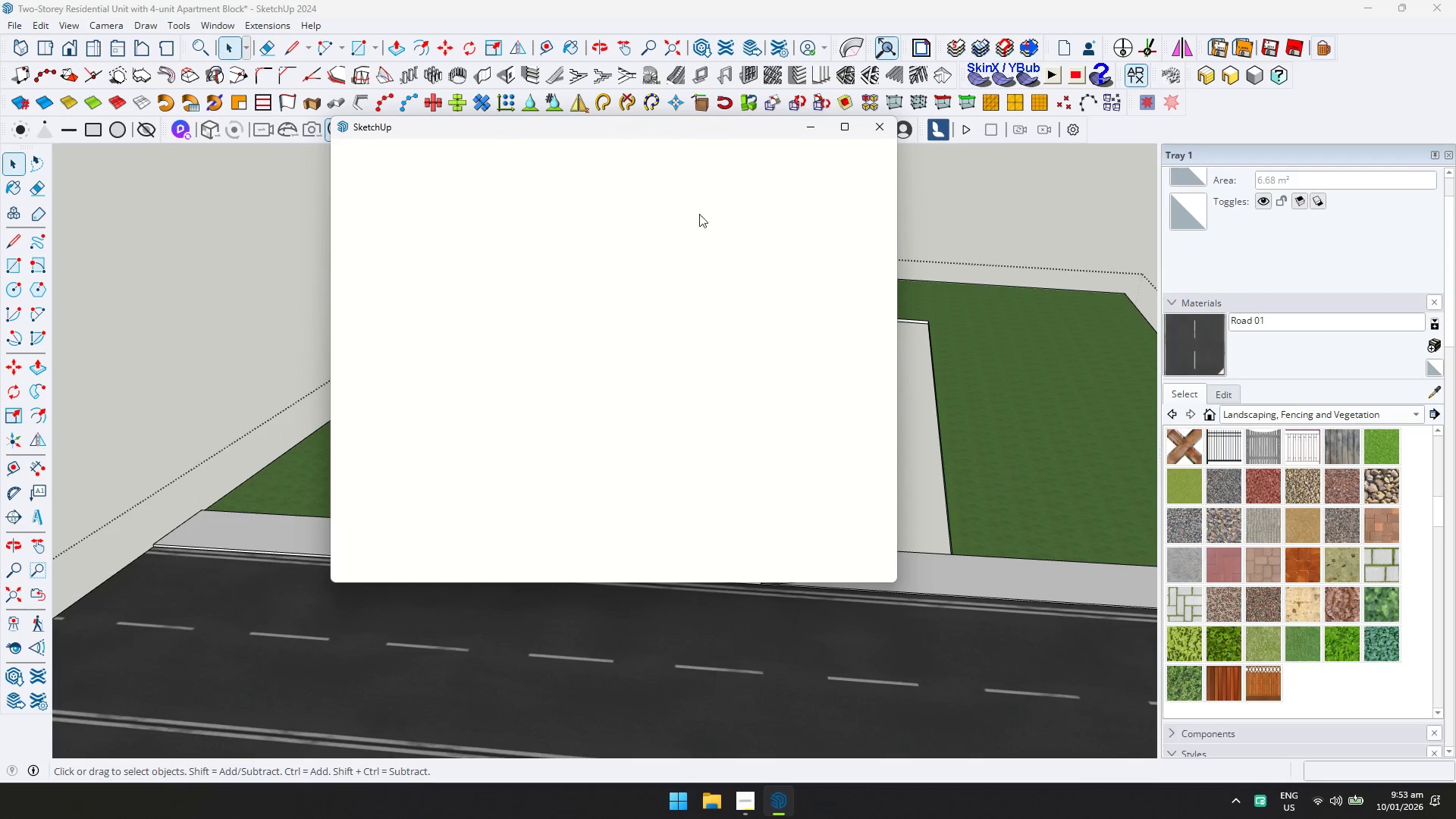 
mouse_move([484, 171])
 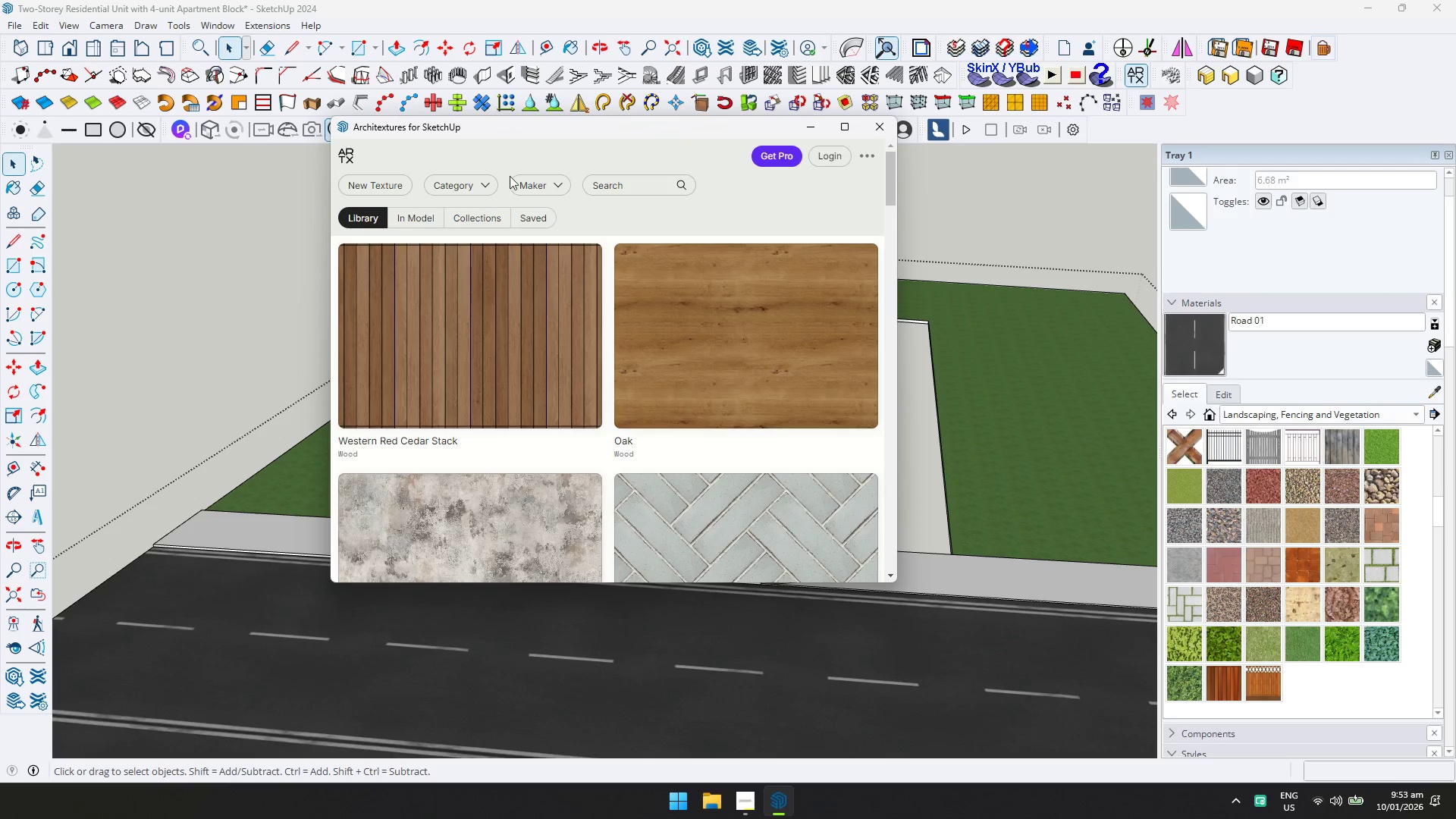 
left_click([477, 176])
 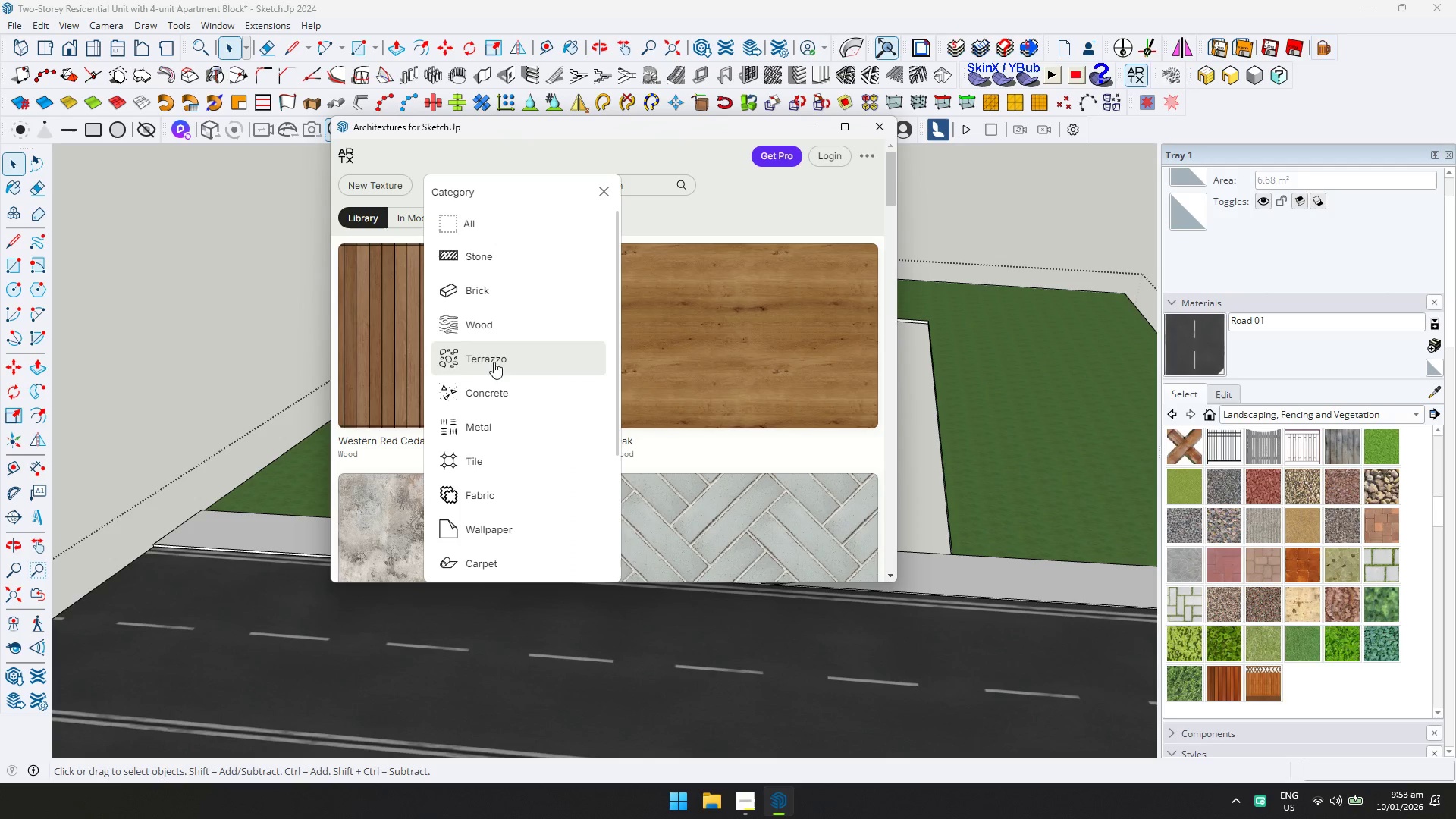 
scroll: coordinate [505, 487], scroll_direction: down, amount: 2.0
 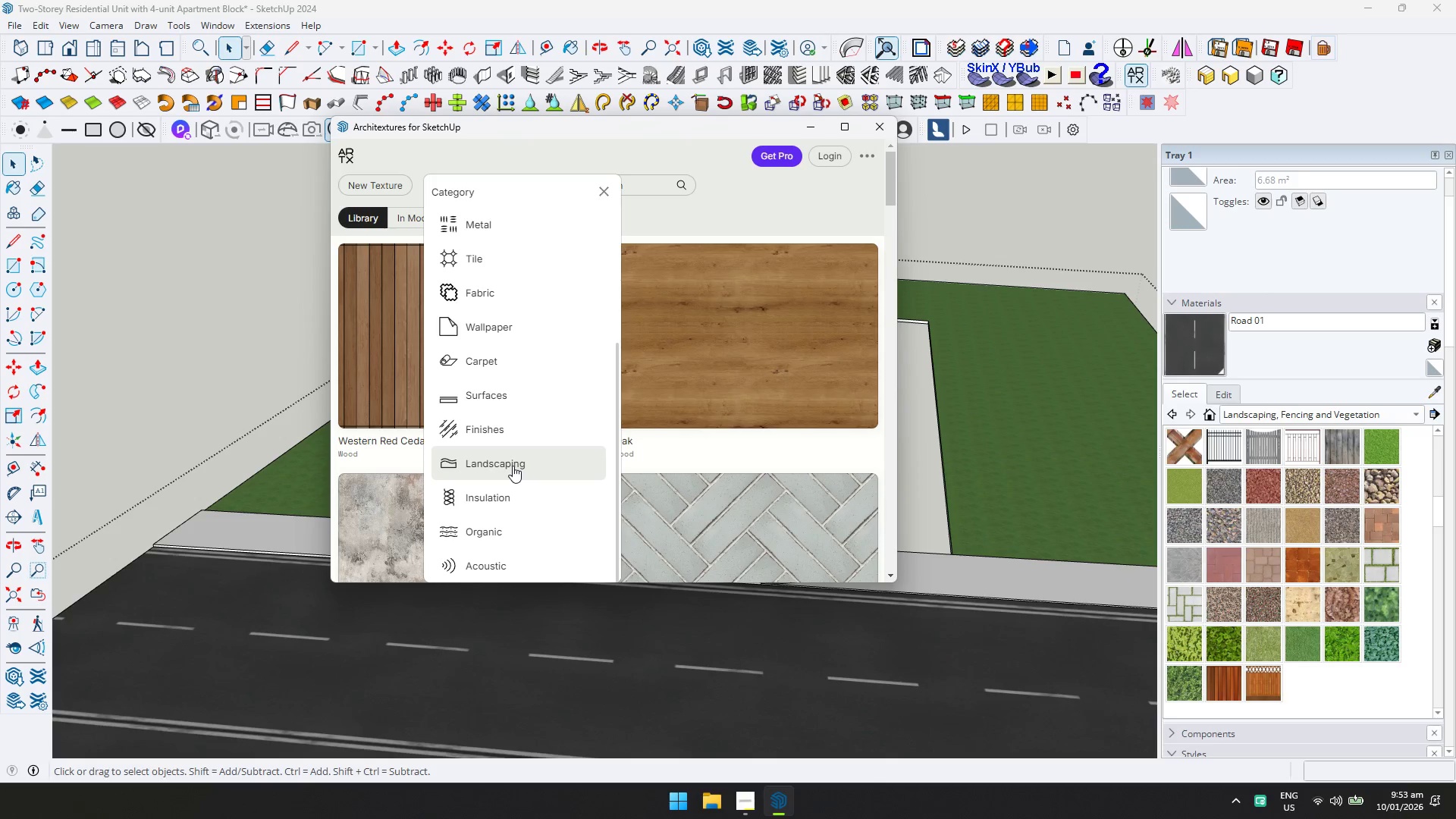 
left_click([513, 466])
 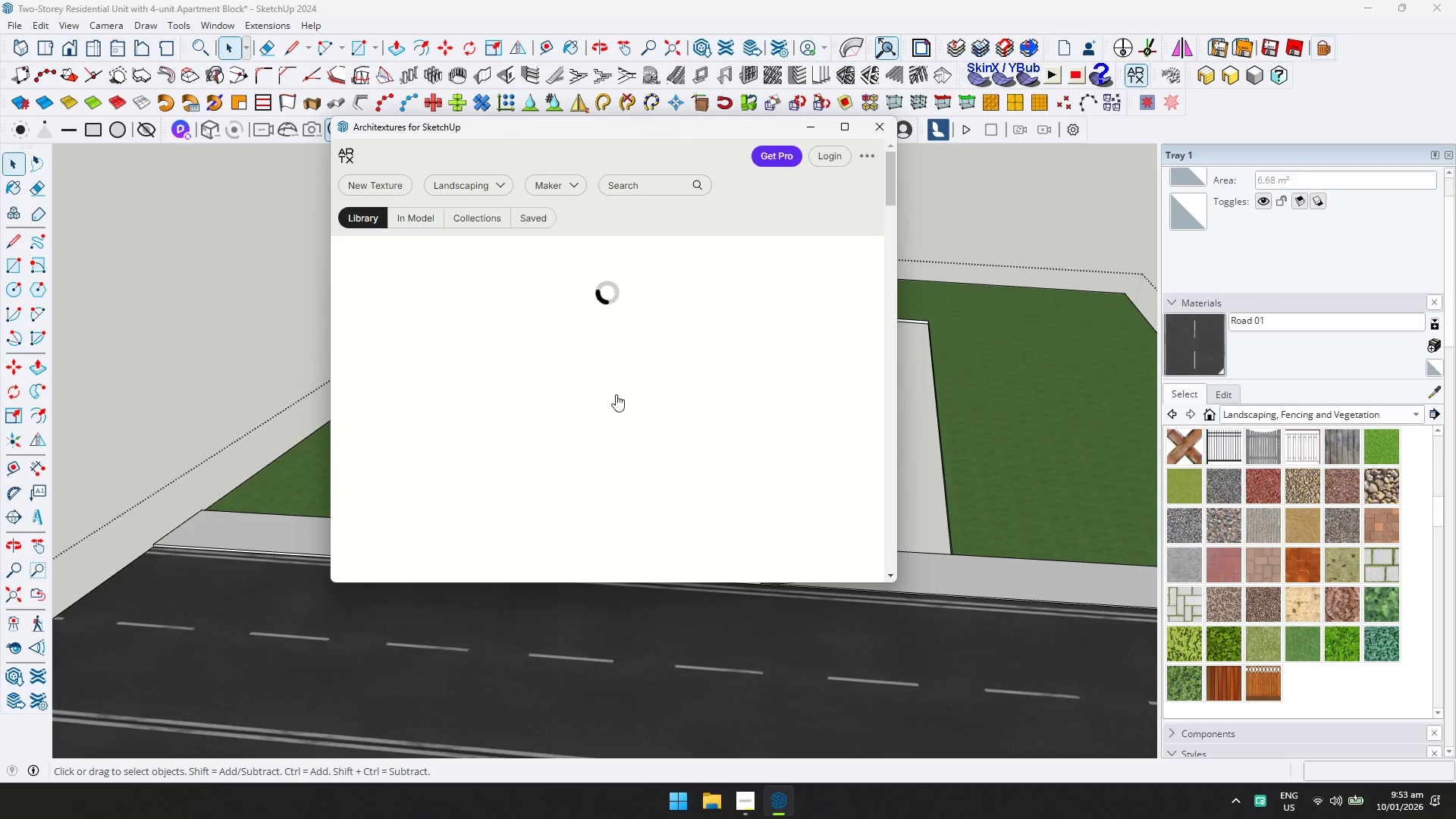 
scroll: coordinate [702, 388], scroll_direction: down, amount: 10.0
 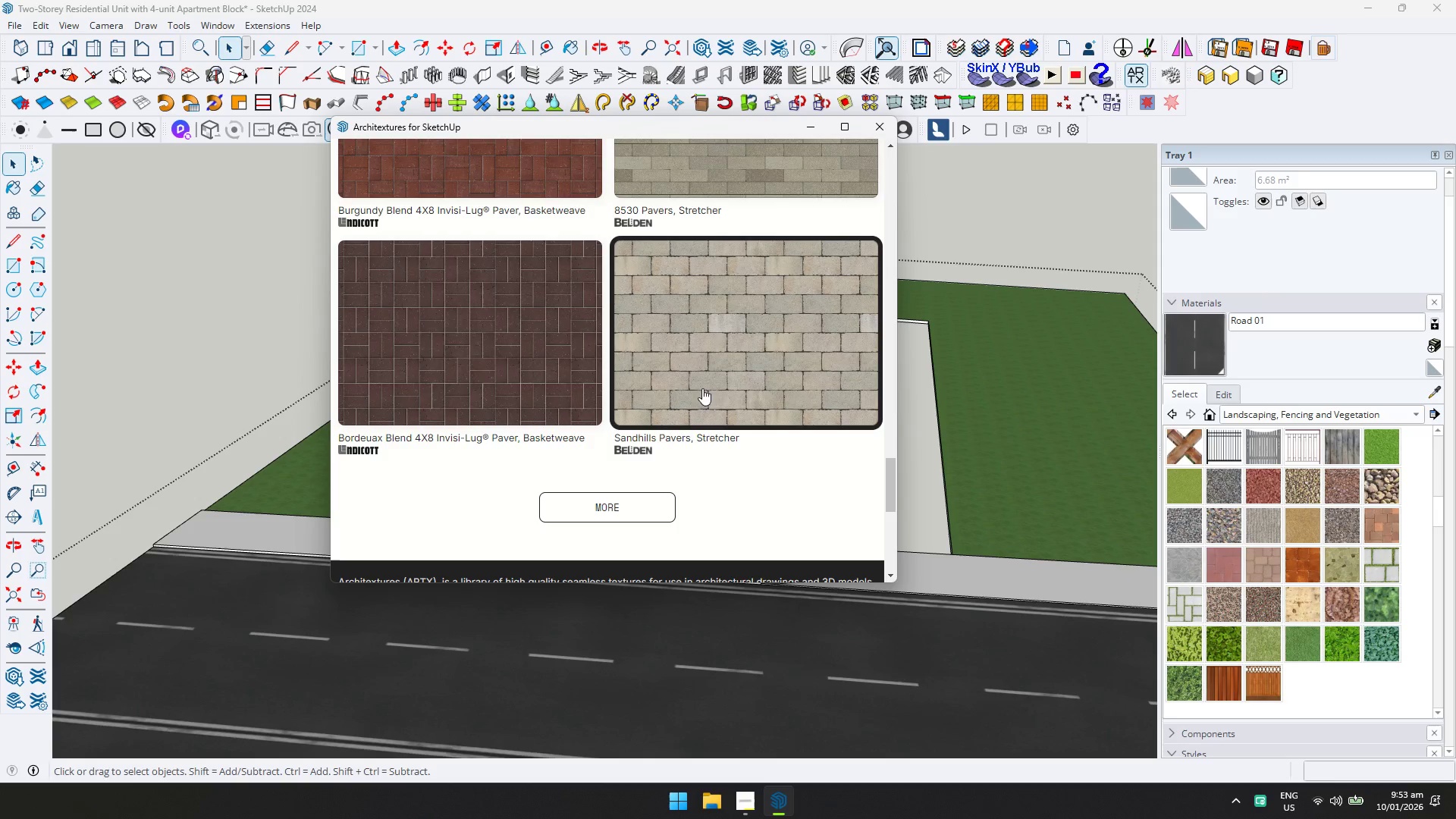 
scroll: coordinate [698, 320], scroll_direction: up, amount: 1.0
 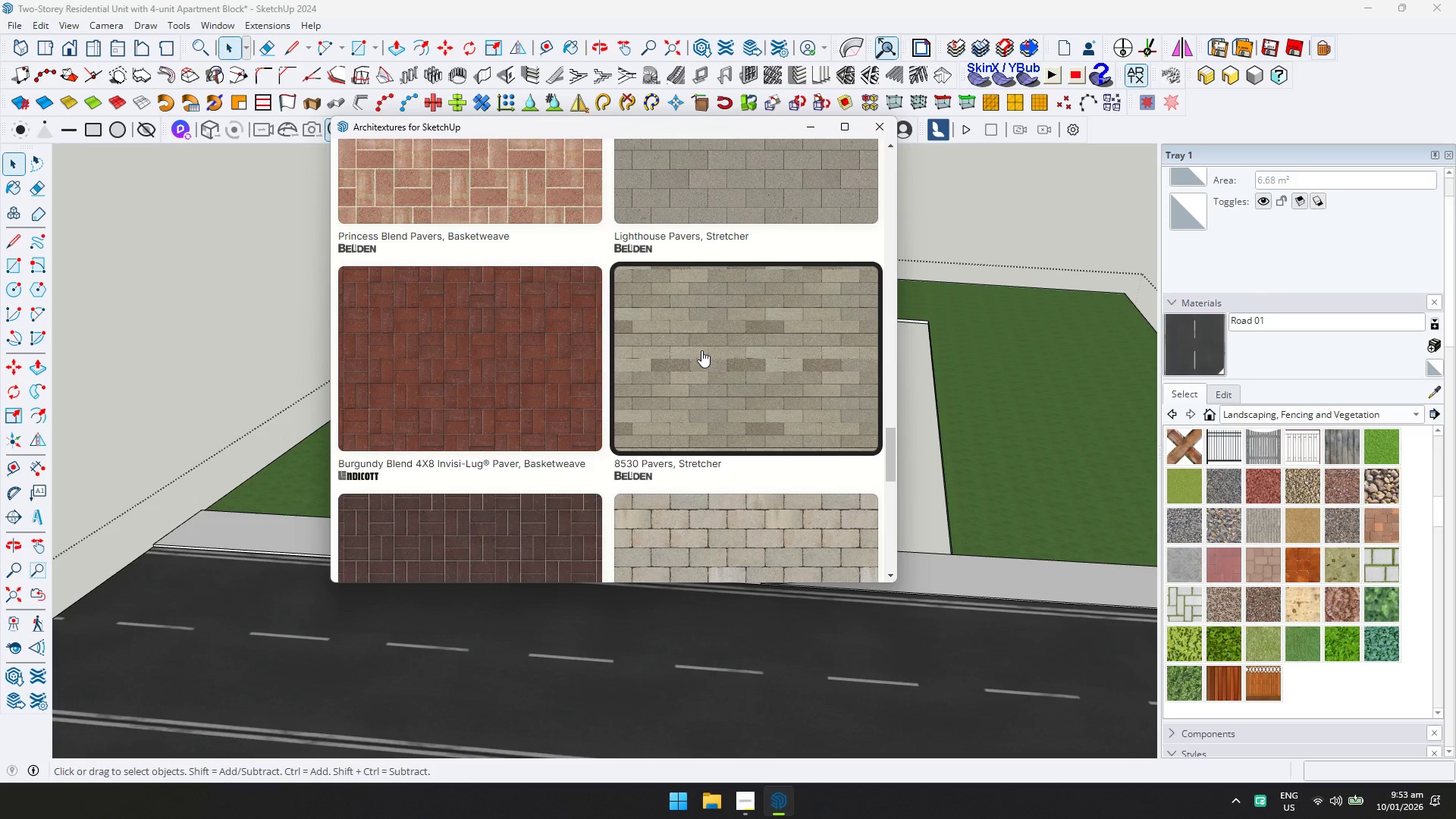 
left_click([716, 206])
 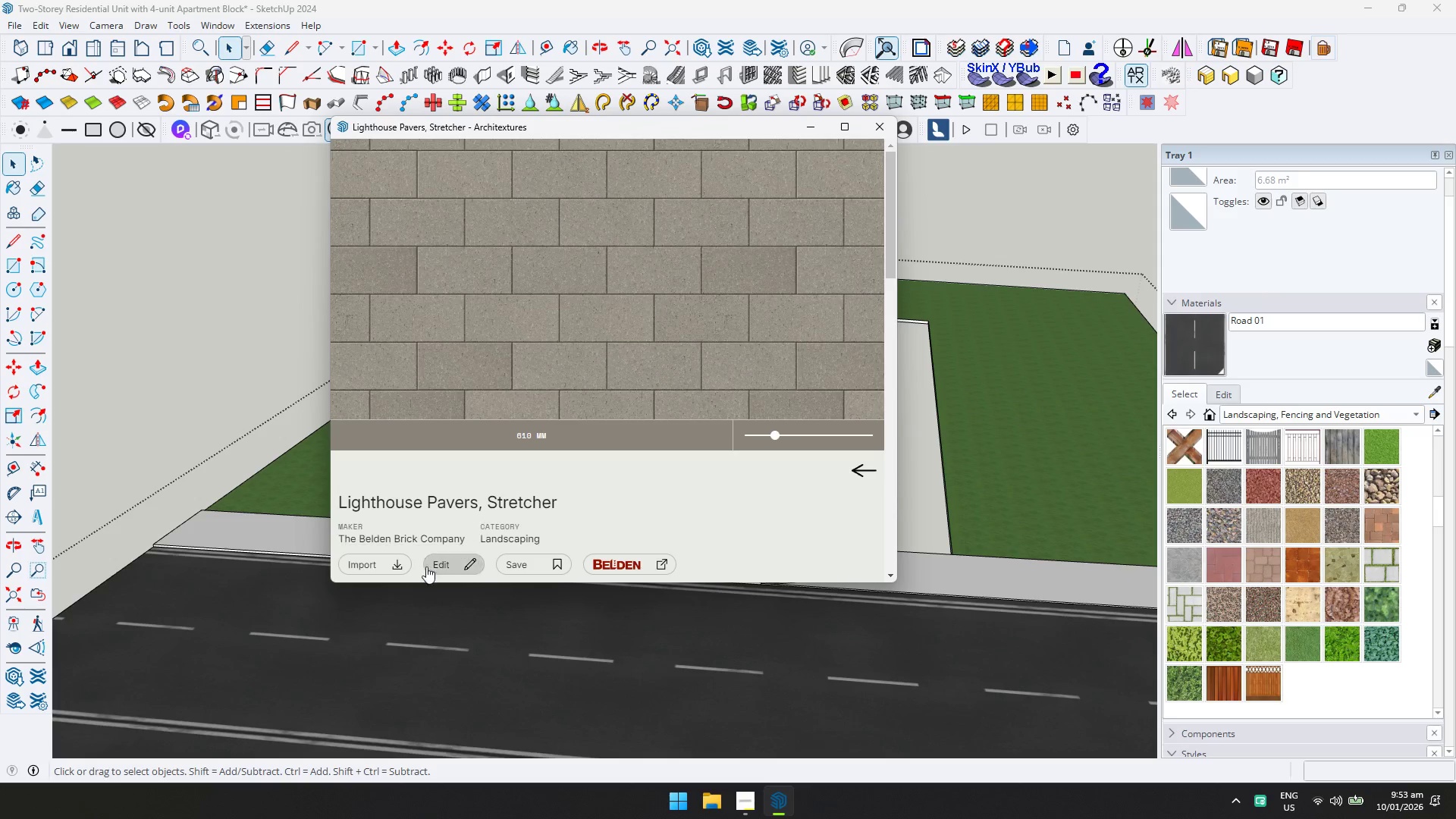 
left_click([389, 562])
 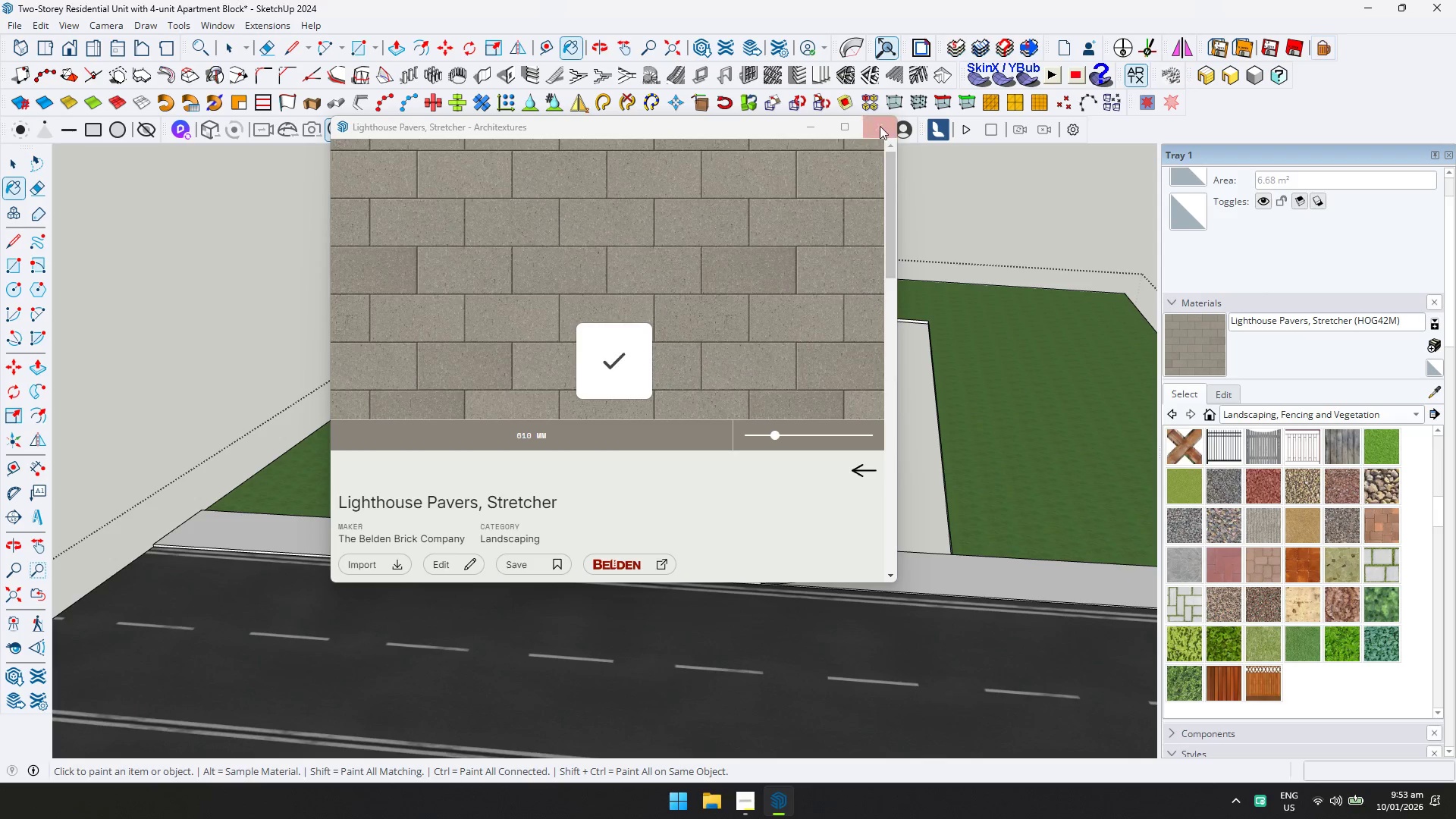 
scroll: coordinate [560, 595], scroll_direction: up, amount: 14.0
 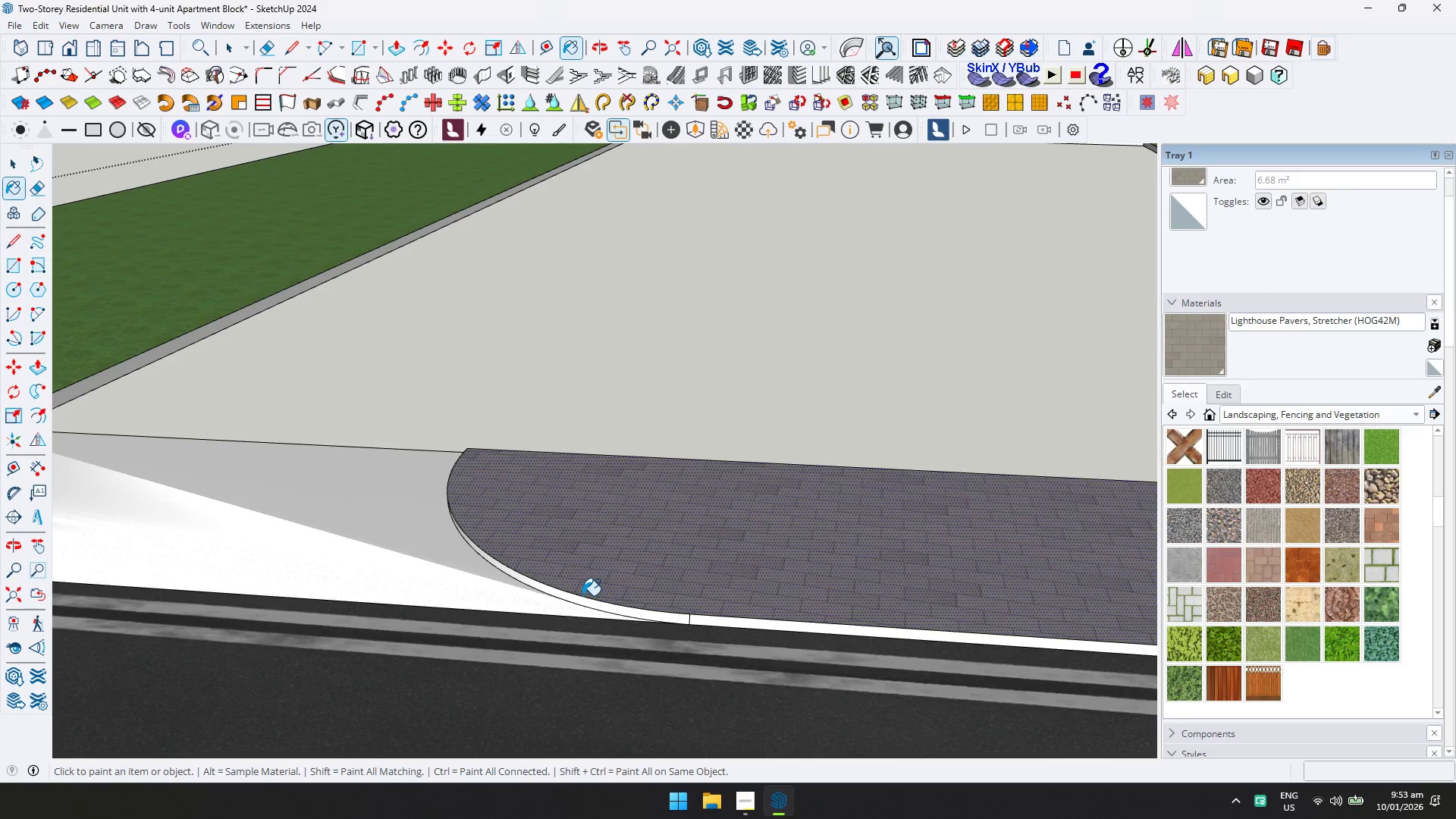 
double_click([648, 607])
 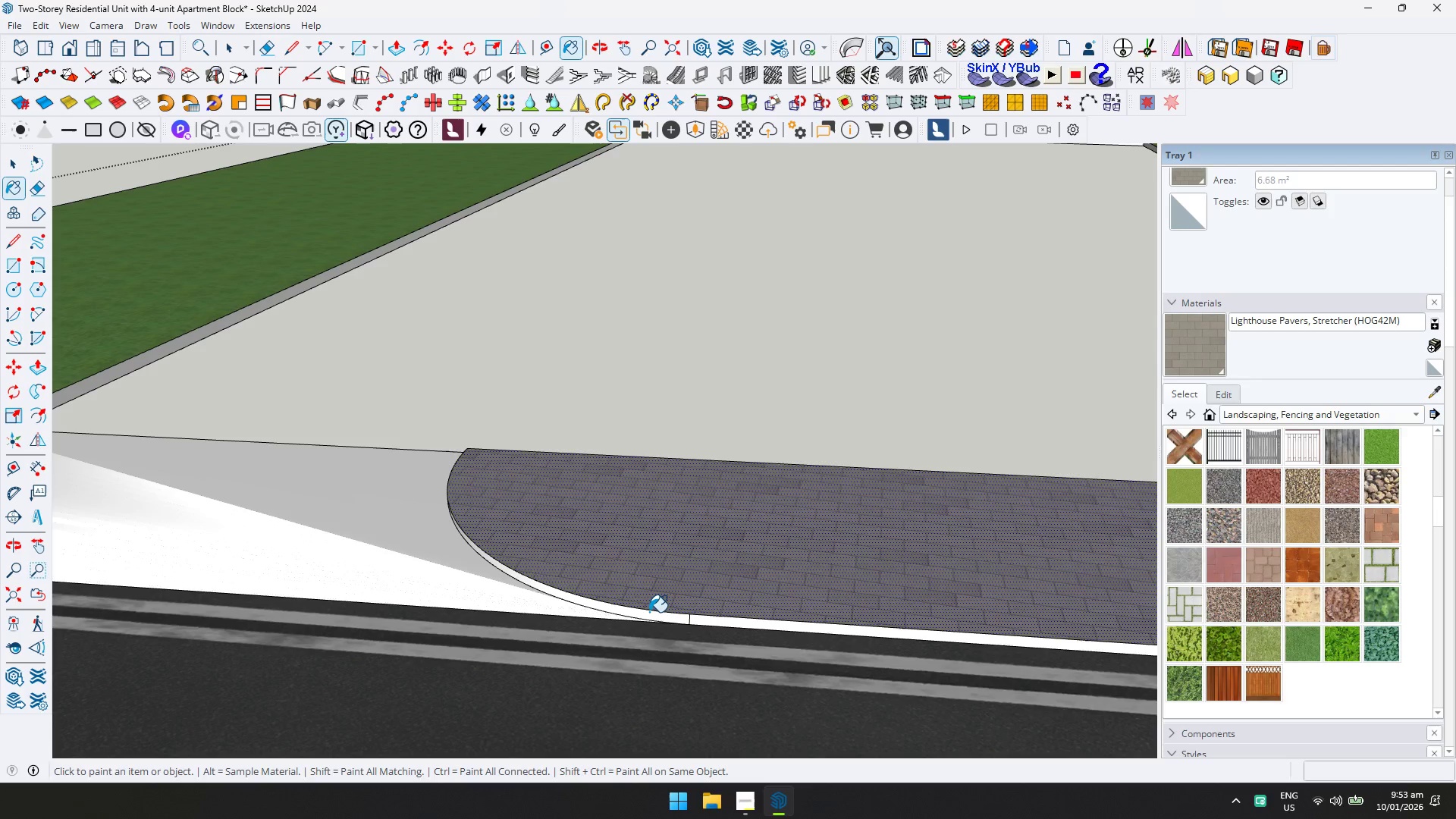 
triple_click([649, 613])
 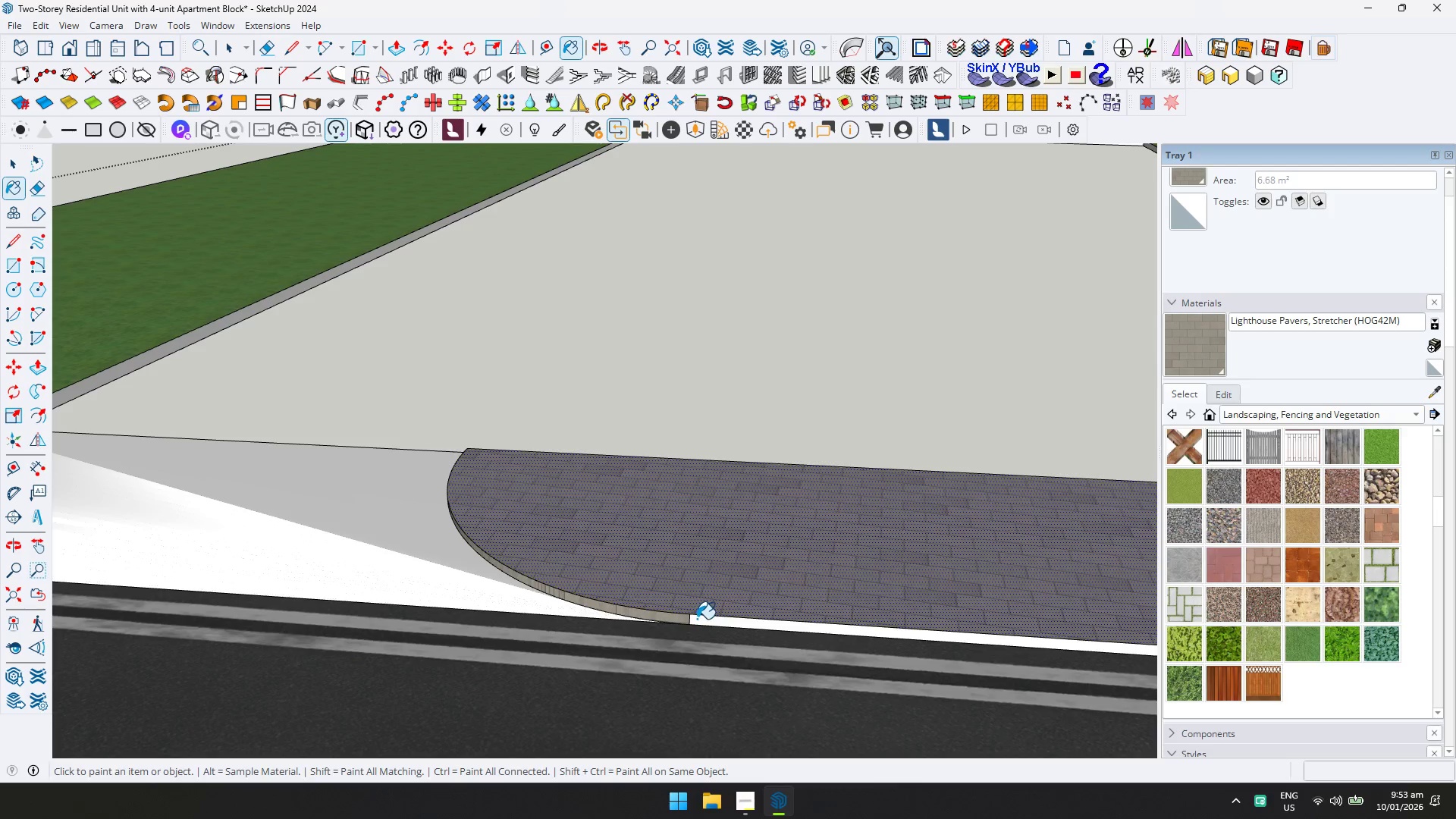 
key(Shift+ShiftLeft)
 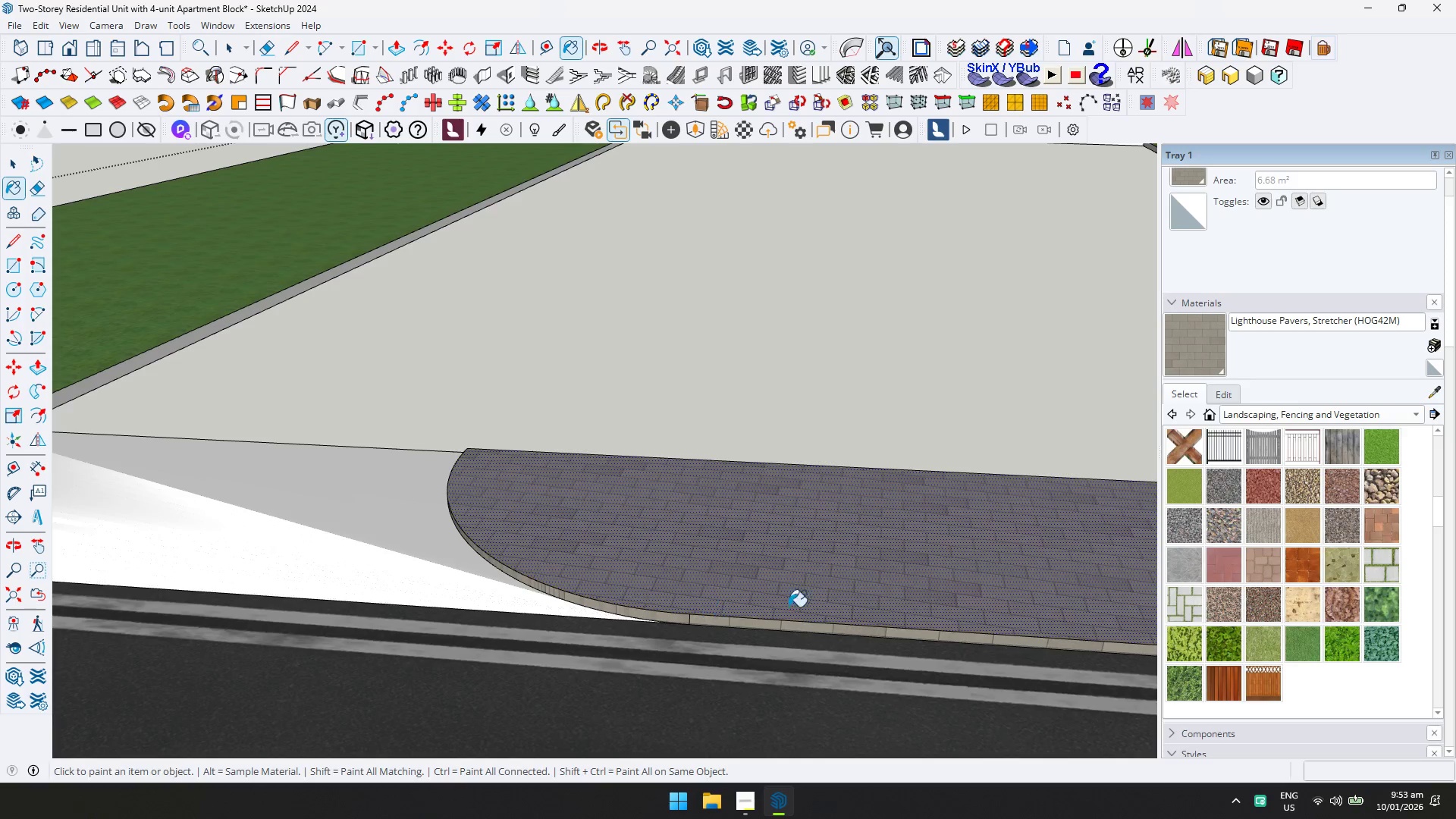 
left_click([617, 545])
 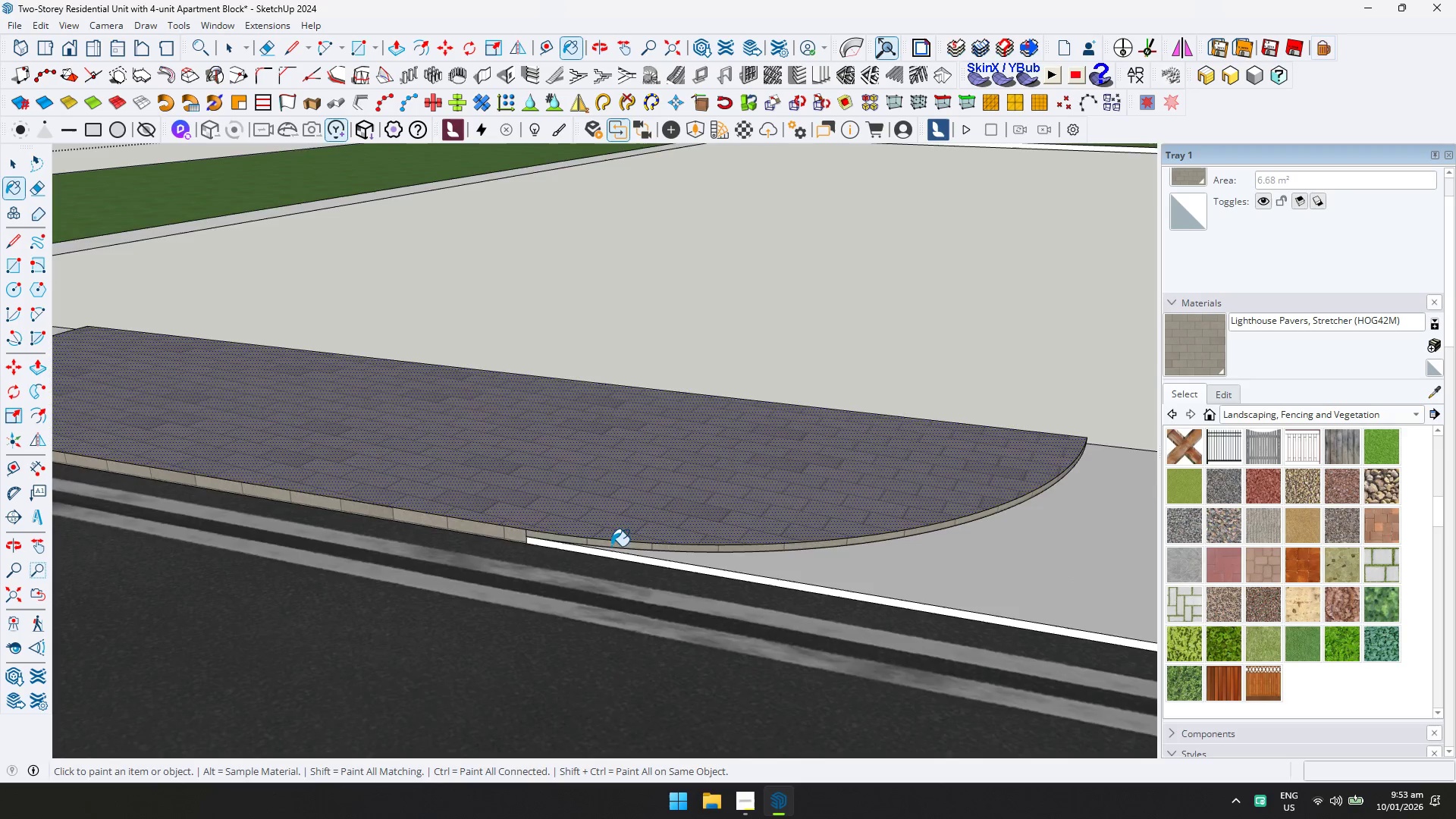 
scroll: coordinate [630, 537], scroll_direction: up, amount: 1.0
 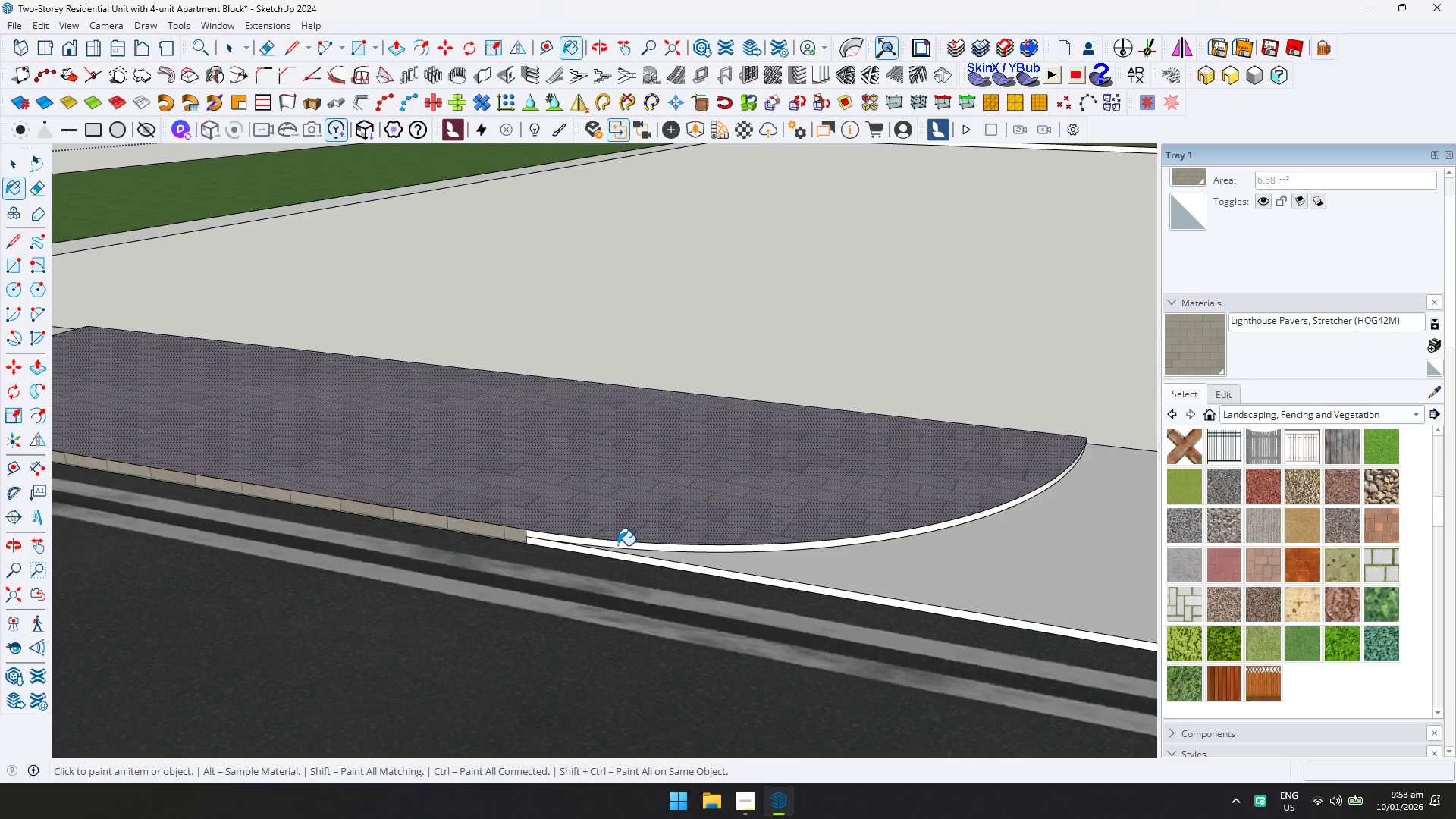 
left_click([557, 546])
 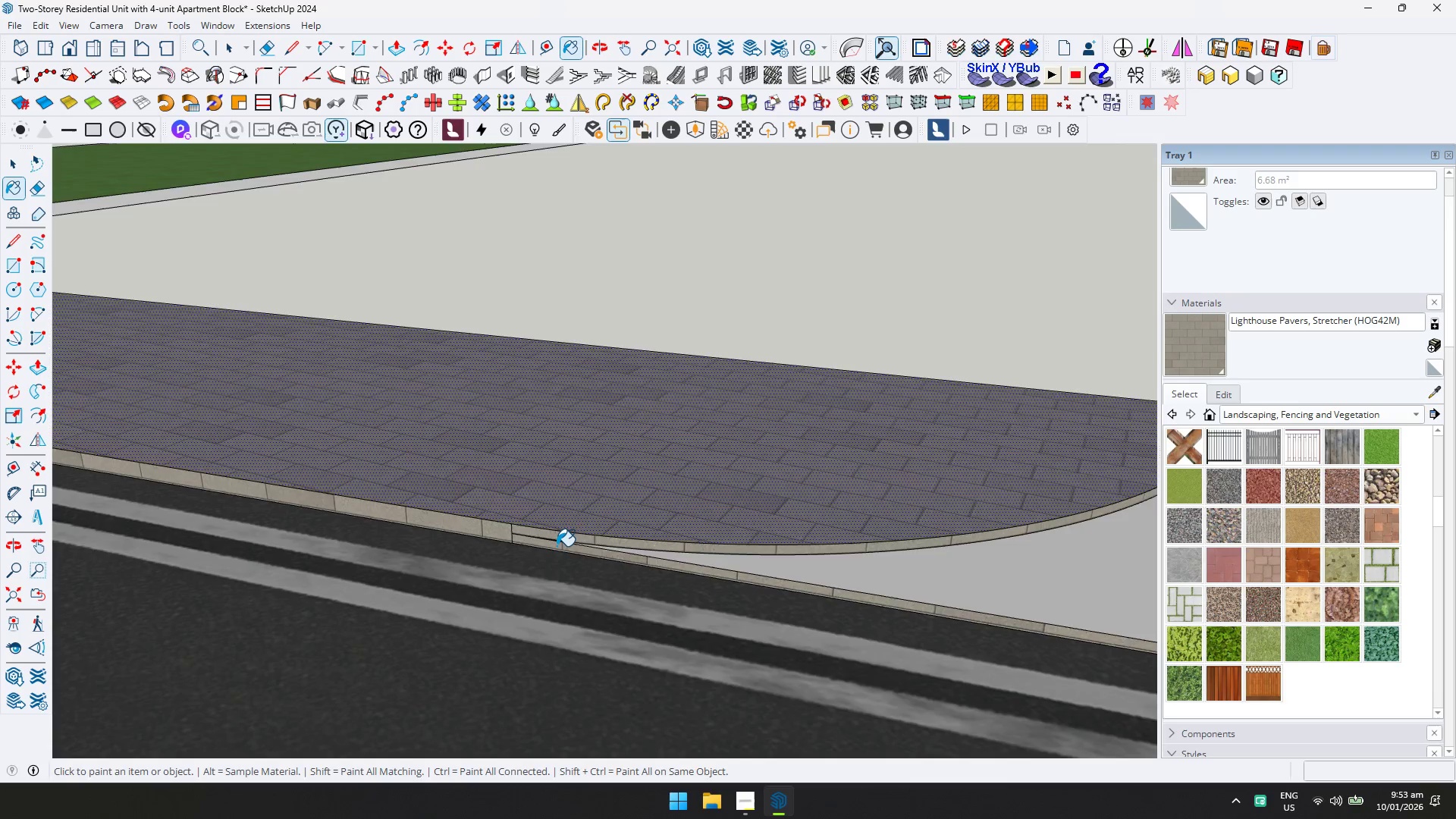 
scroll: coordinate [563, 546], scroll_direction: up, amount: 3.0
 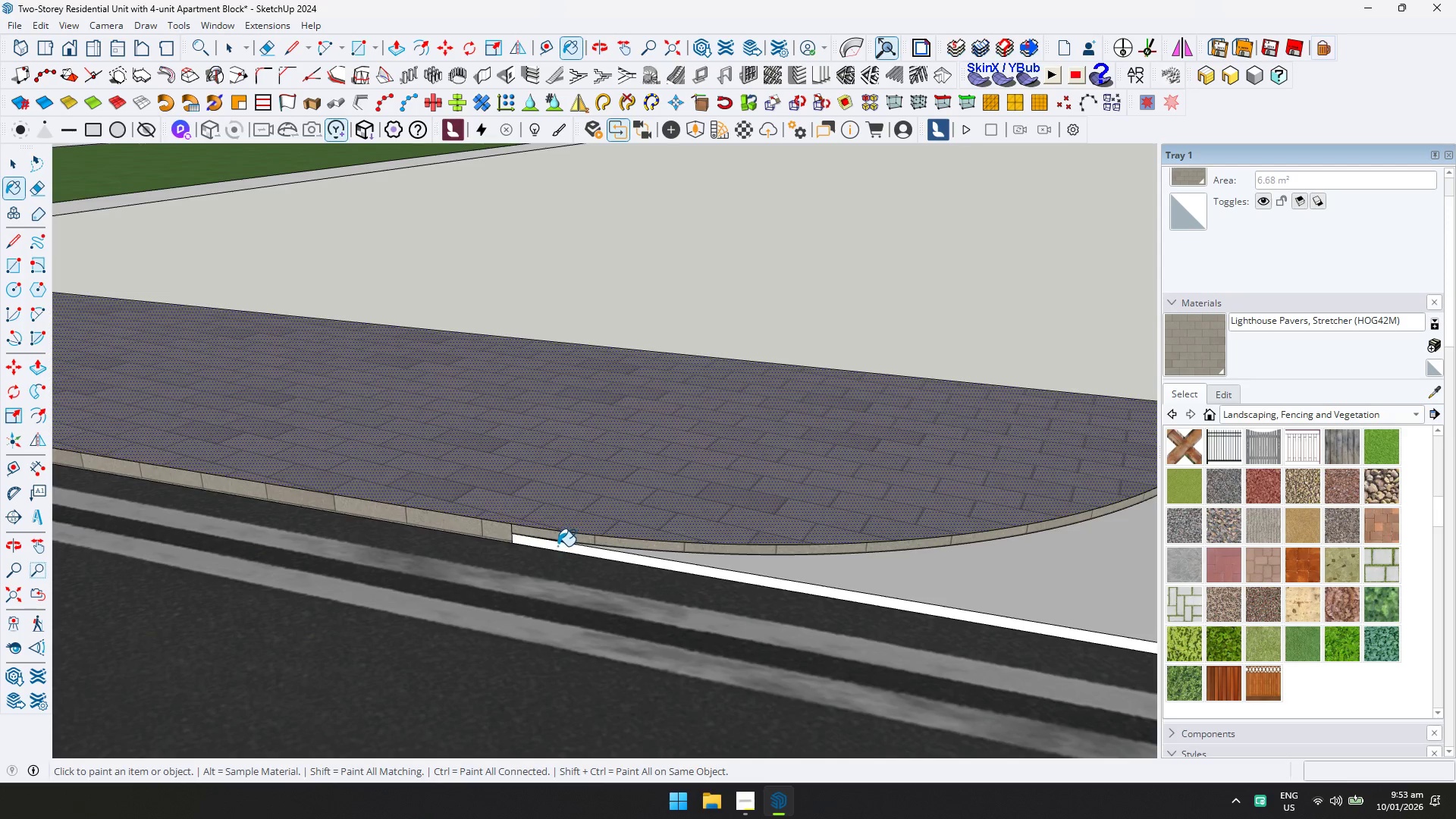 
key(Shift+ShiftLeft)
 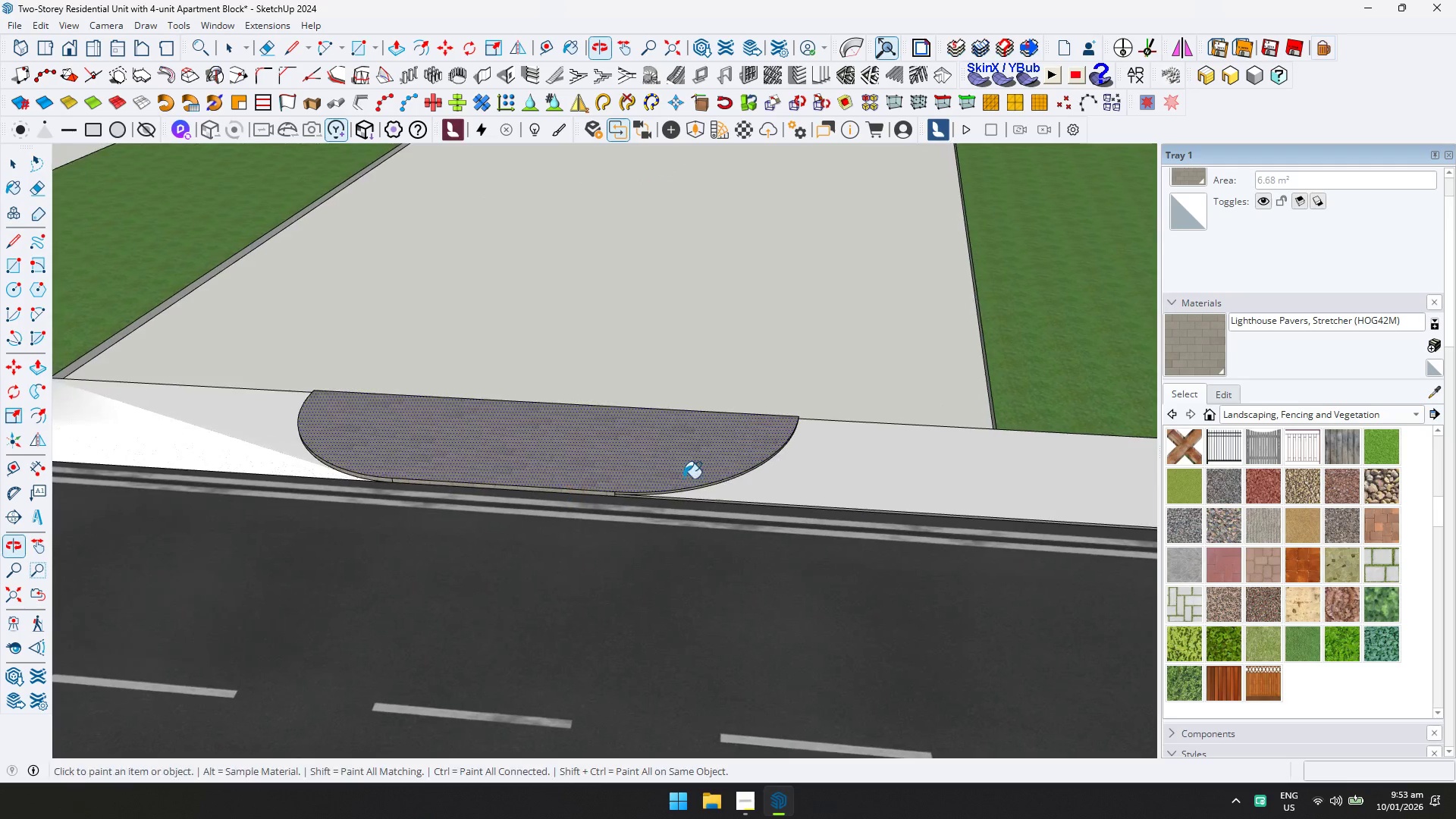 
scroll: coordinate [618, 540], scroll_direction: down, amount: 14.0
 